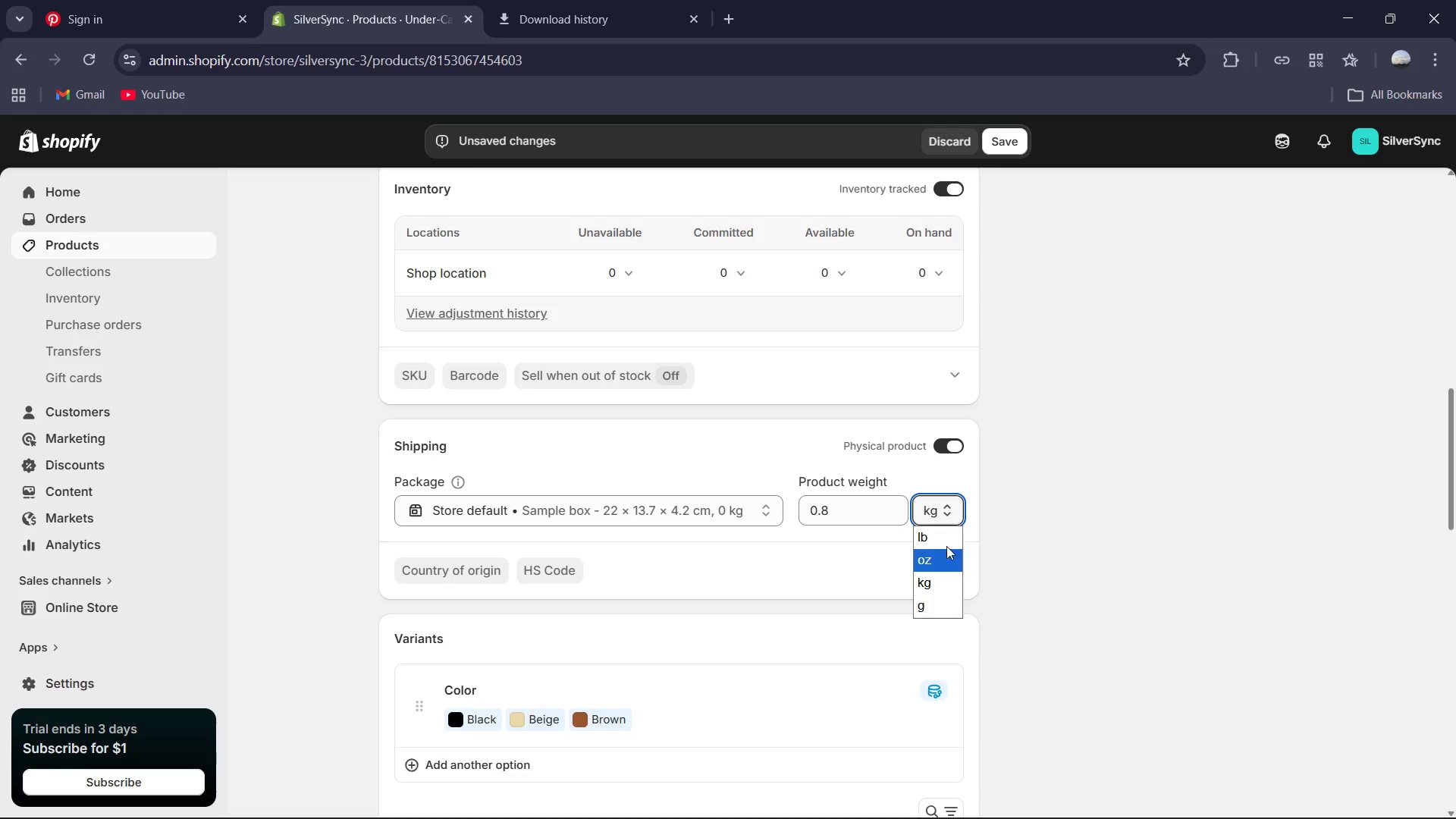 
left_click([944, 539])
 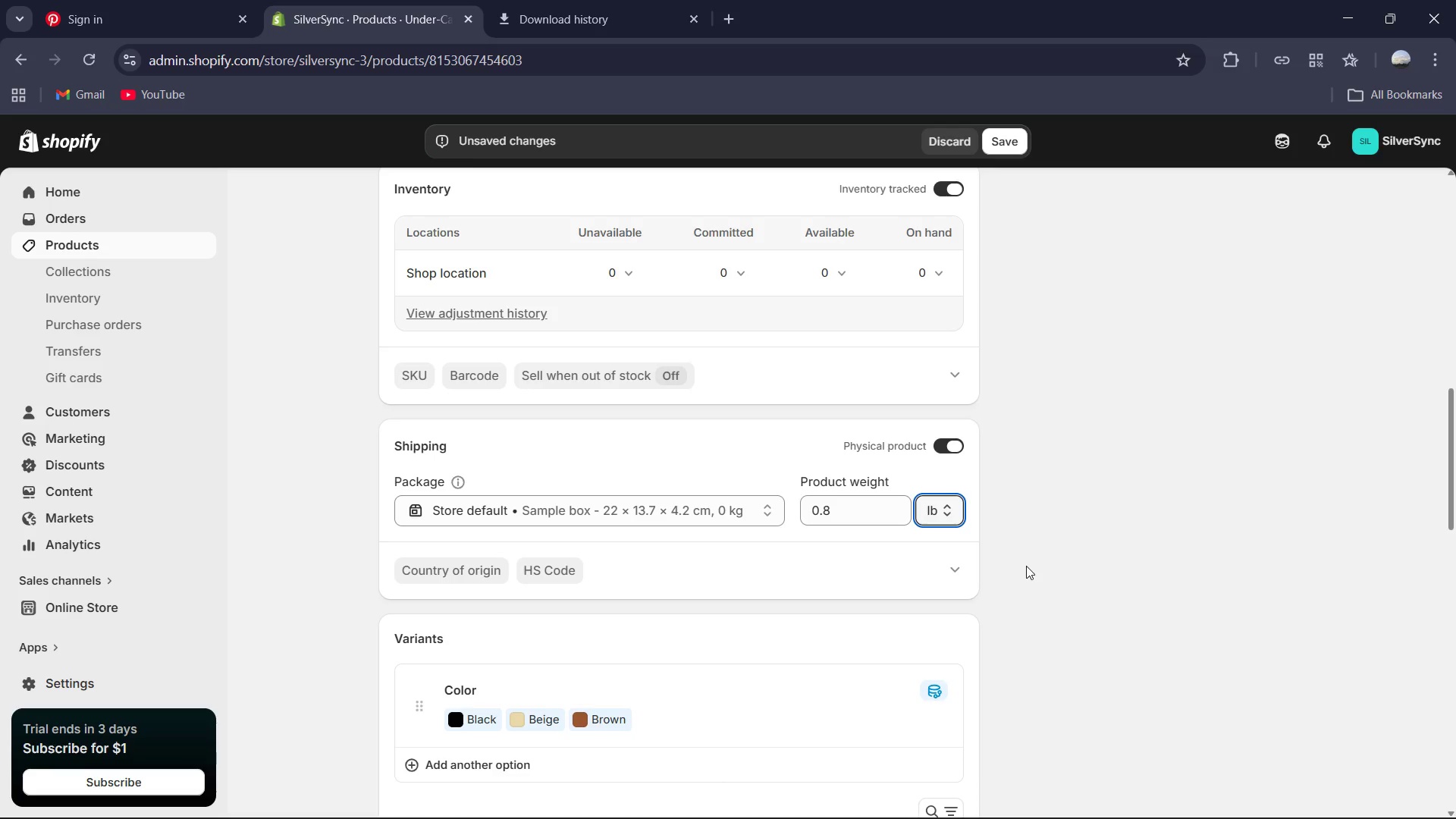 
scroll: coordinate [1015, 592], scroll_direction: up, amount: 8.0
 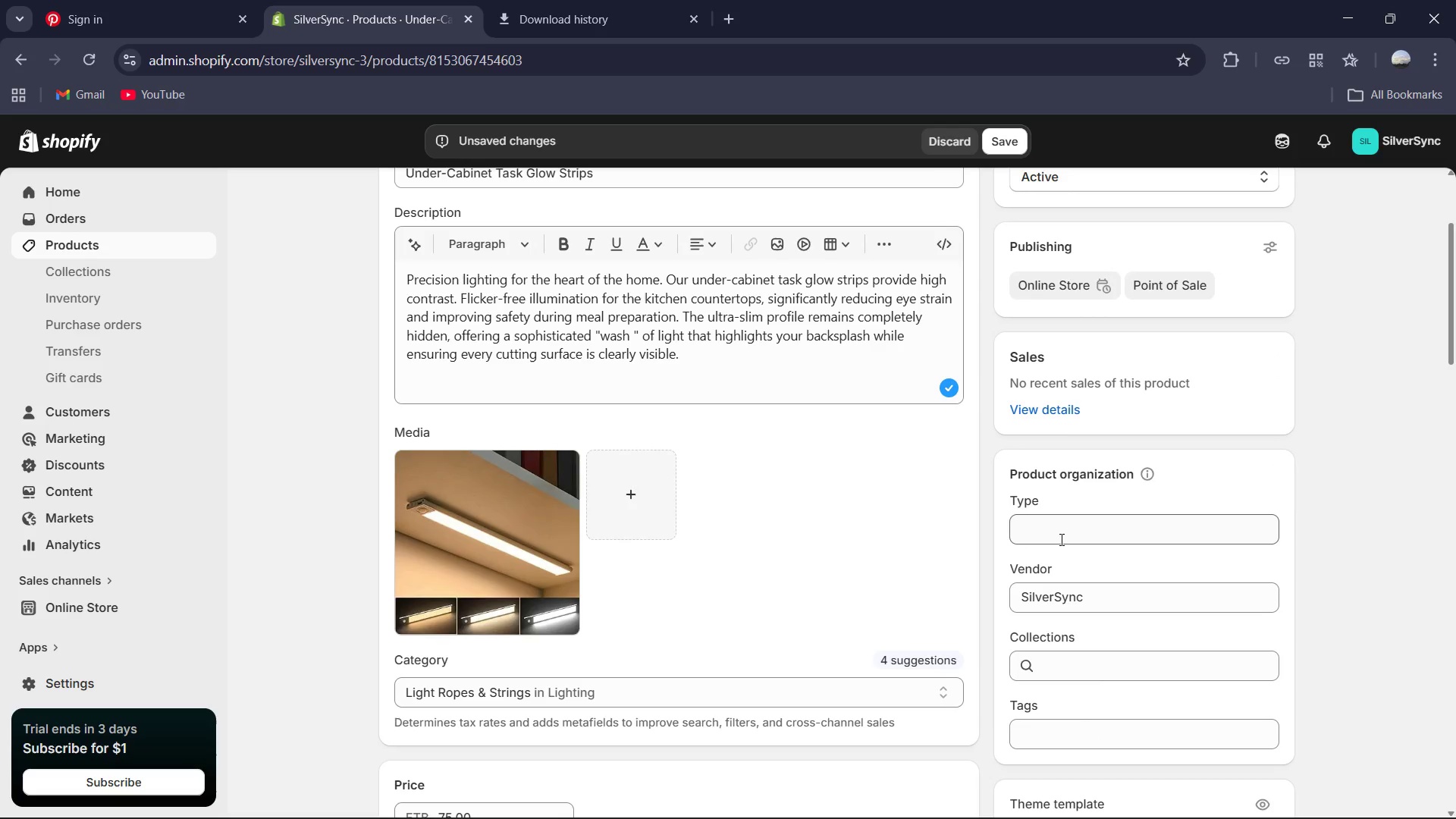 
left_click([1056, 534])
 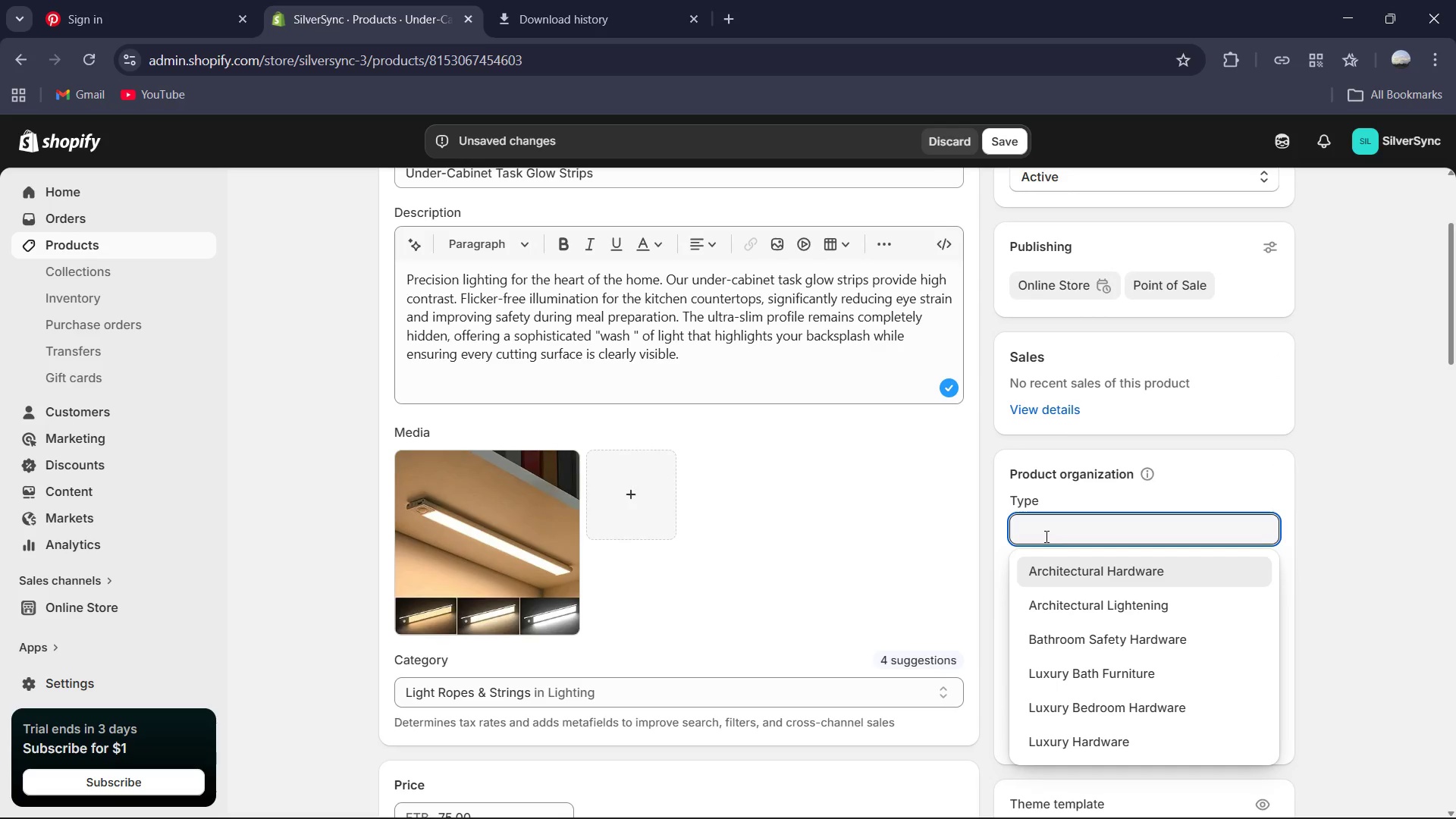 
type(Archirtectural Lightn)
key(Backspace)
type(ing)
 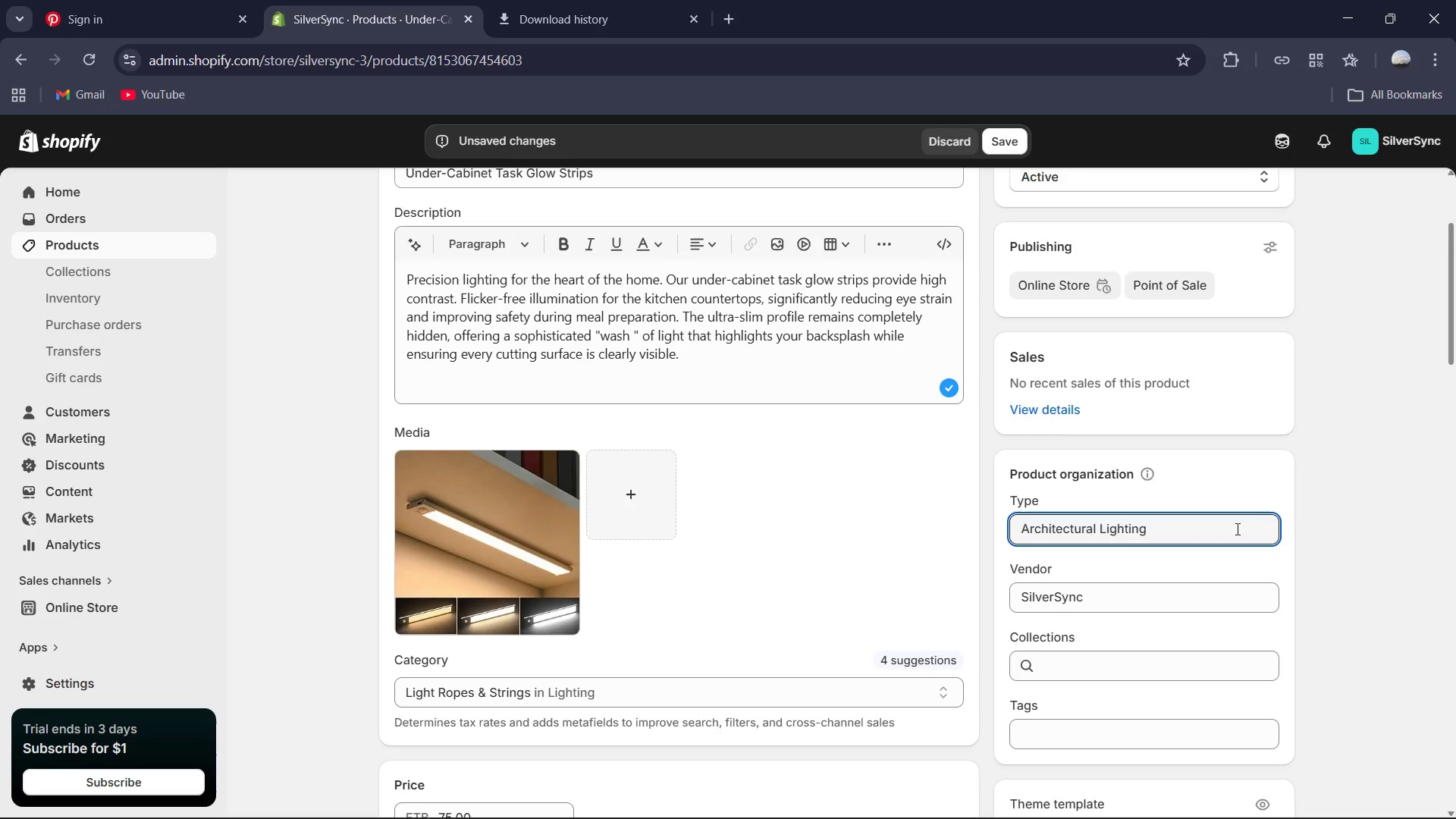 
left_click([1385, 509])
 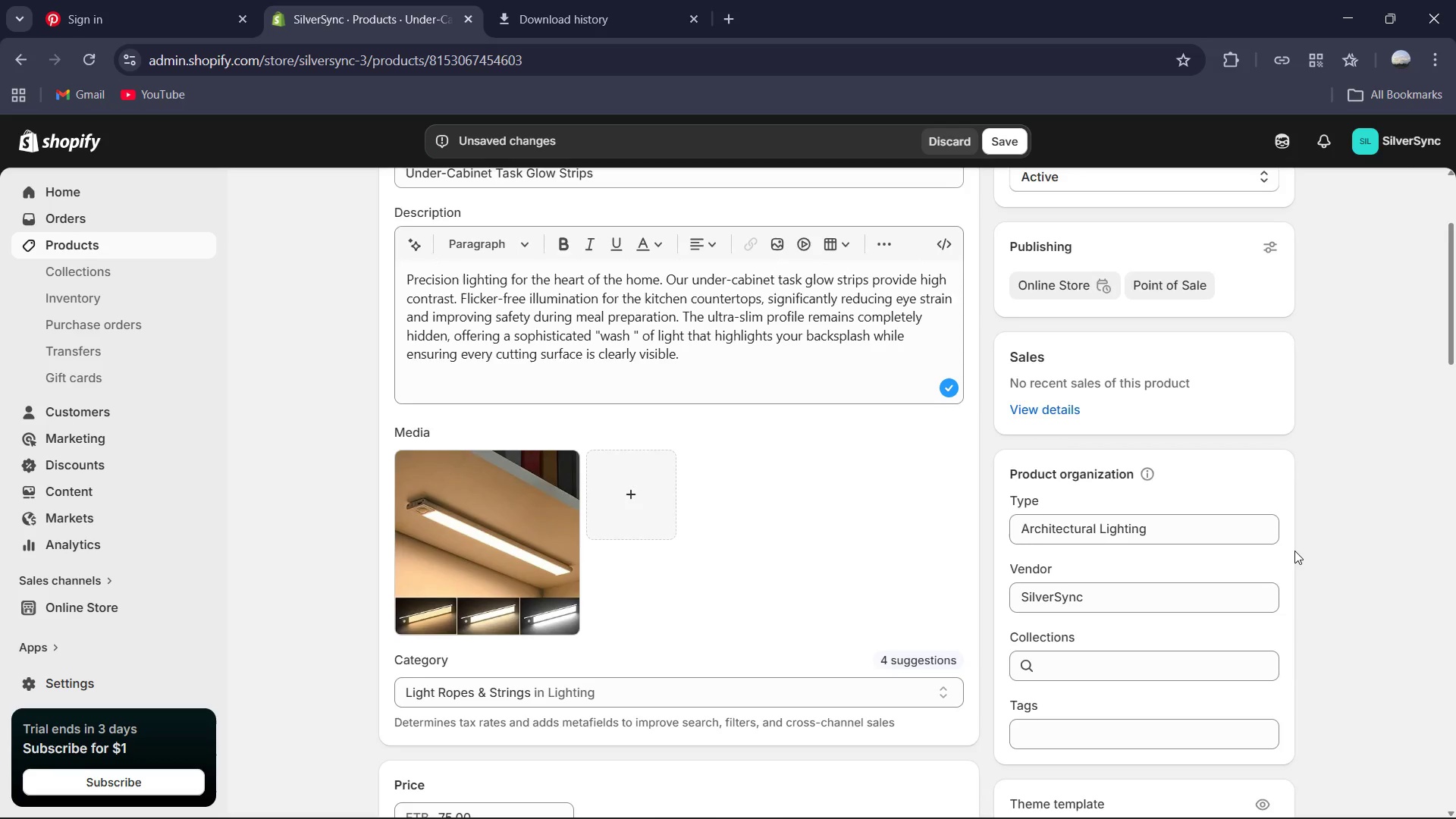 
scroll: coordinate [1294, 551], scroll_direction: down, amount: 1.0
 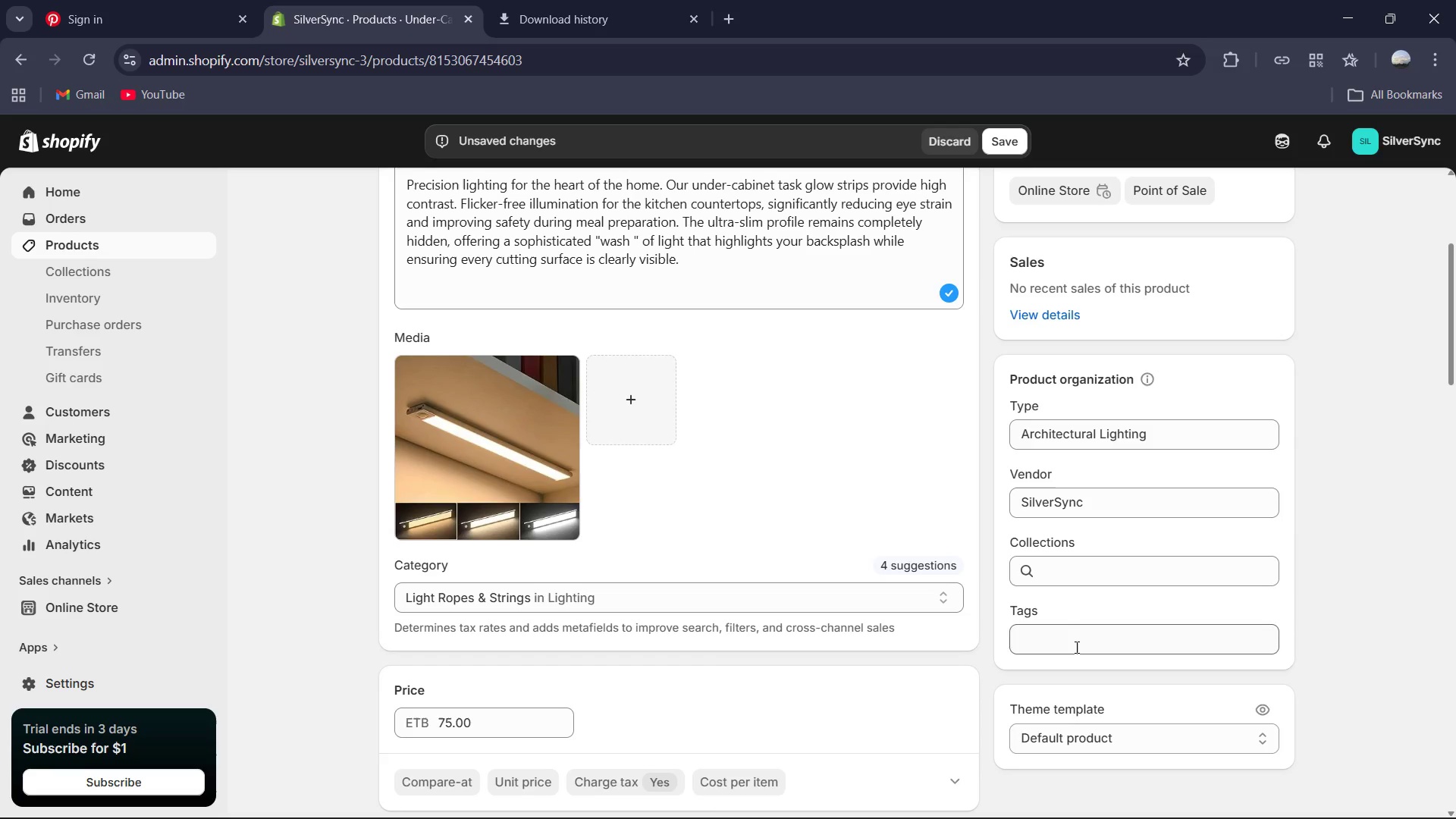 
left_click([1075, 647])
 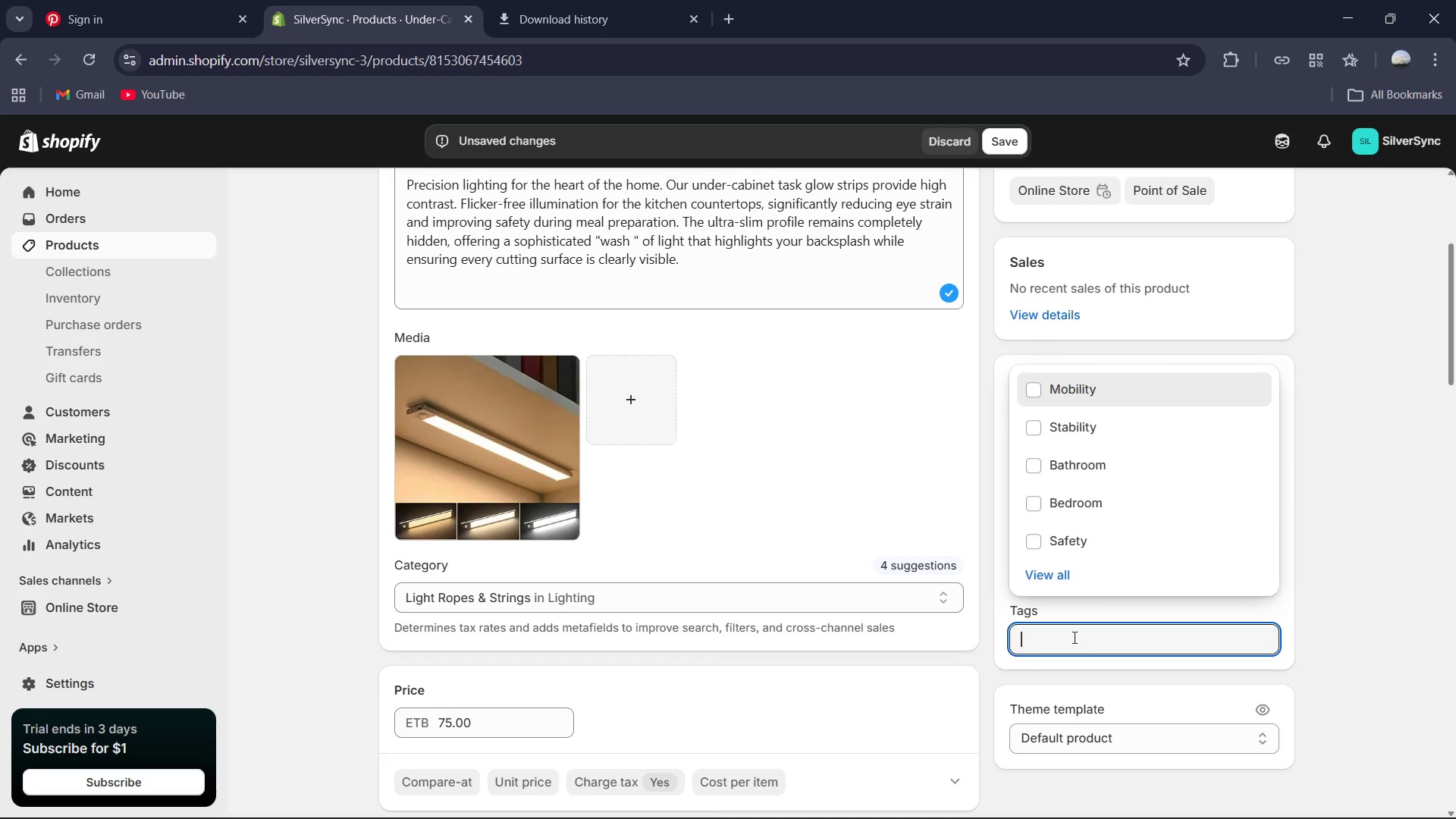 
type(Kitchen)
 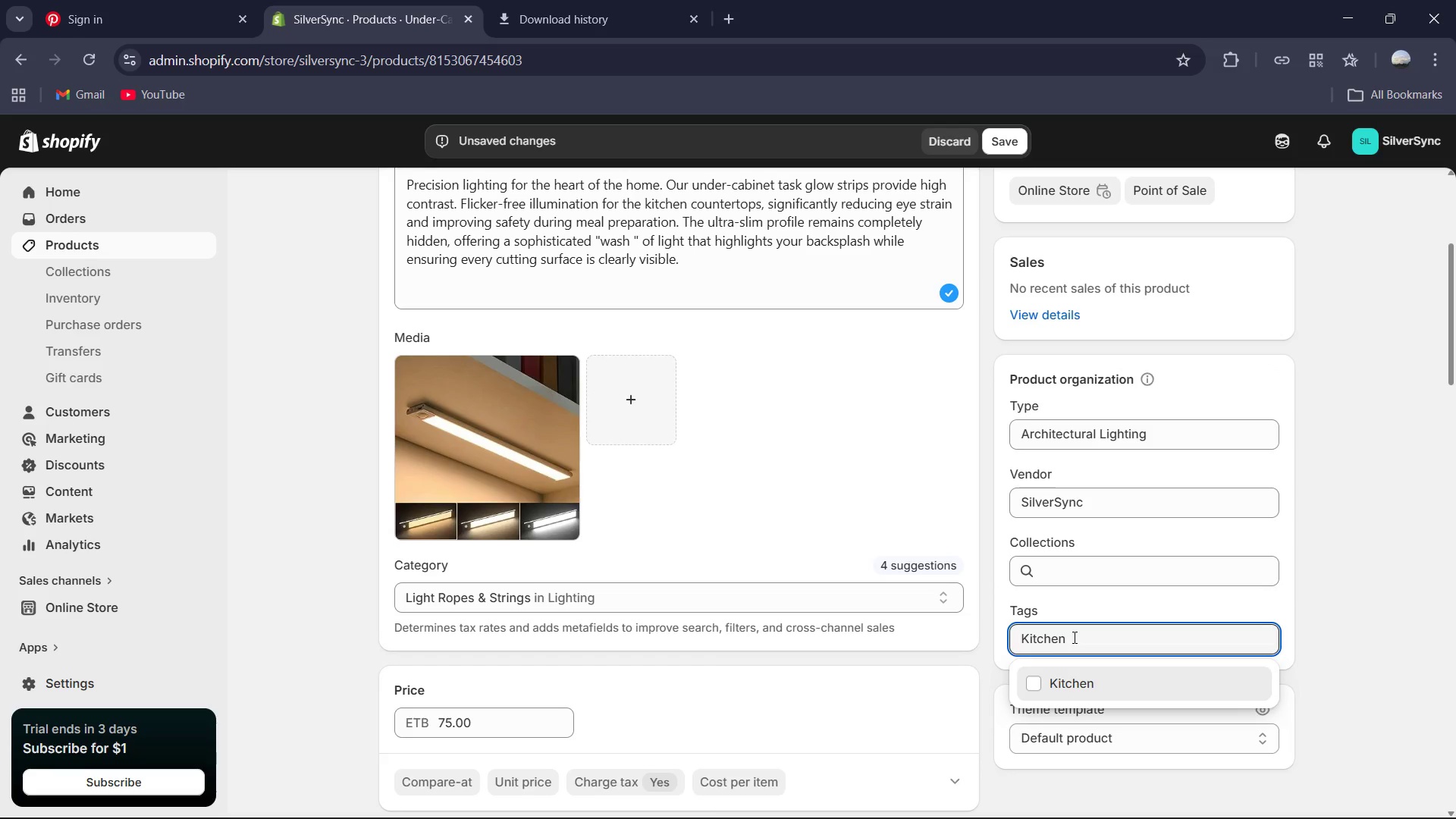 
key(Enter)
 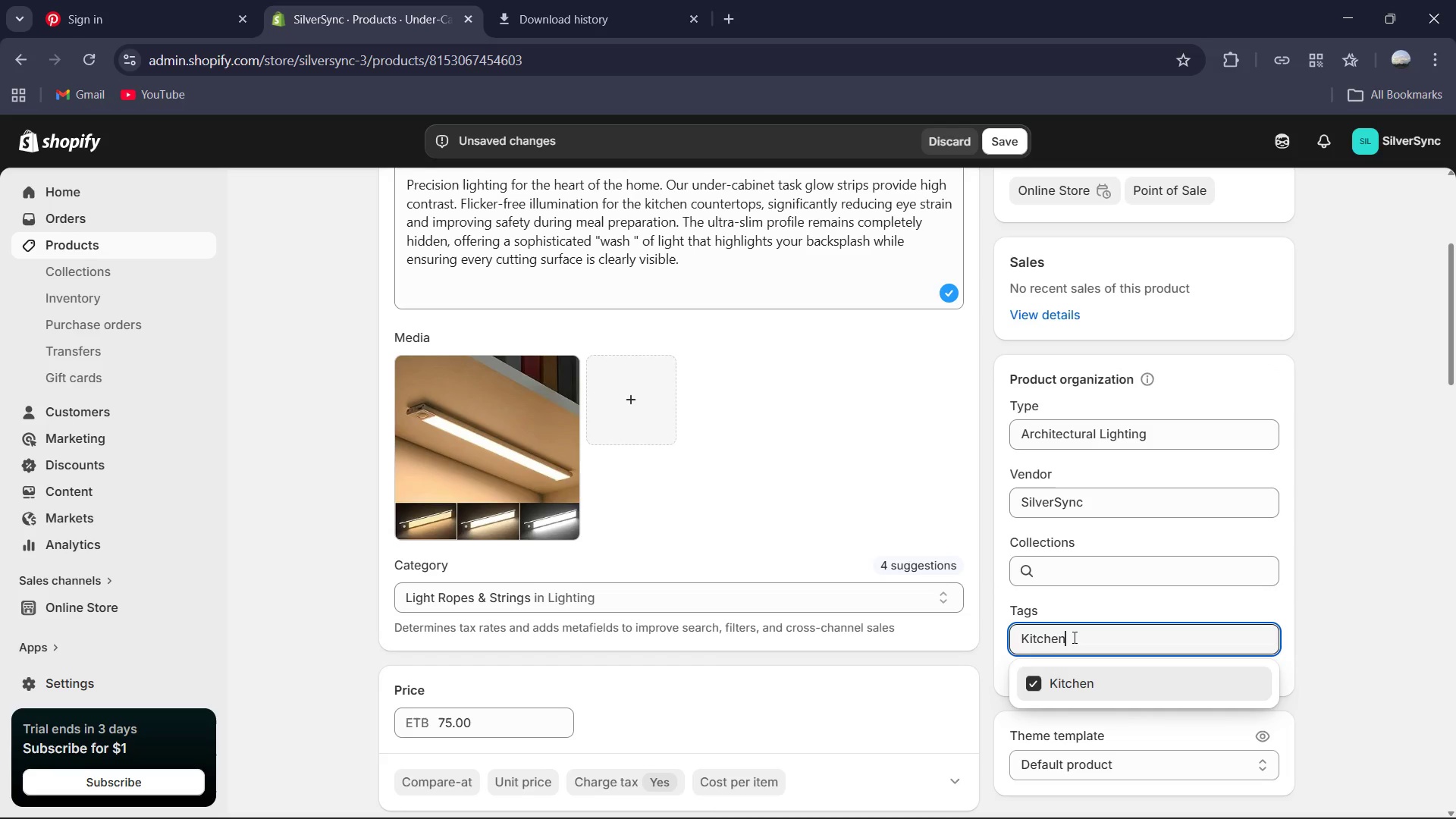 
key(Control+A)
 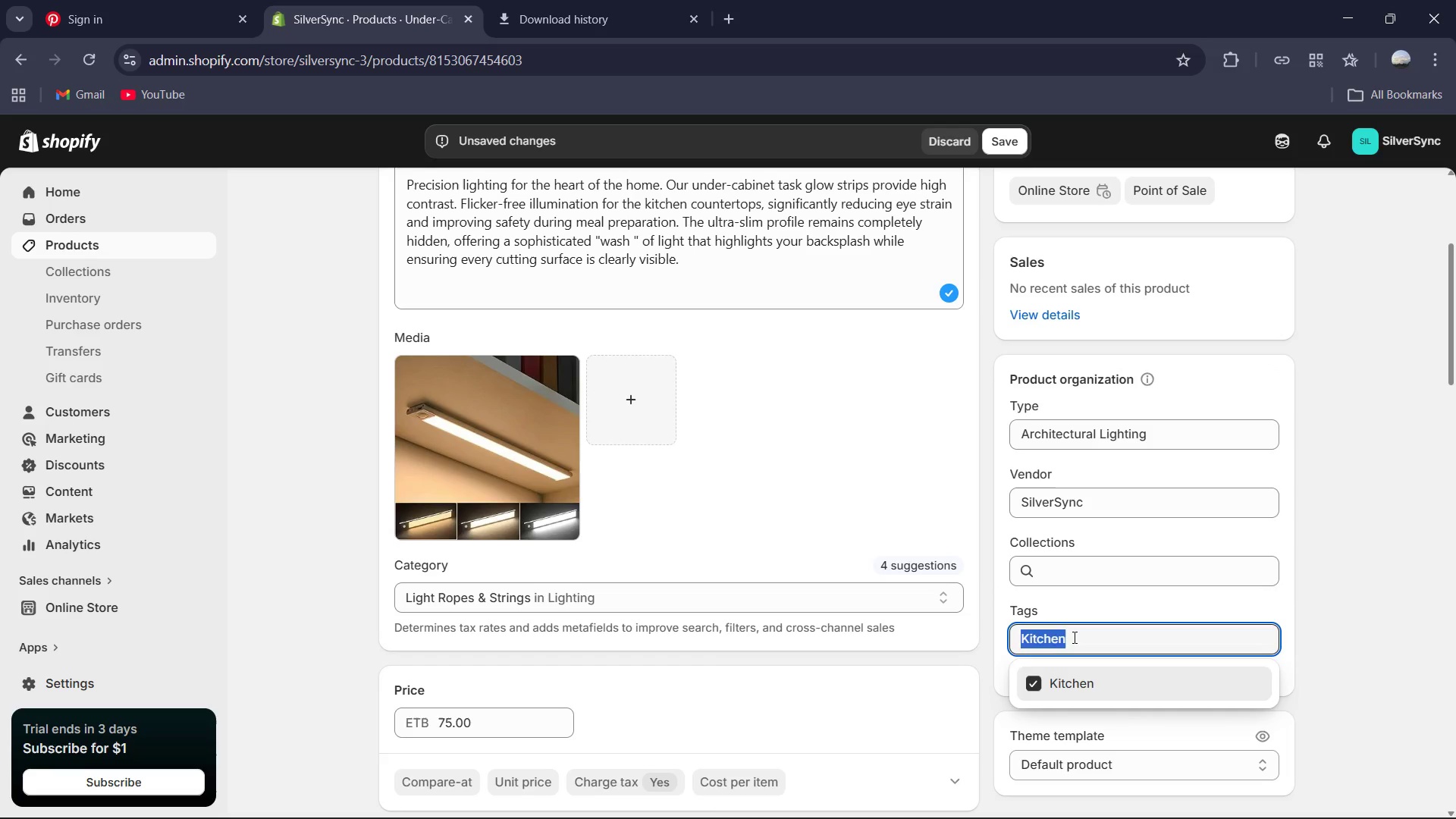 
type(Saft)
key(Backspace)
type(ety)
 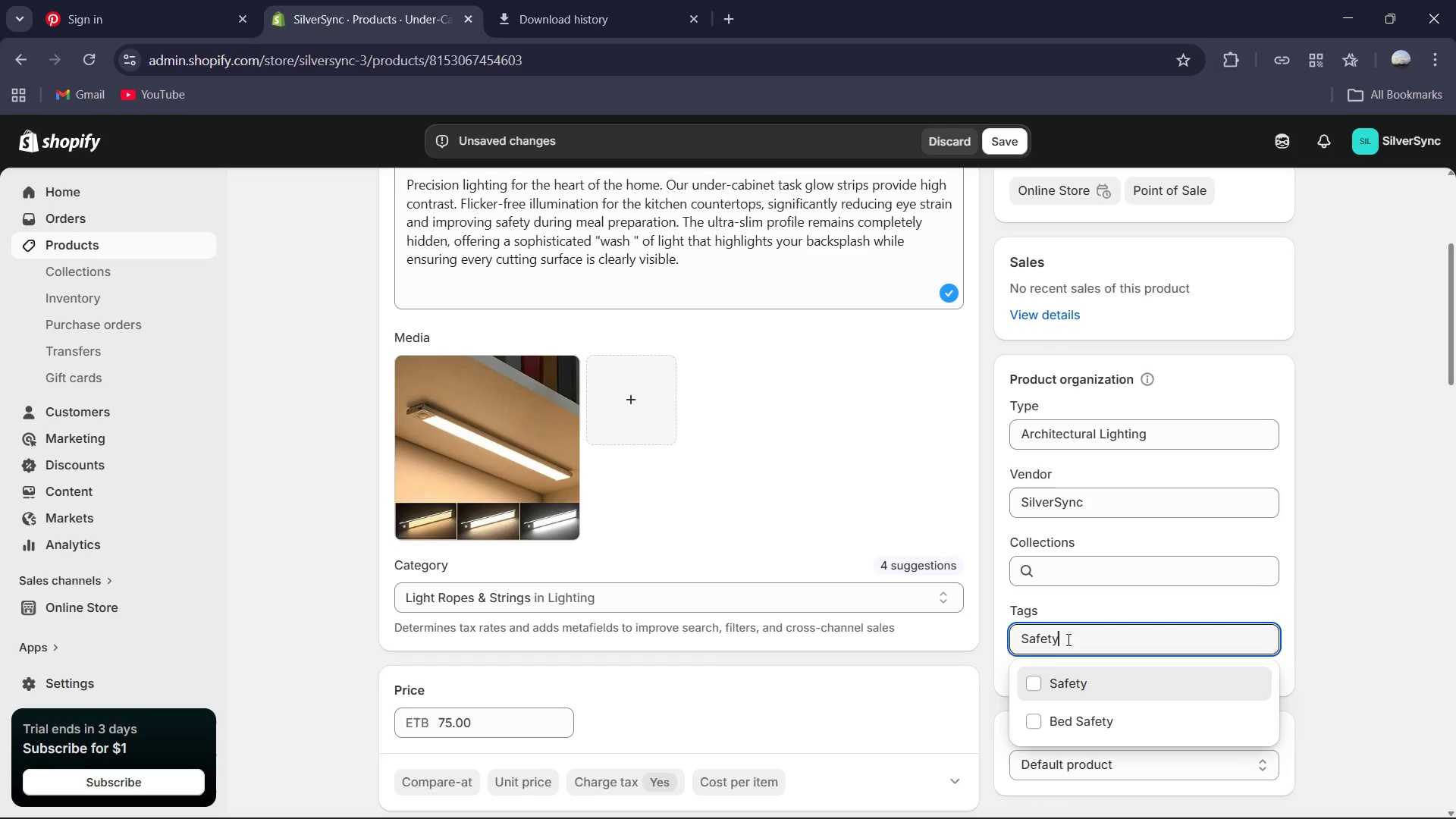 
left_click([1040, 683])
 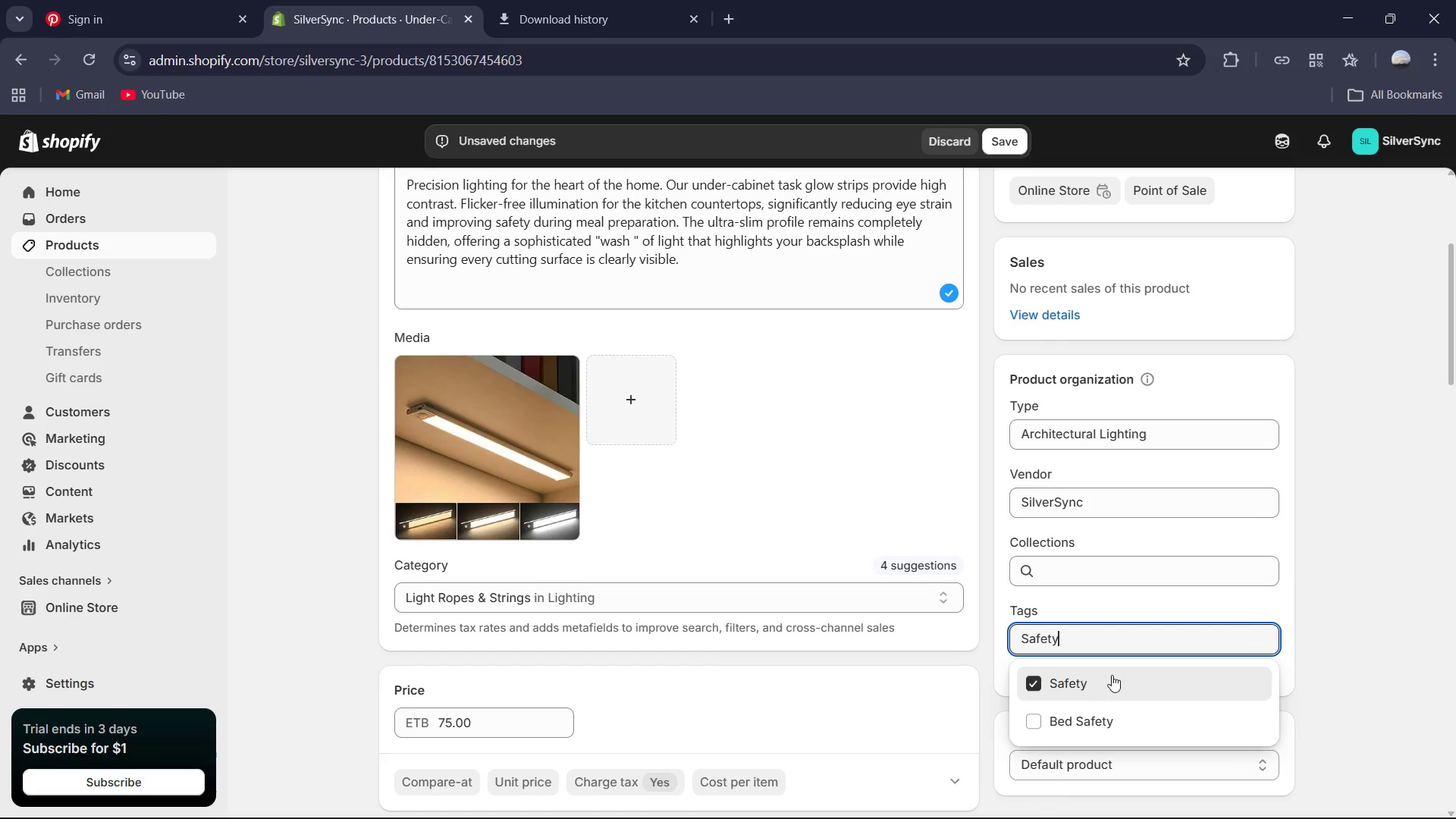 
key(Control+A)
 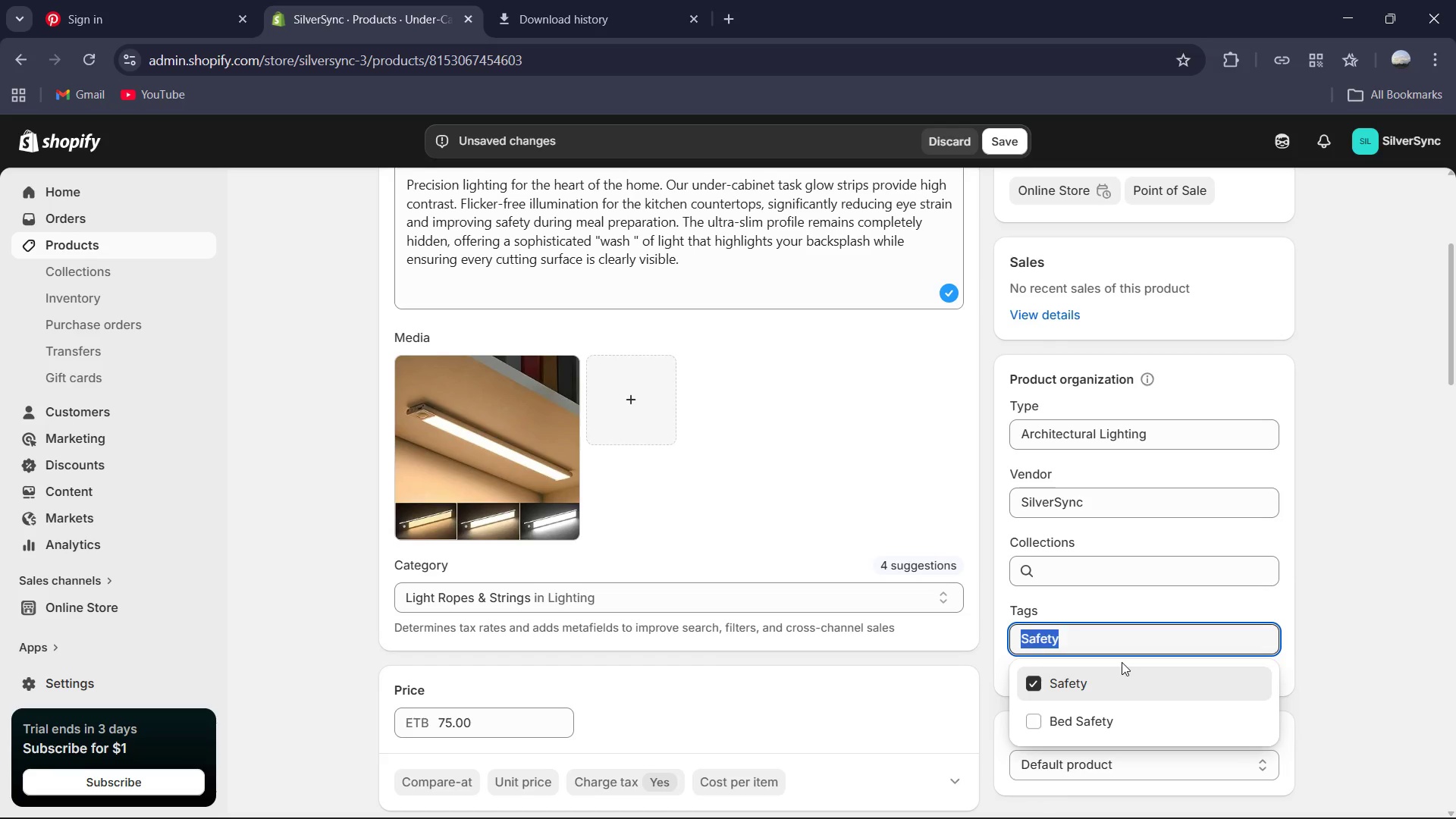 
type(Visiblity)
 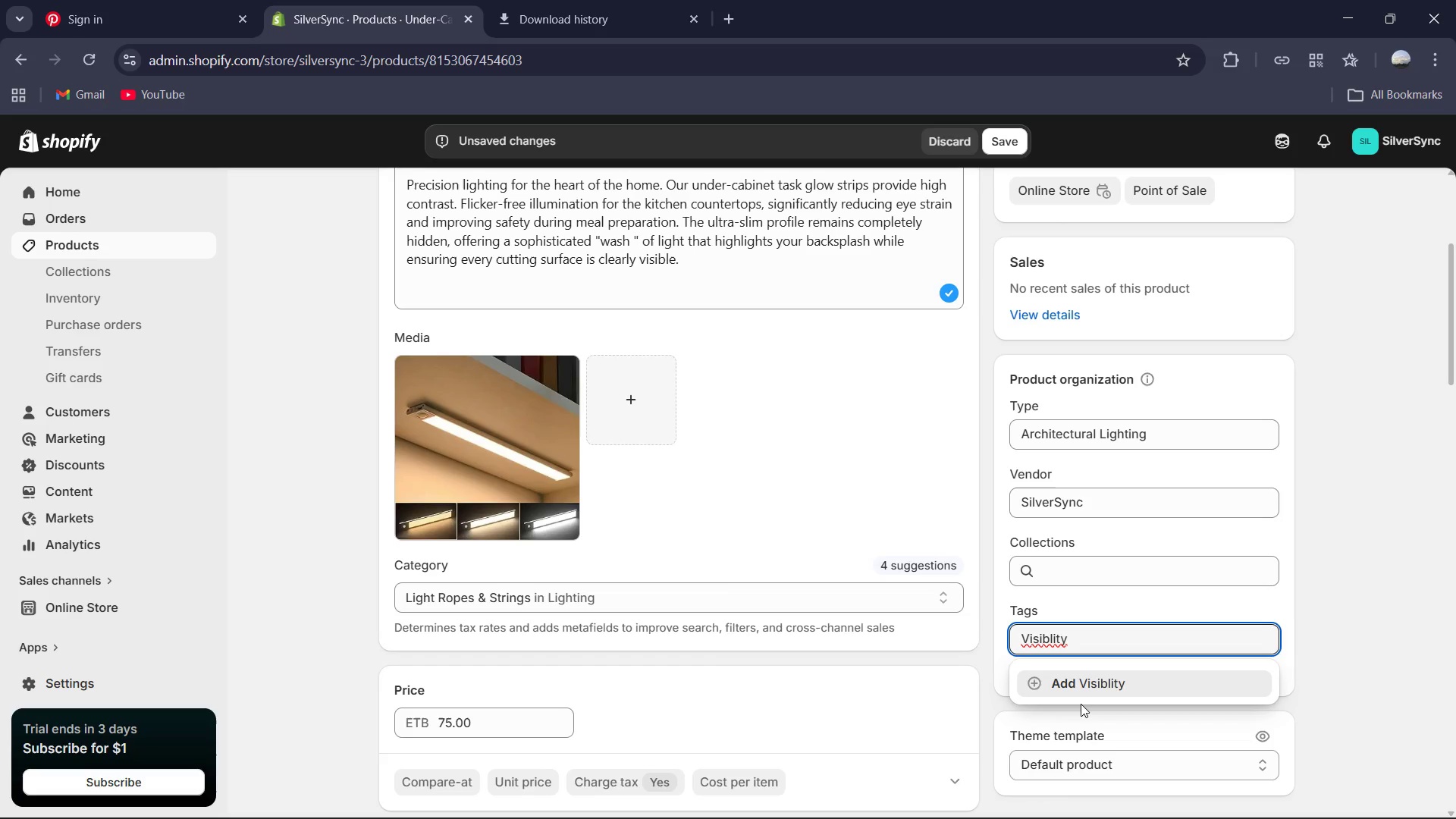 
key(Backspace)
 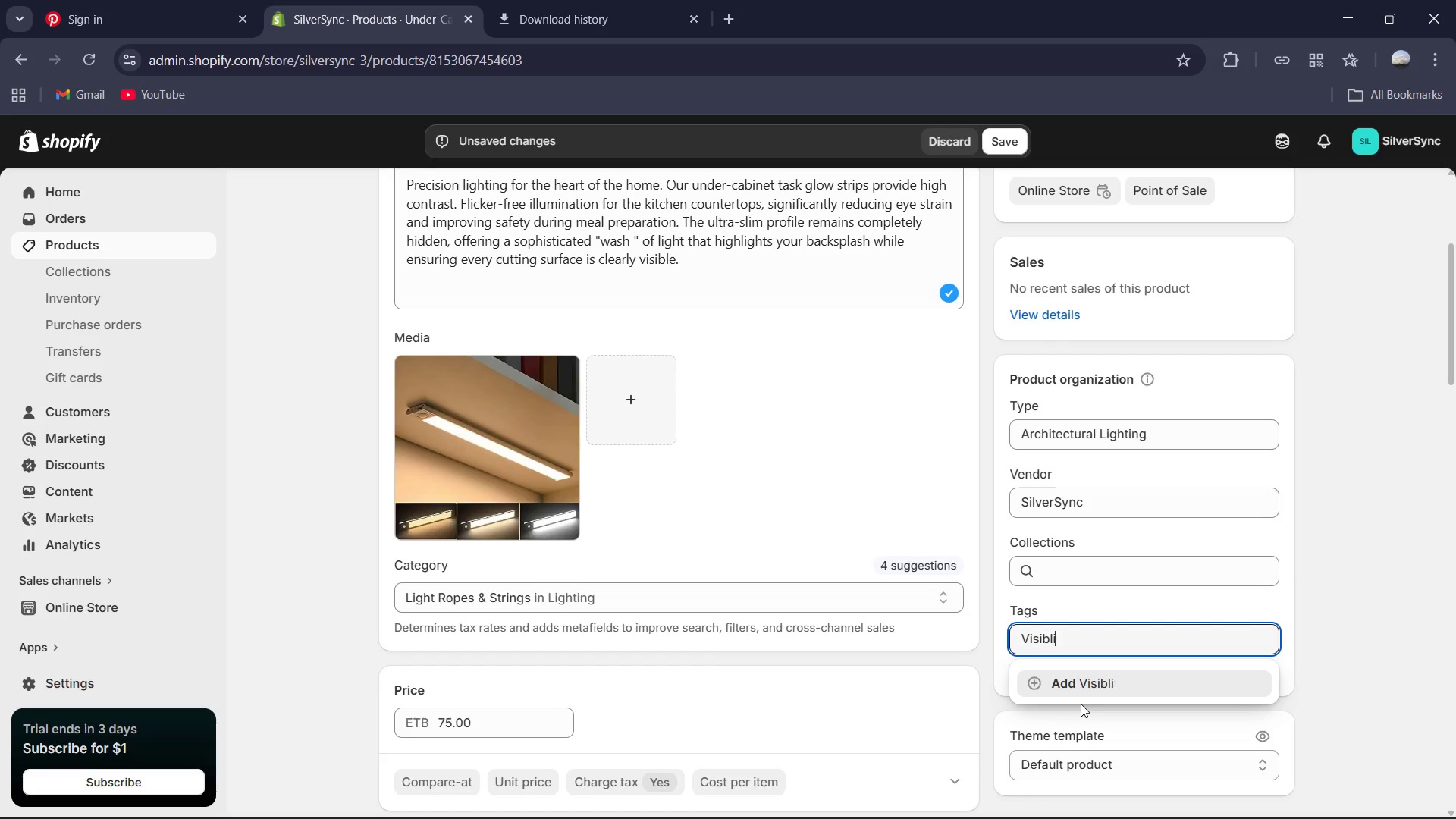 
key(Backspace)
 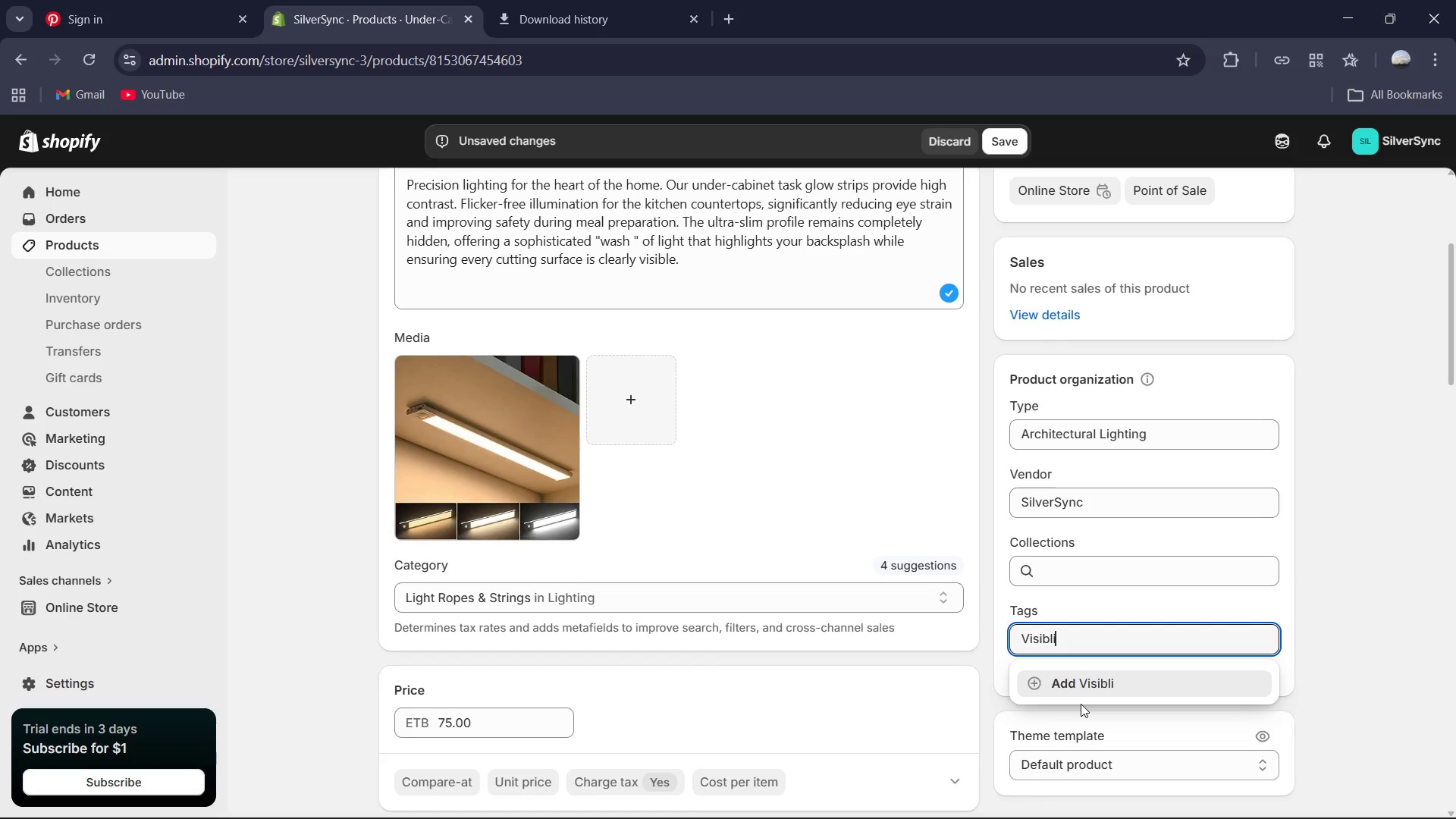 
key(Backspace)
 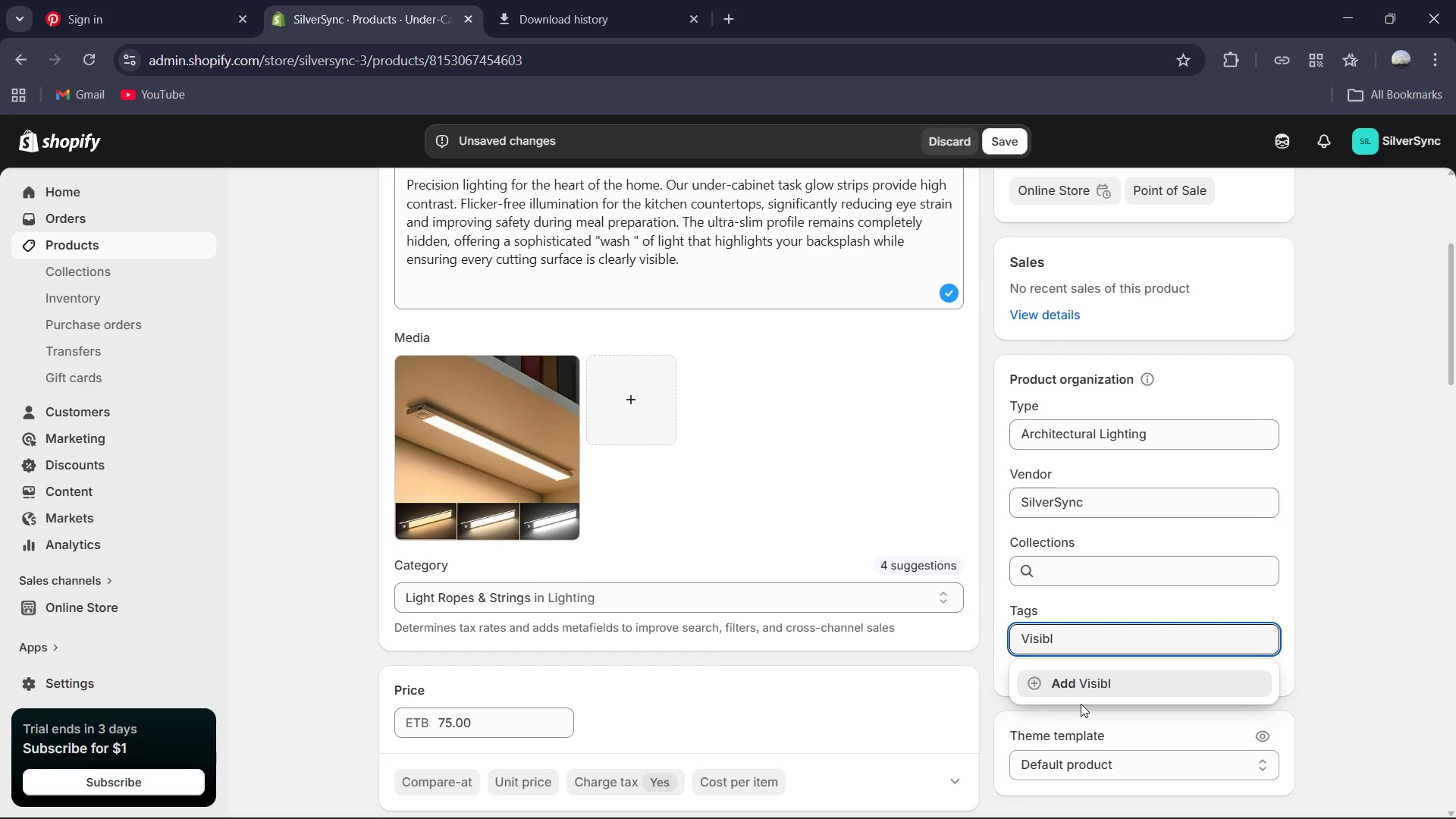 
key(Backspace)
 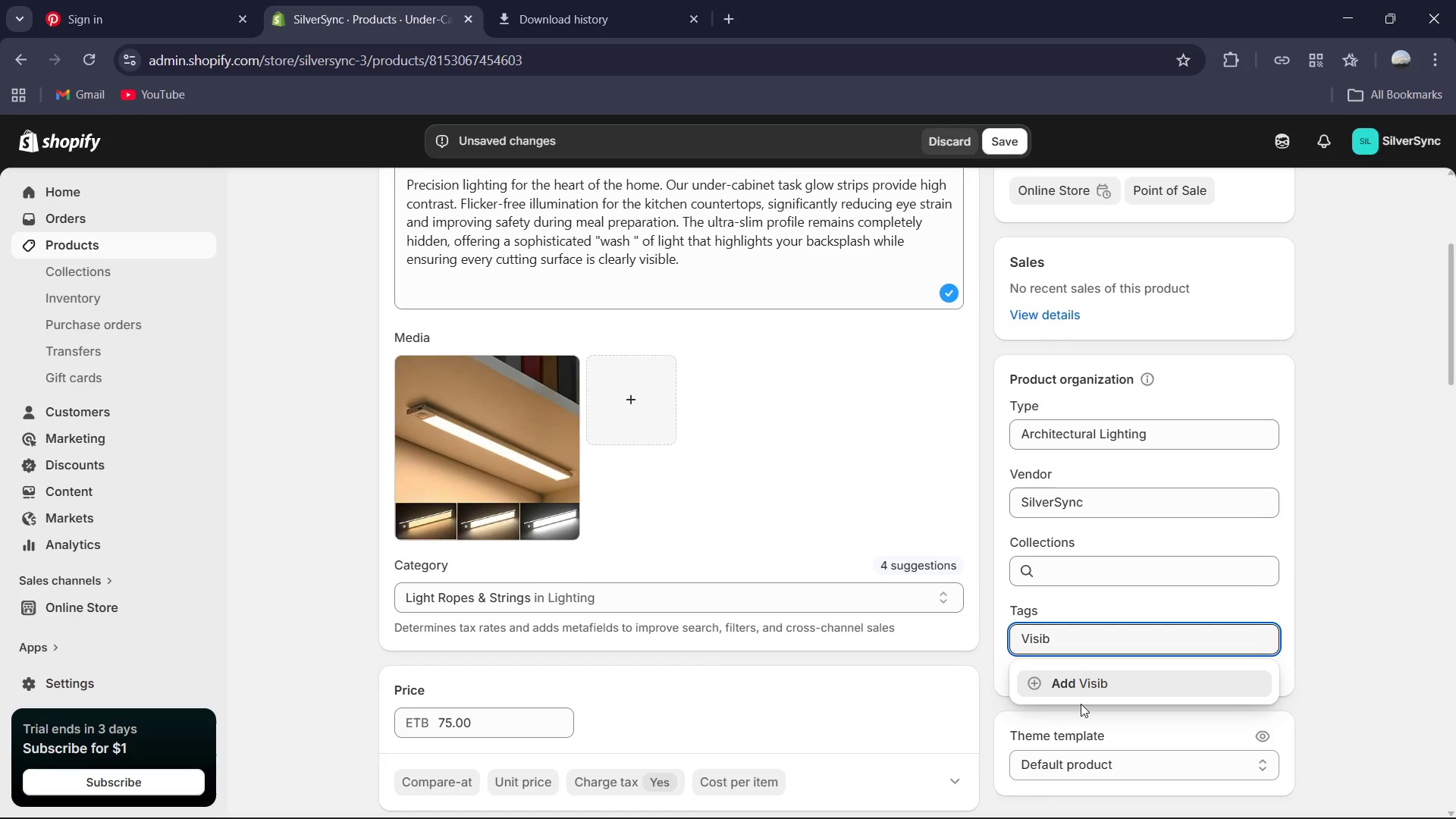 
key(Backspace)
 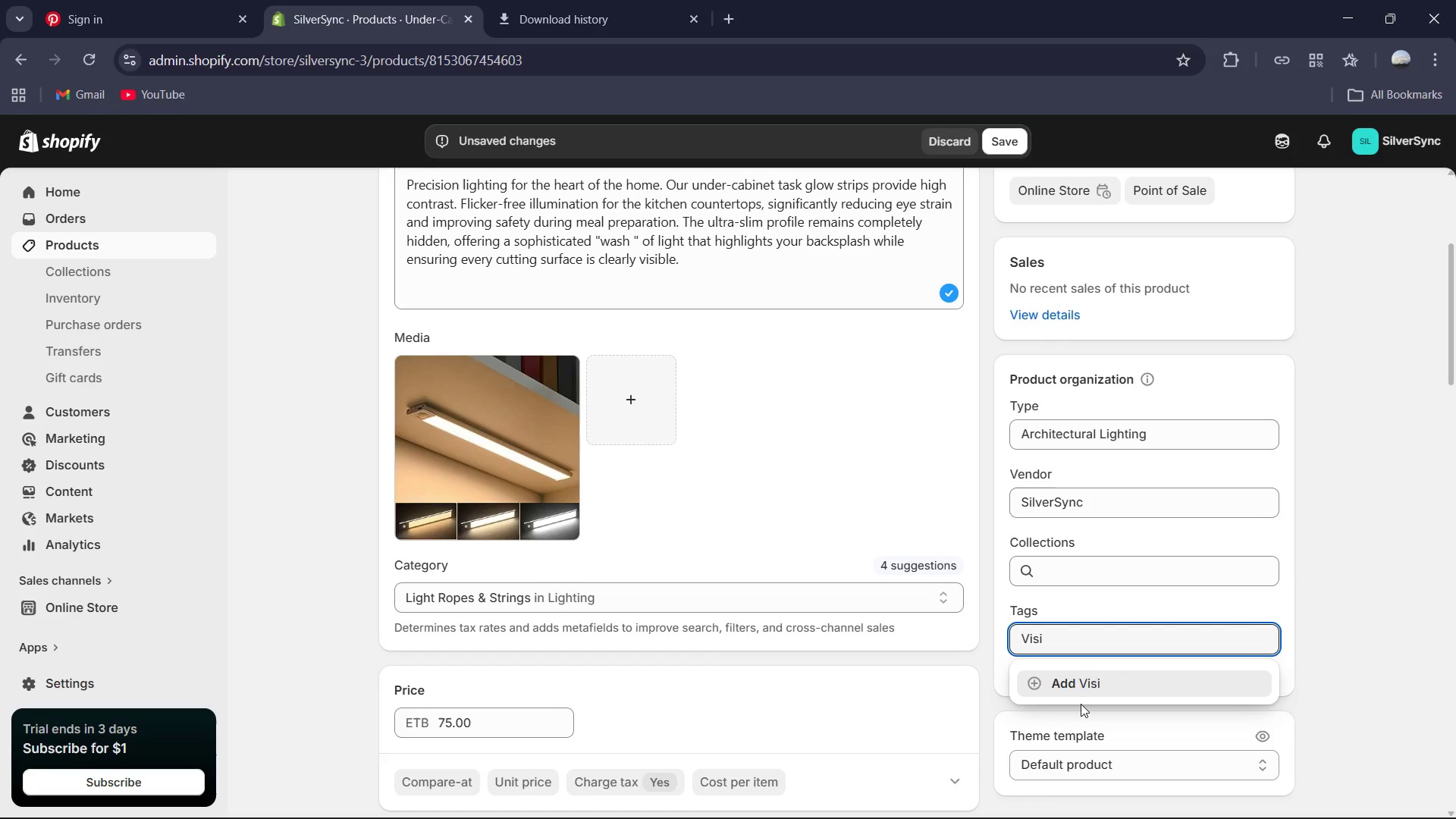 
key(Backspace)
 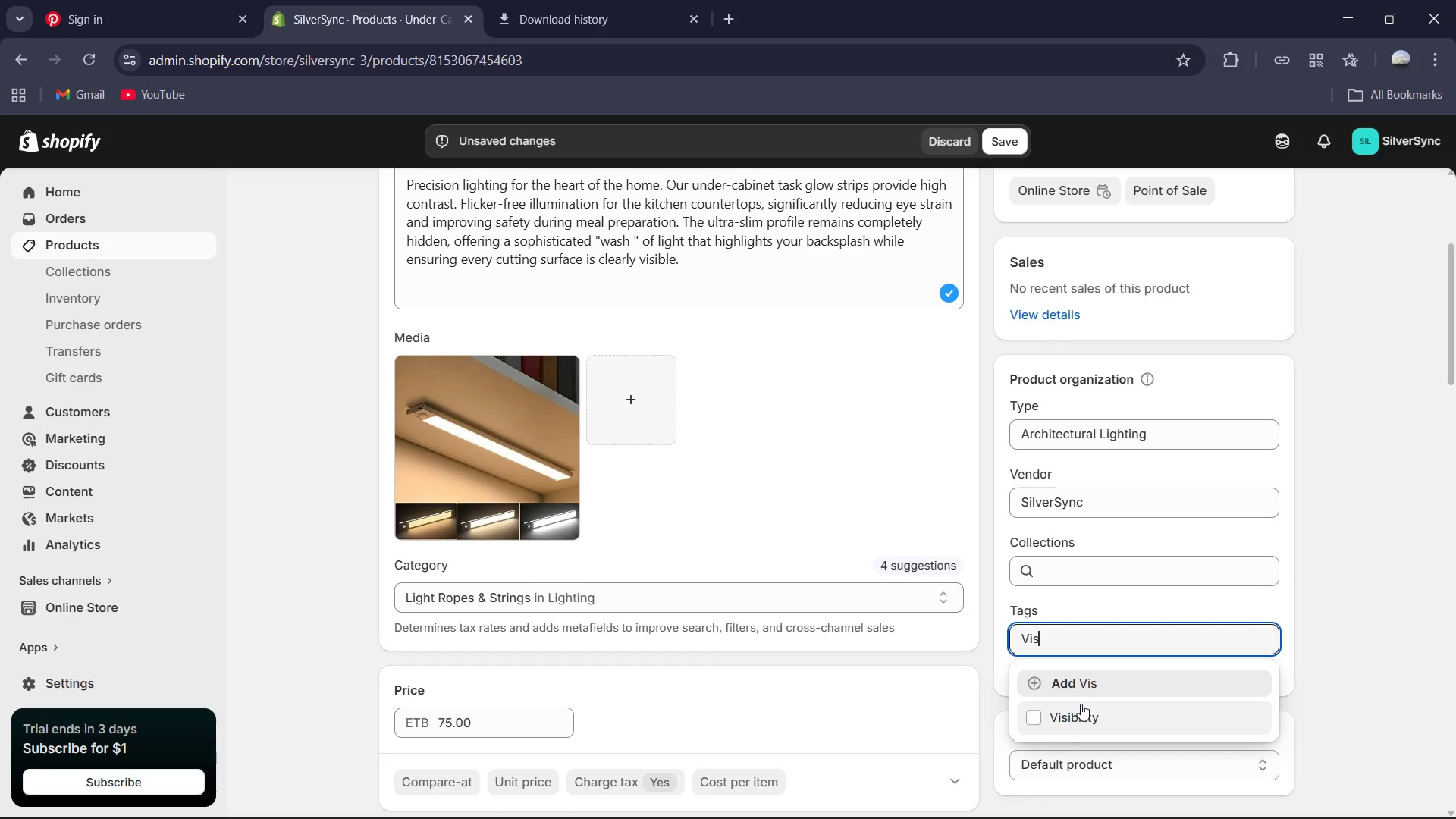 
left_click([1070, 726])
 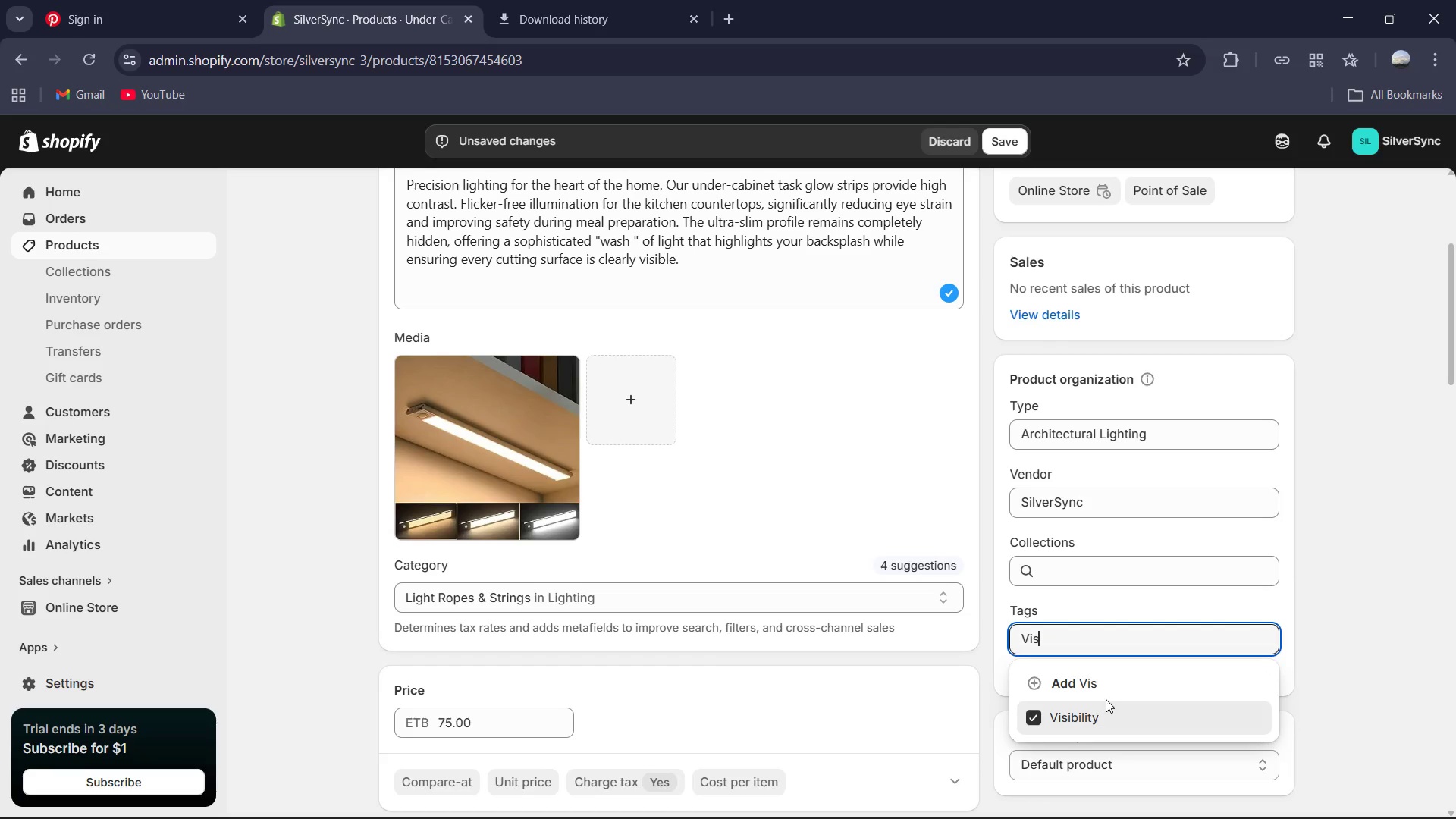 
key(Control+A)
 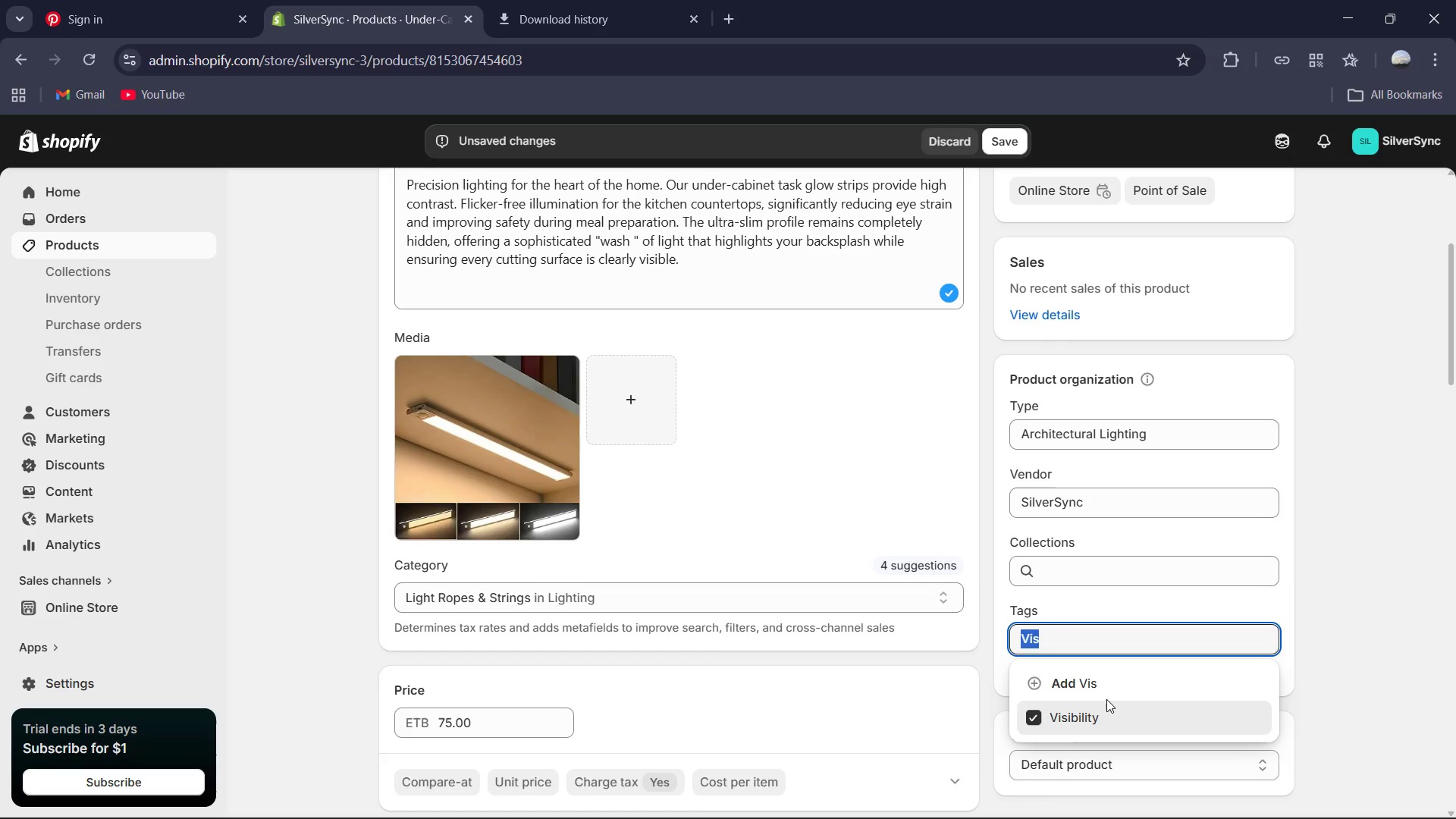 
type(Ligh)
 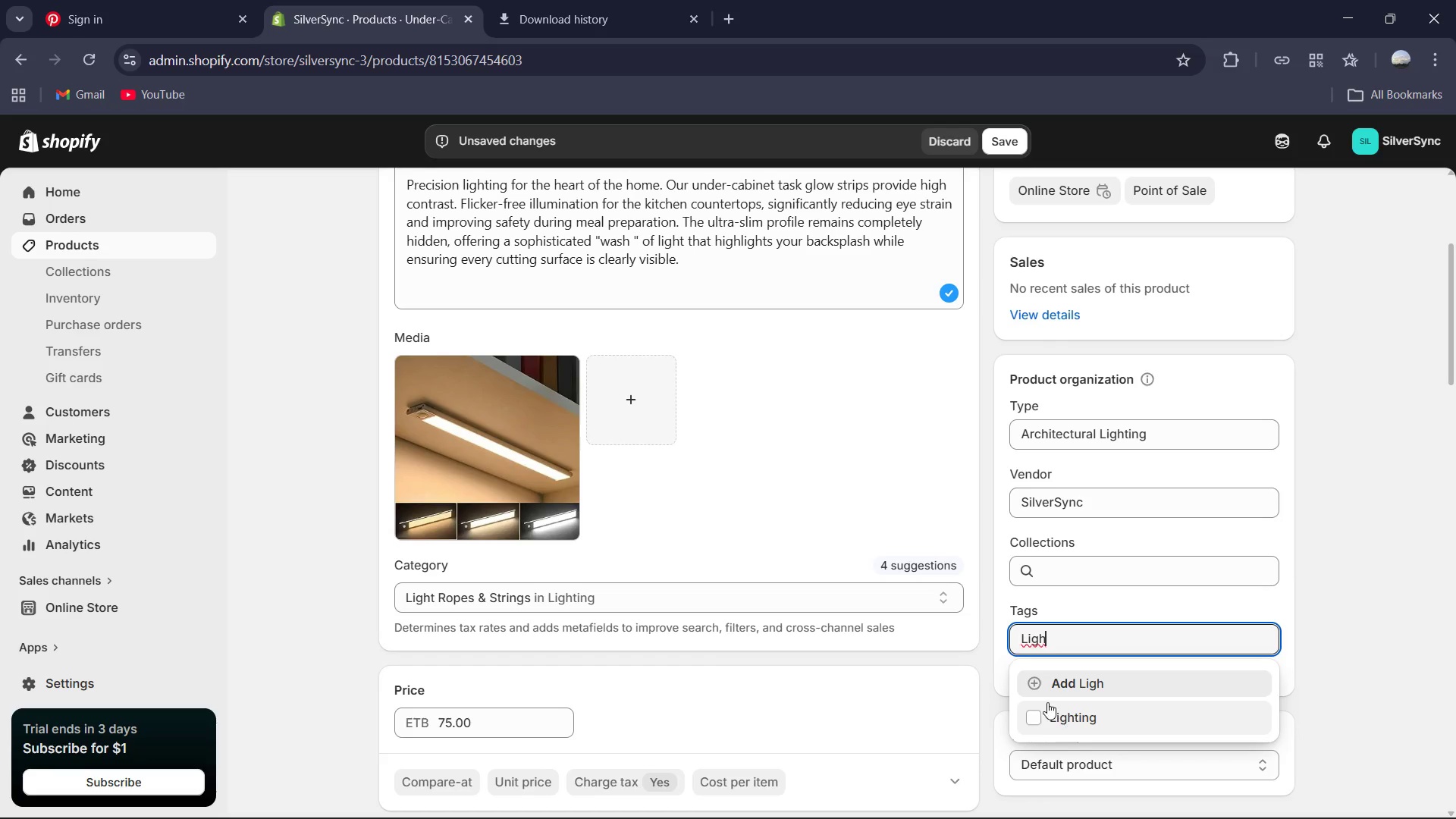 
left_click([1040, 724])
 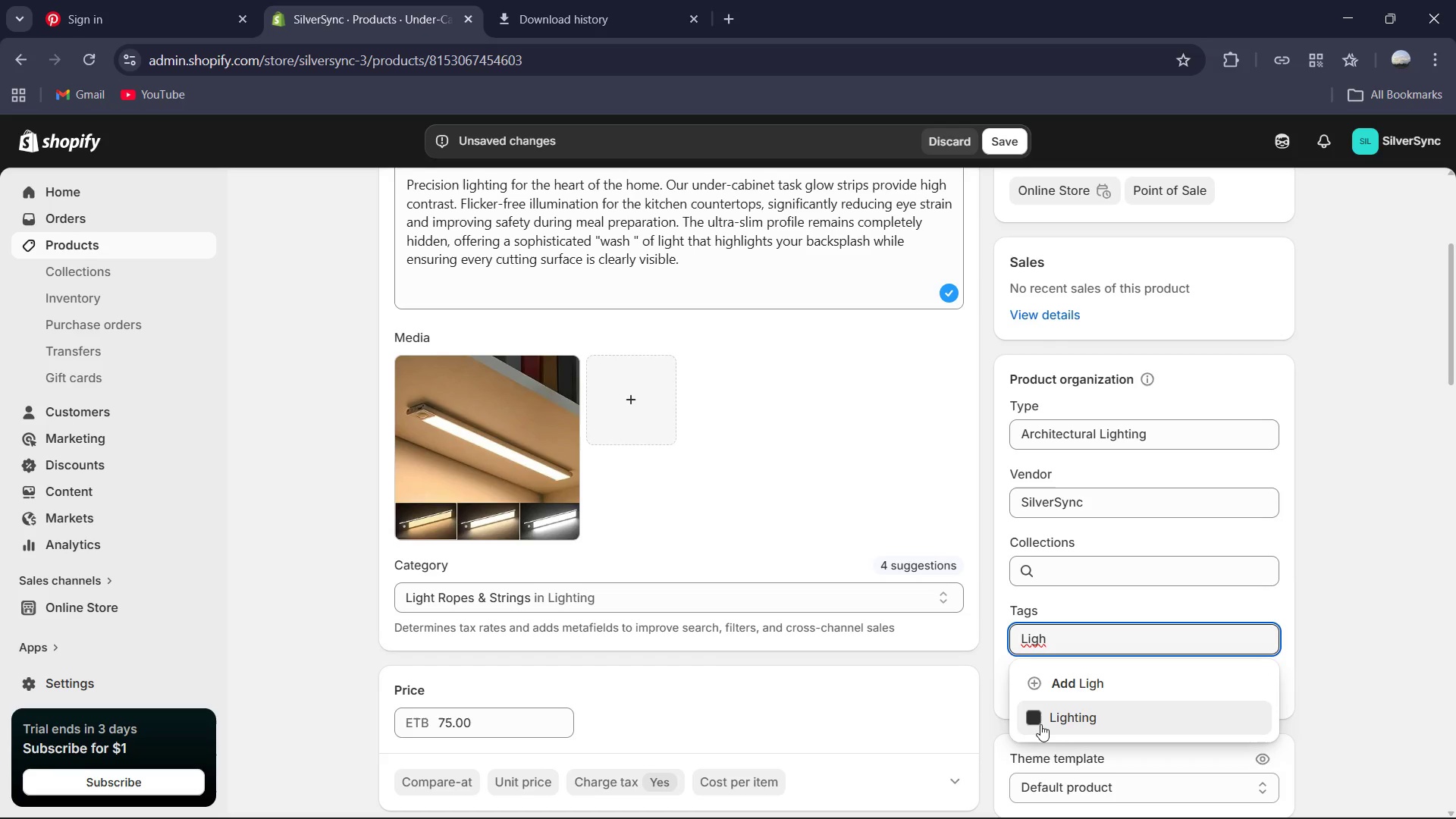 
key(Control+A)
 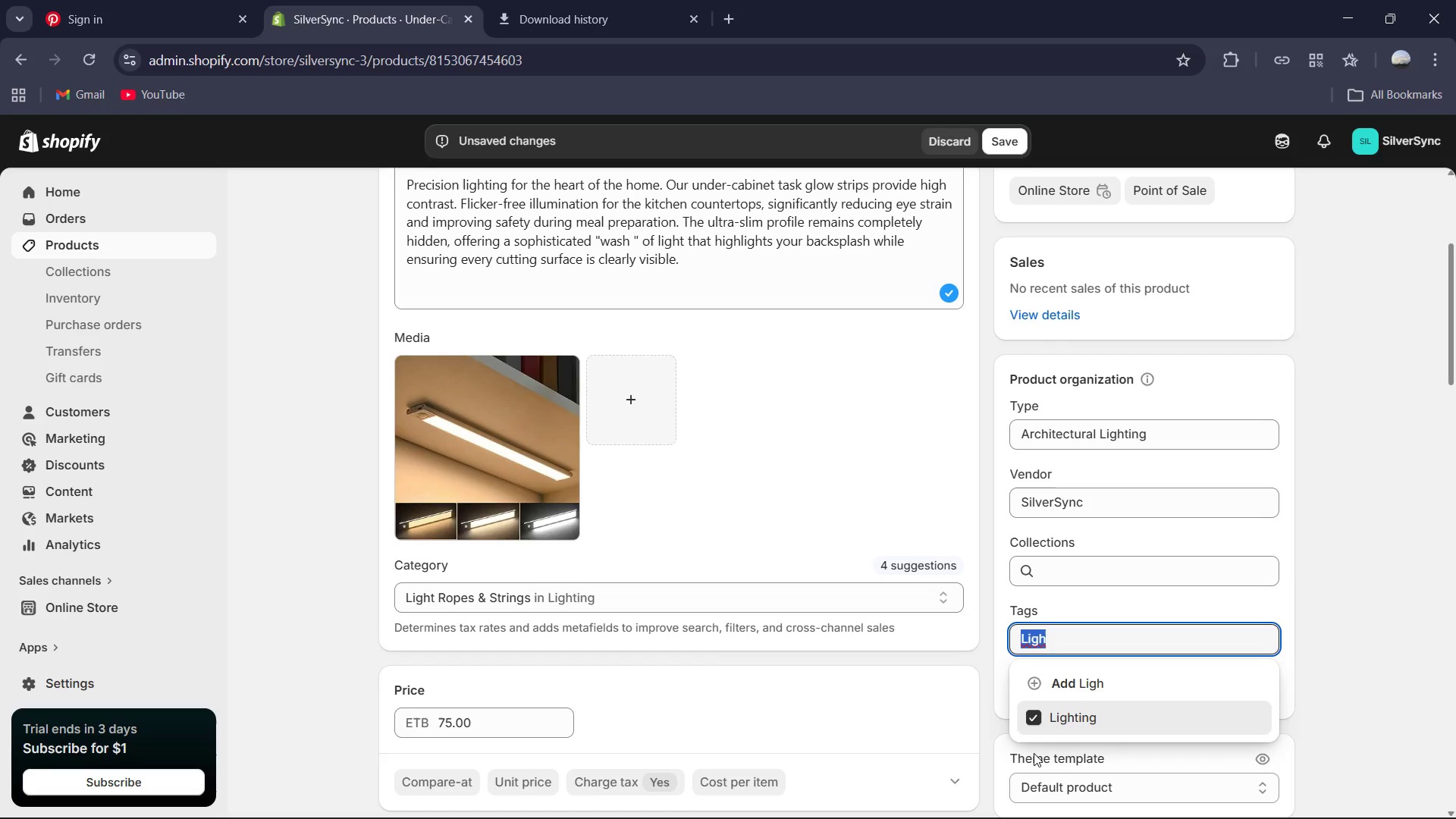 
type(Task Lighting)
 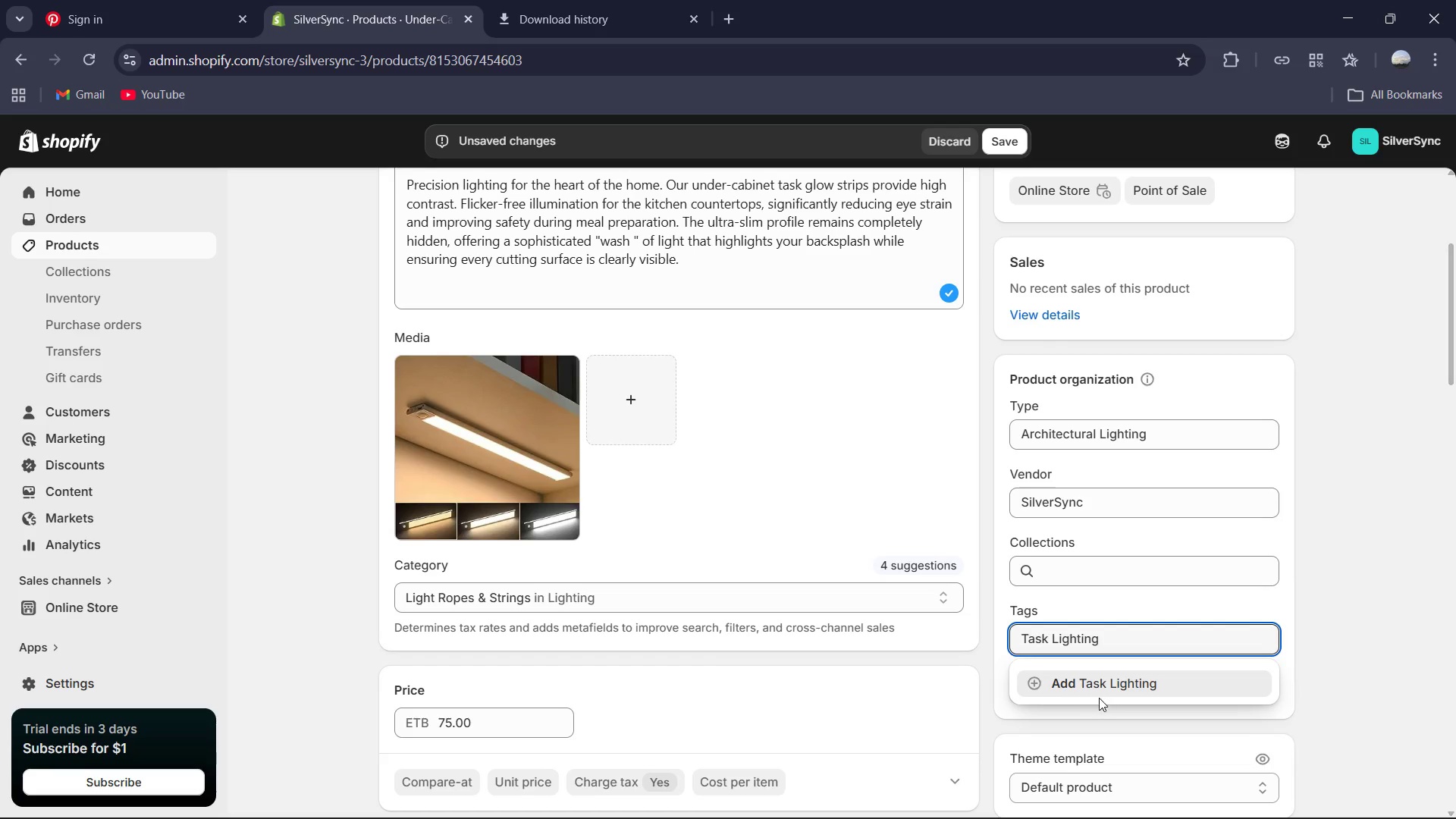 
left_click([1097, 688])
 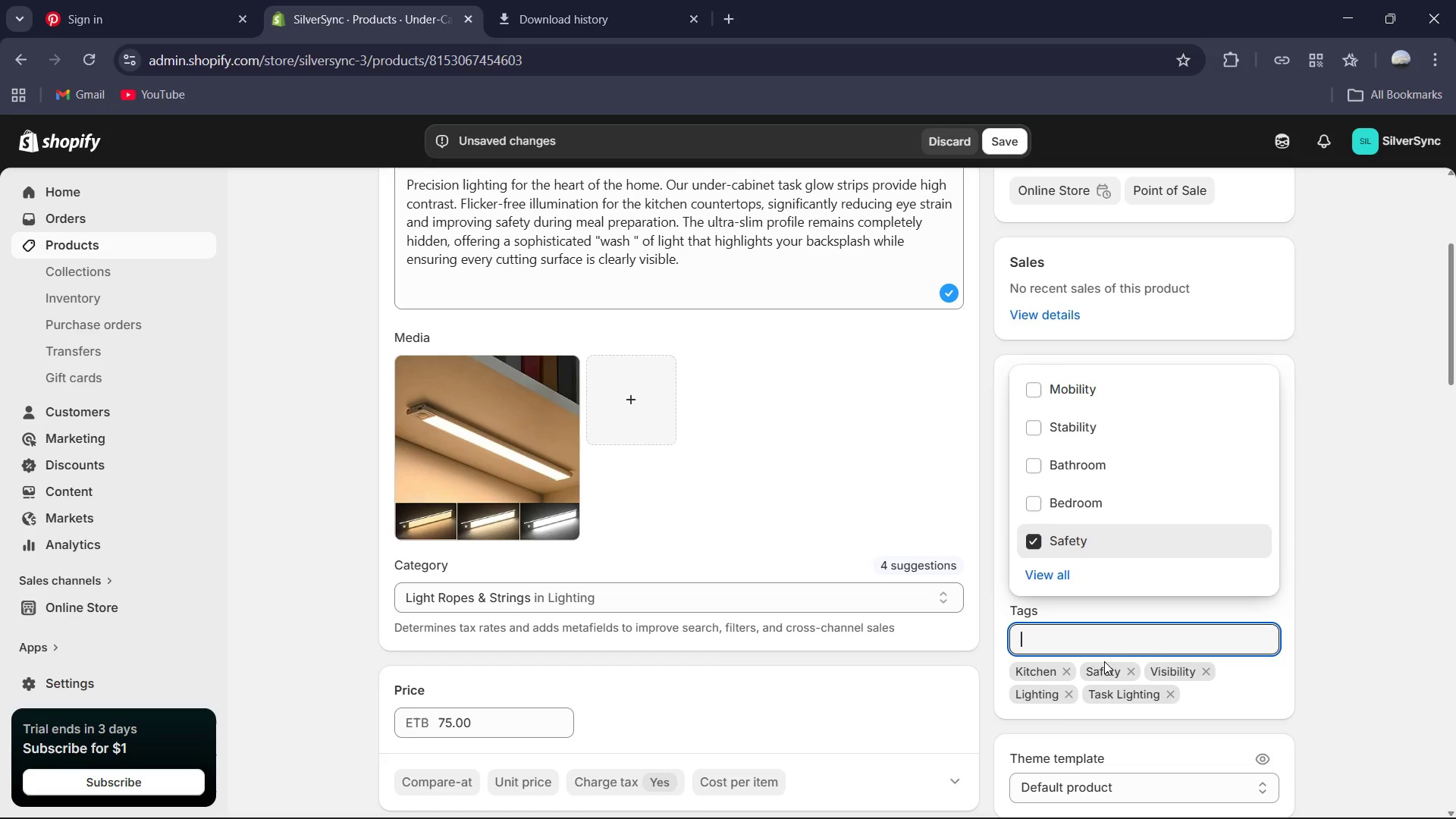 
type(Smart h)
key(Backspace)
type(Homes )
 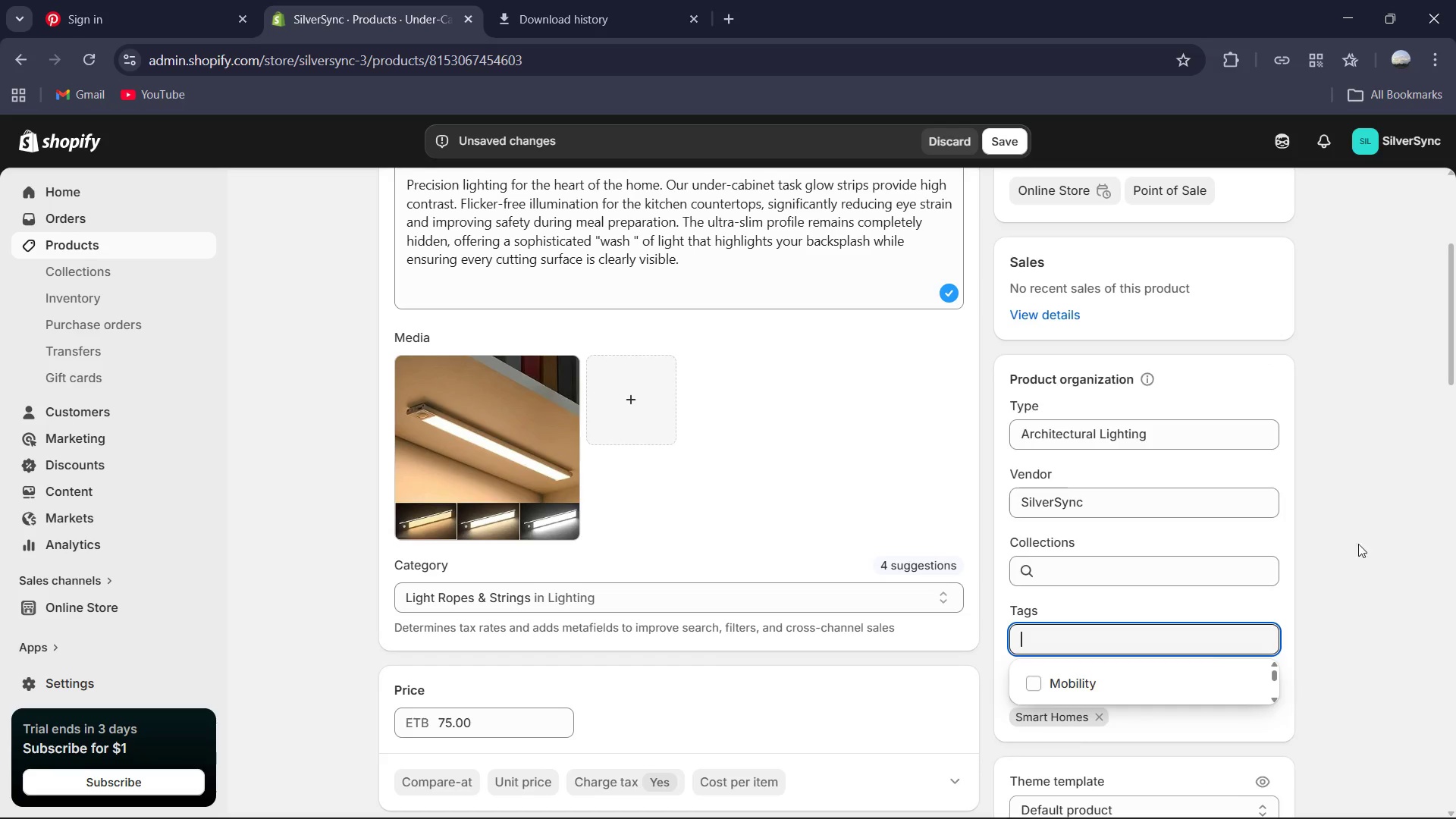 
left_click([1403, 624])
 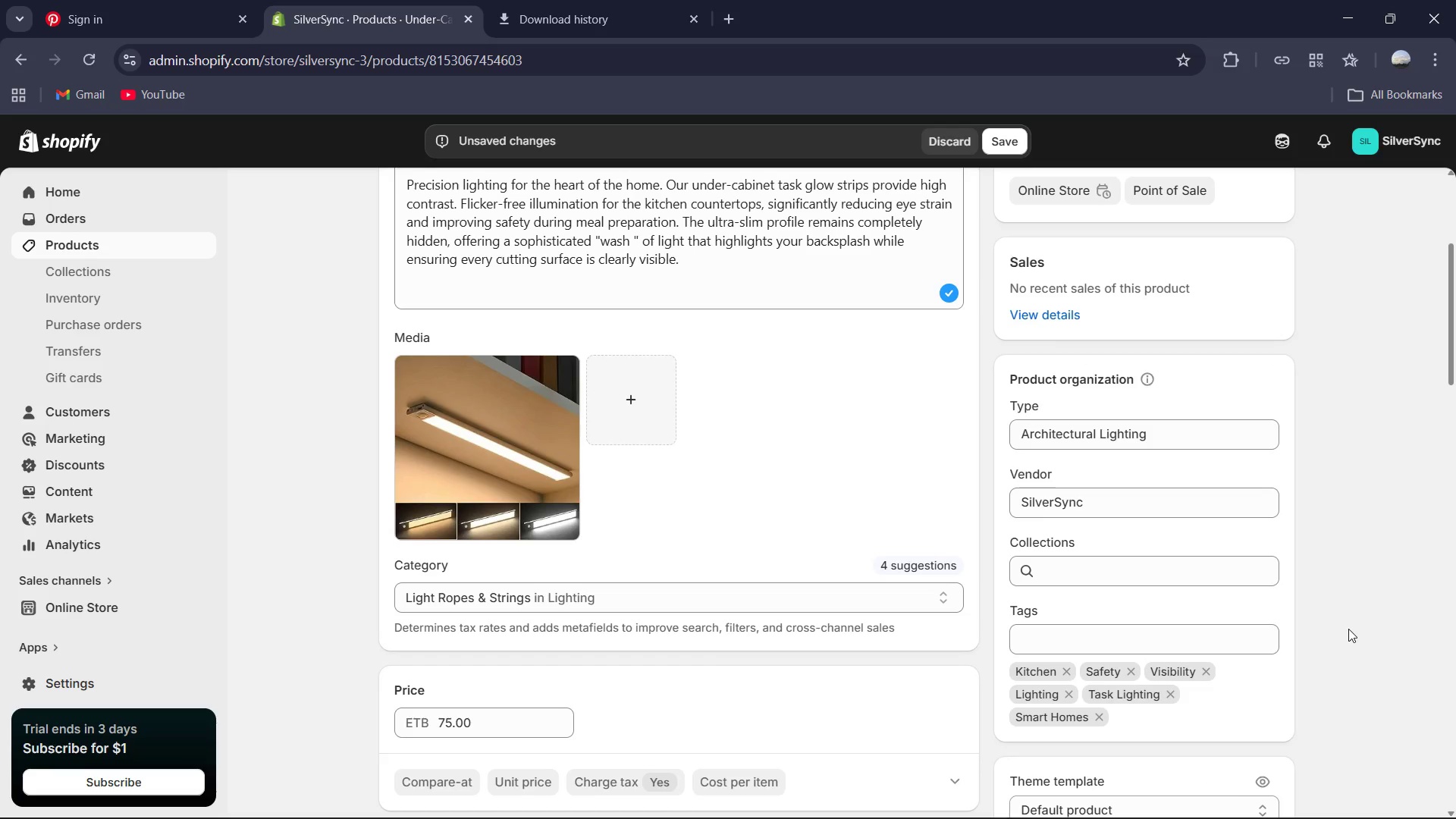 
scroll: coordinate [1348, 629], scroll_direction: up, amount: 3.0
 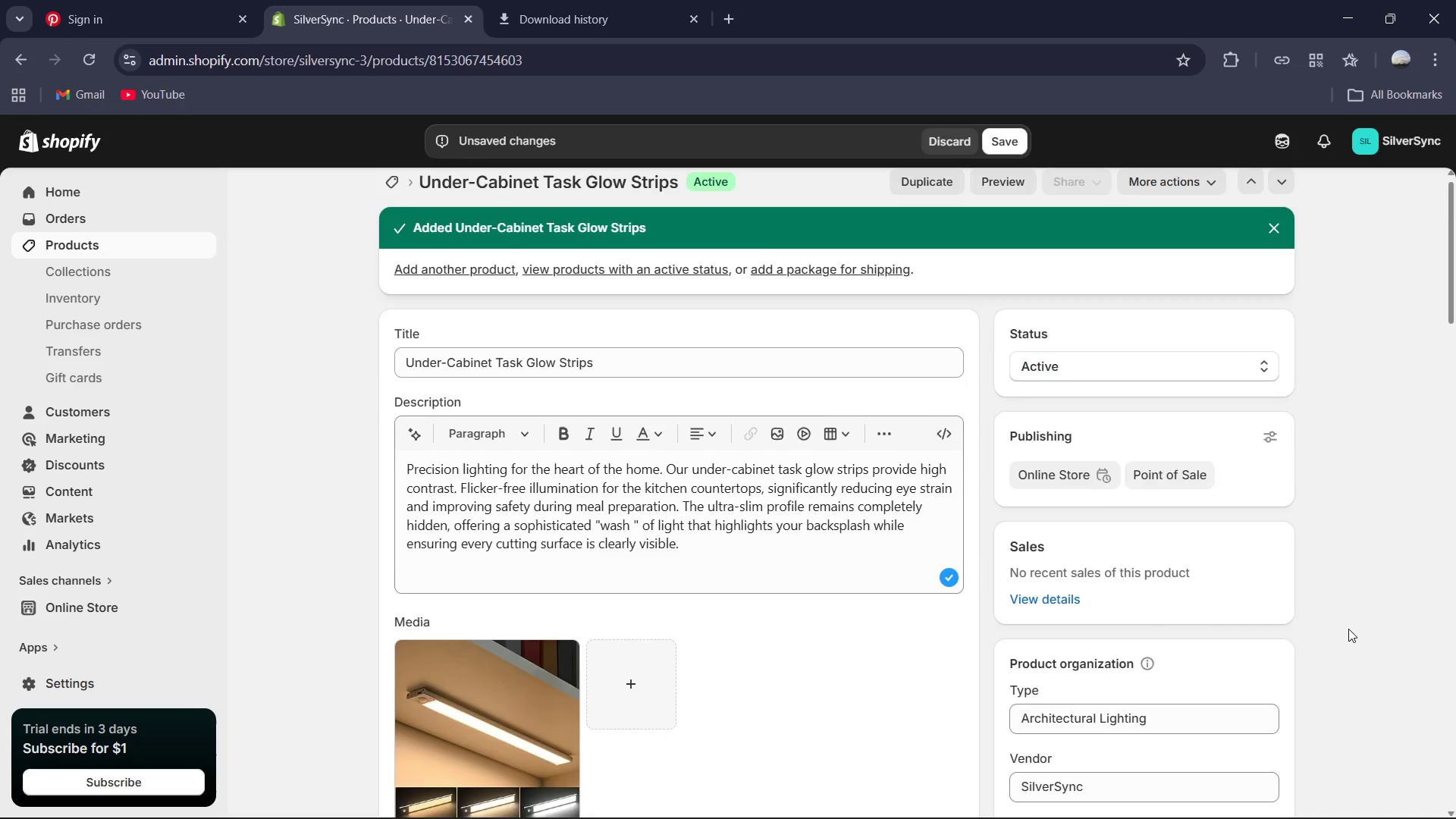 
scroll: coordinate [1348, 629], scroll_direction: down, amount: 6.0
 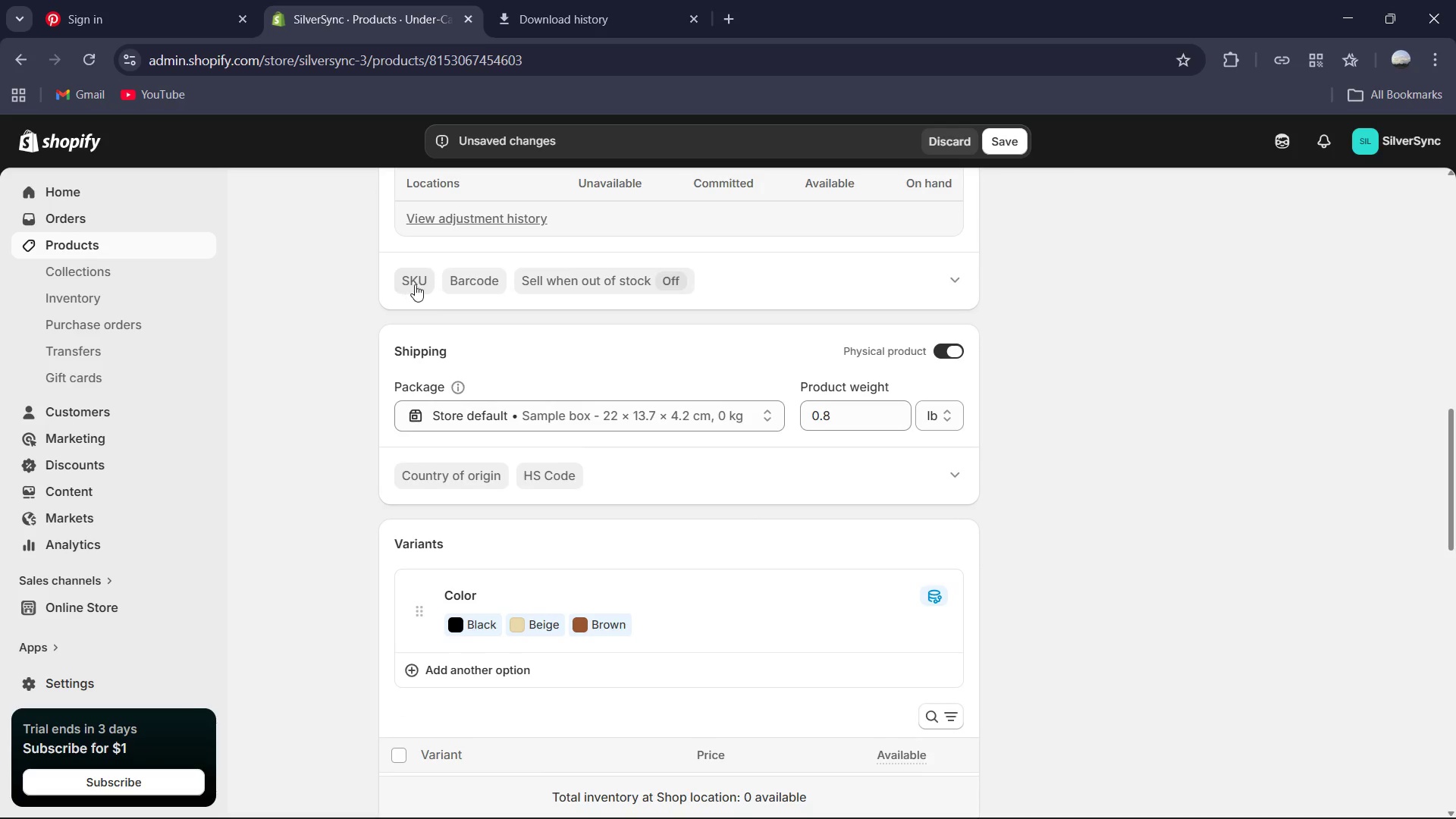 
left_click([406, 275])
 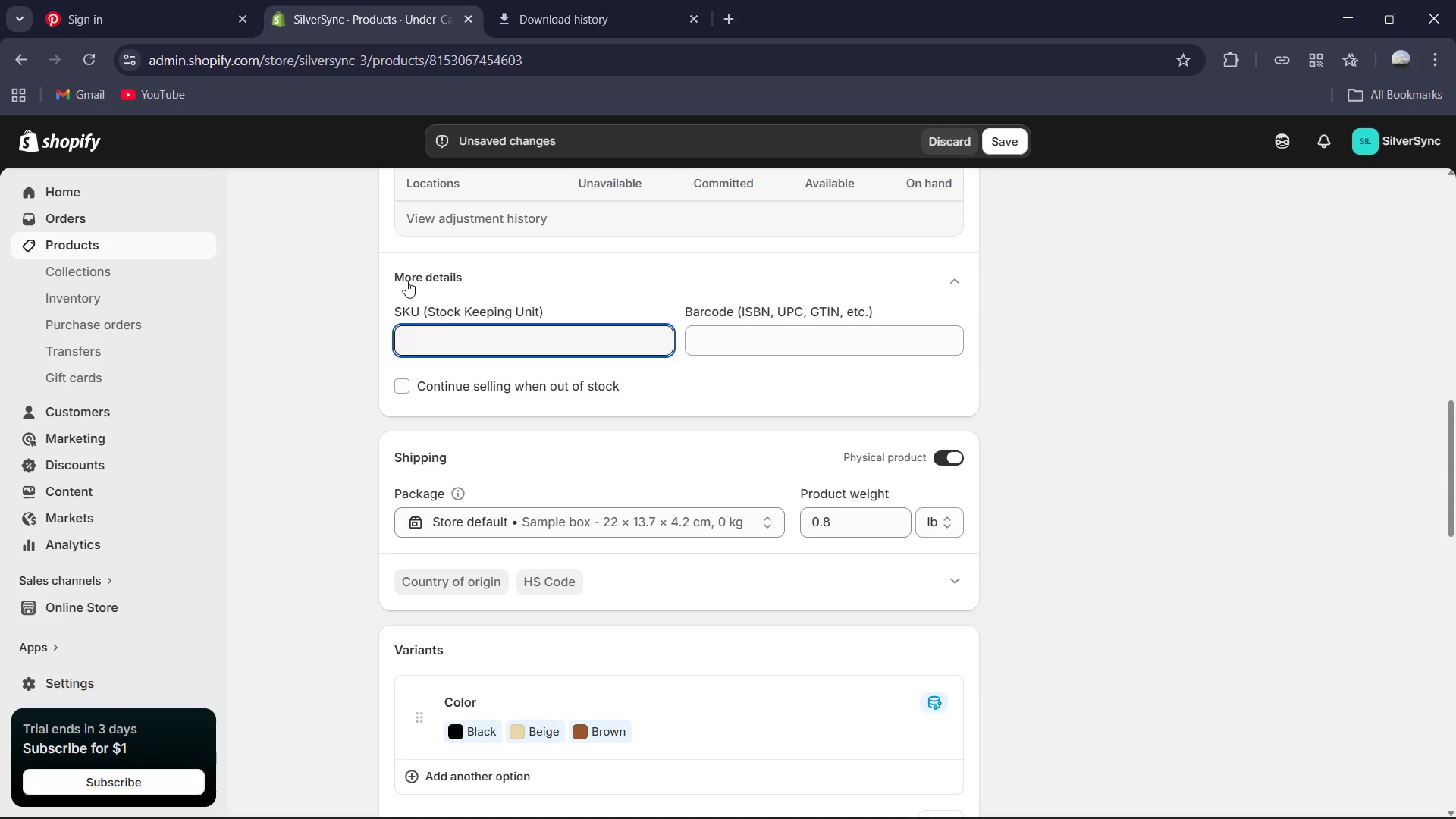 
type(A)
key(Backspace)
type(SS-VIS-07-TASK)
 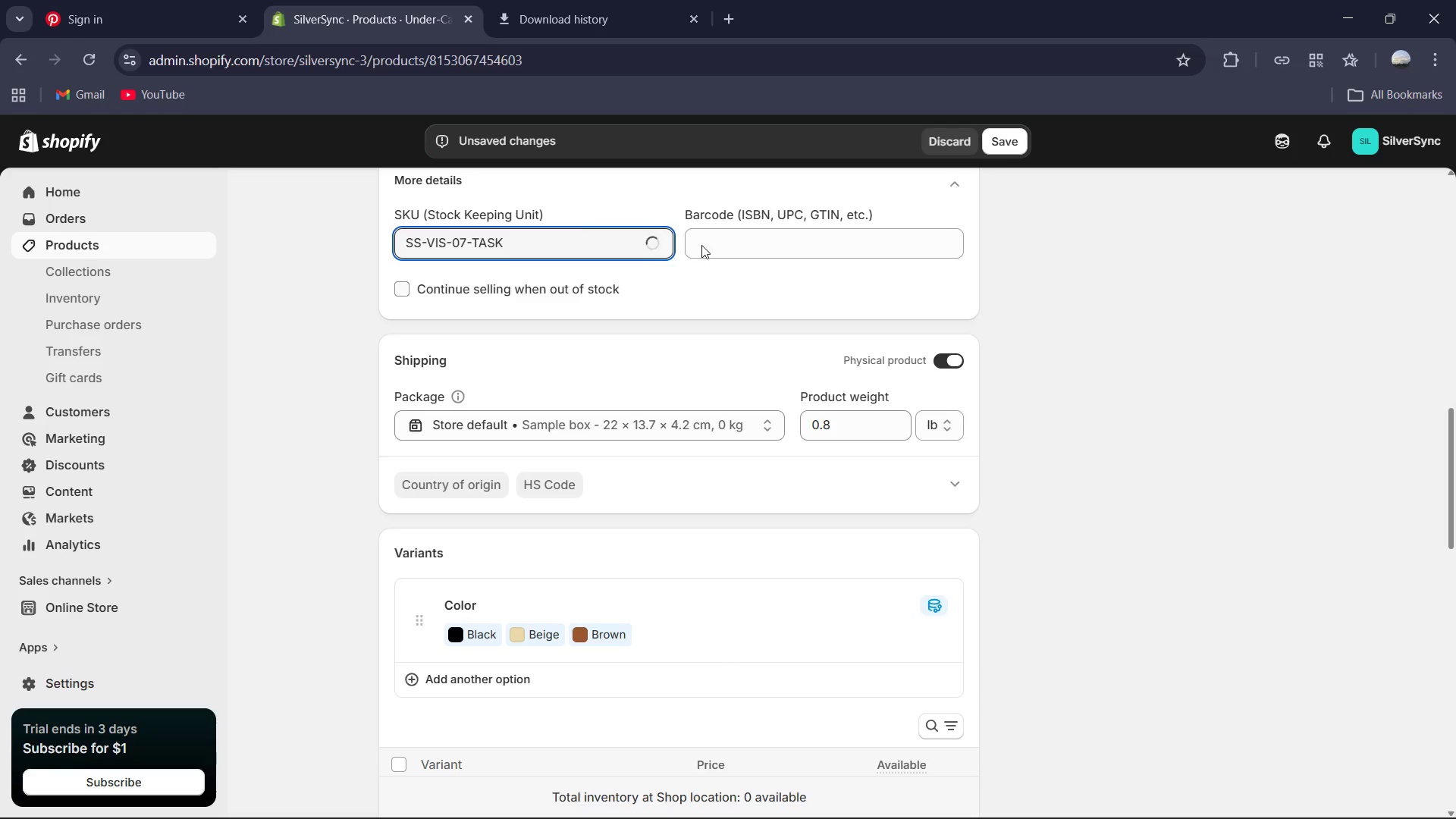 
scroll: coordinate [1046, 367], scroll_direction: up, amount: 7.0
 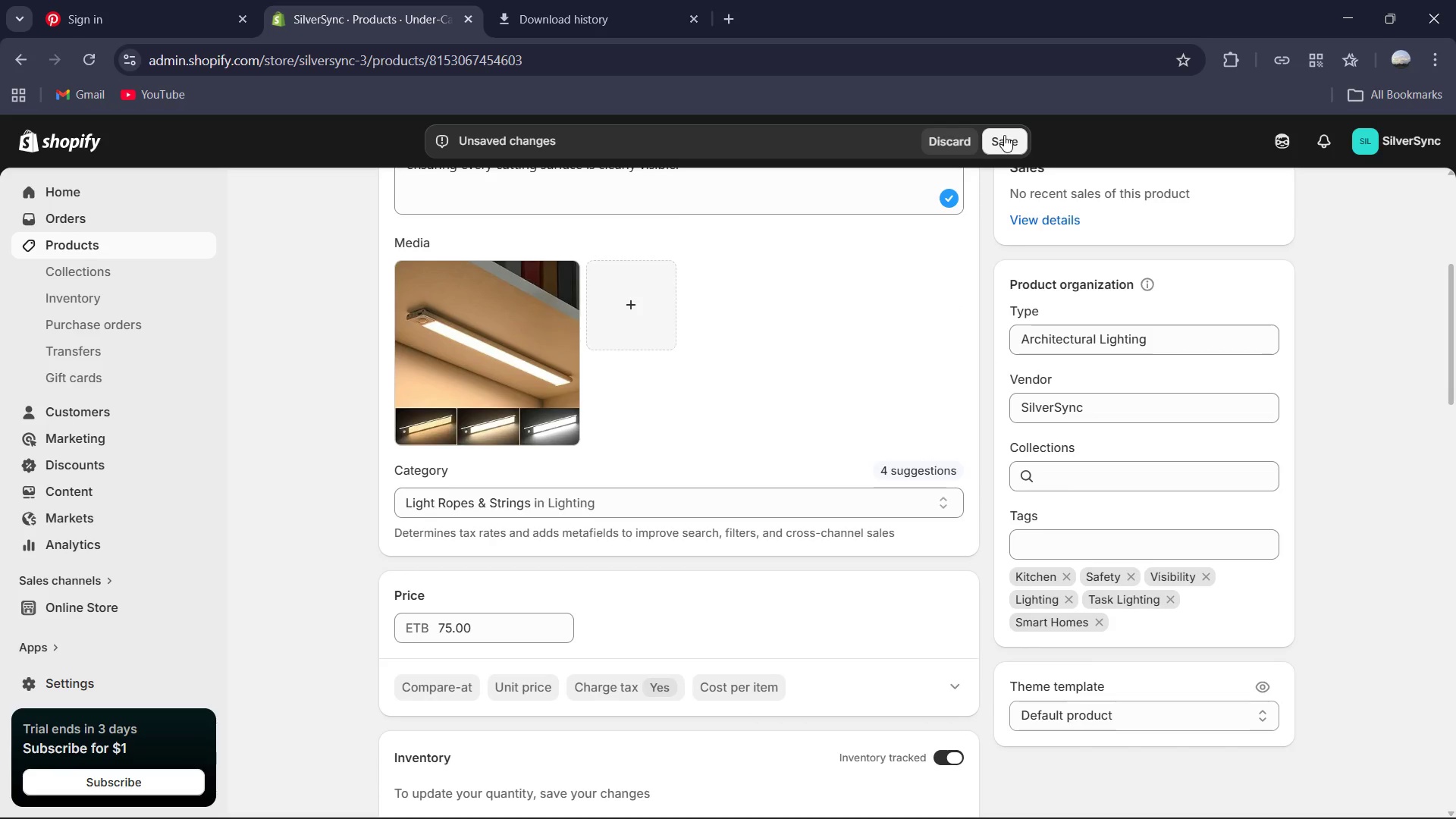 
left_click([1010, 146])
 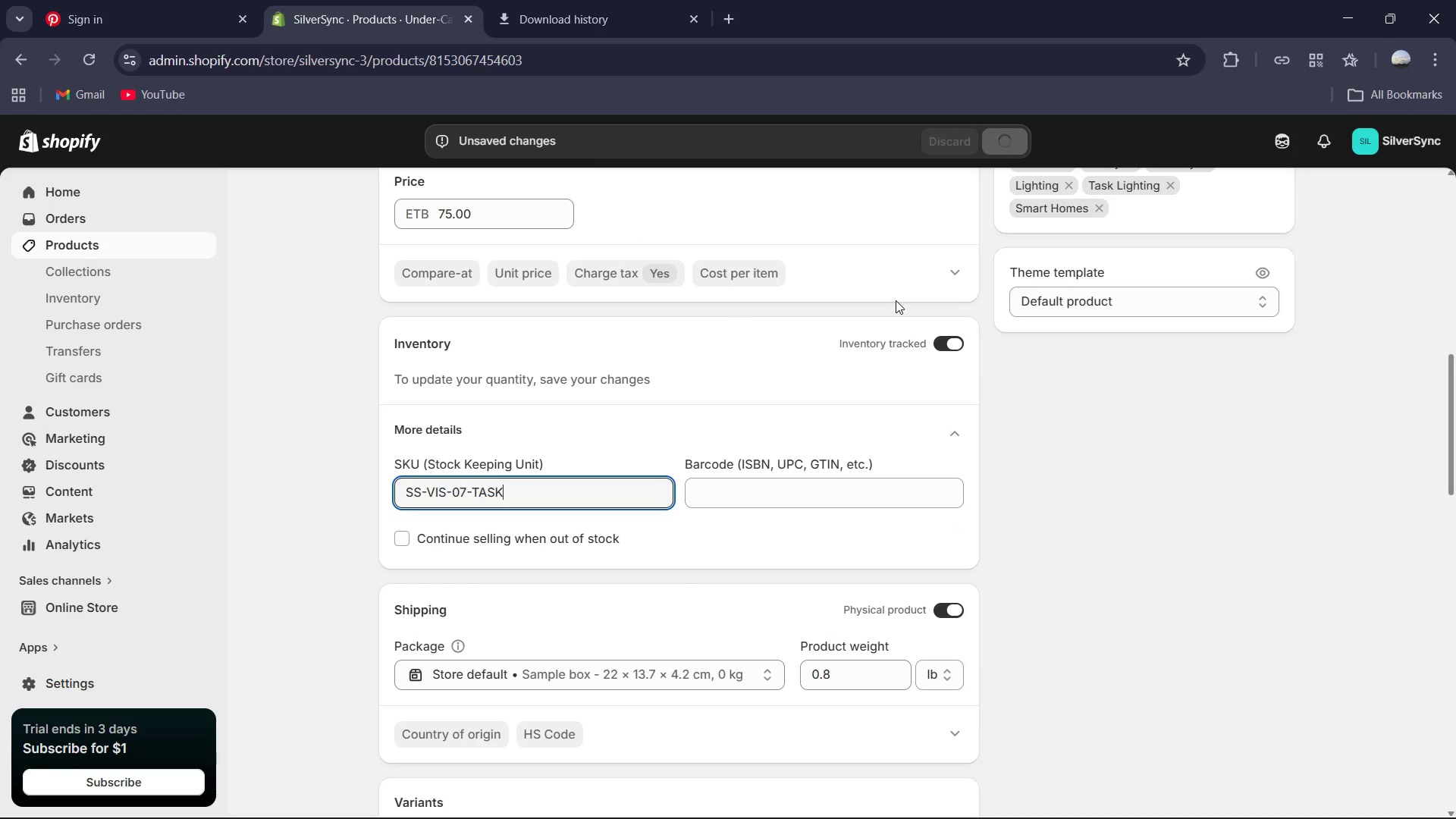 
scroll: coordinate [896, 306], scroll_direction: down, amount: 4.0
 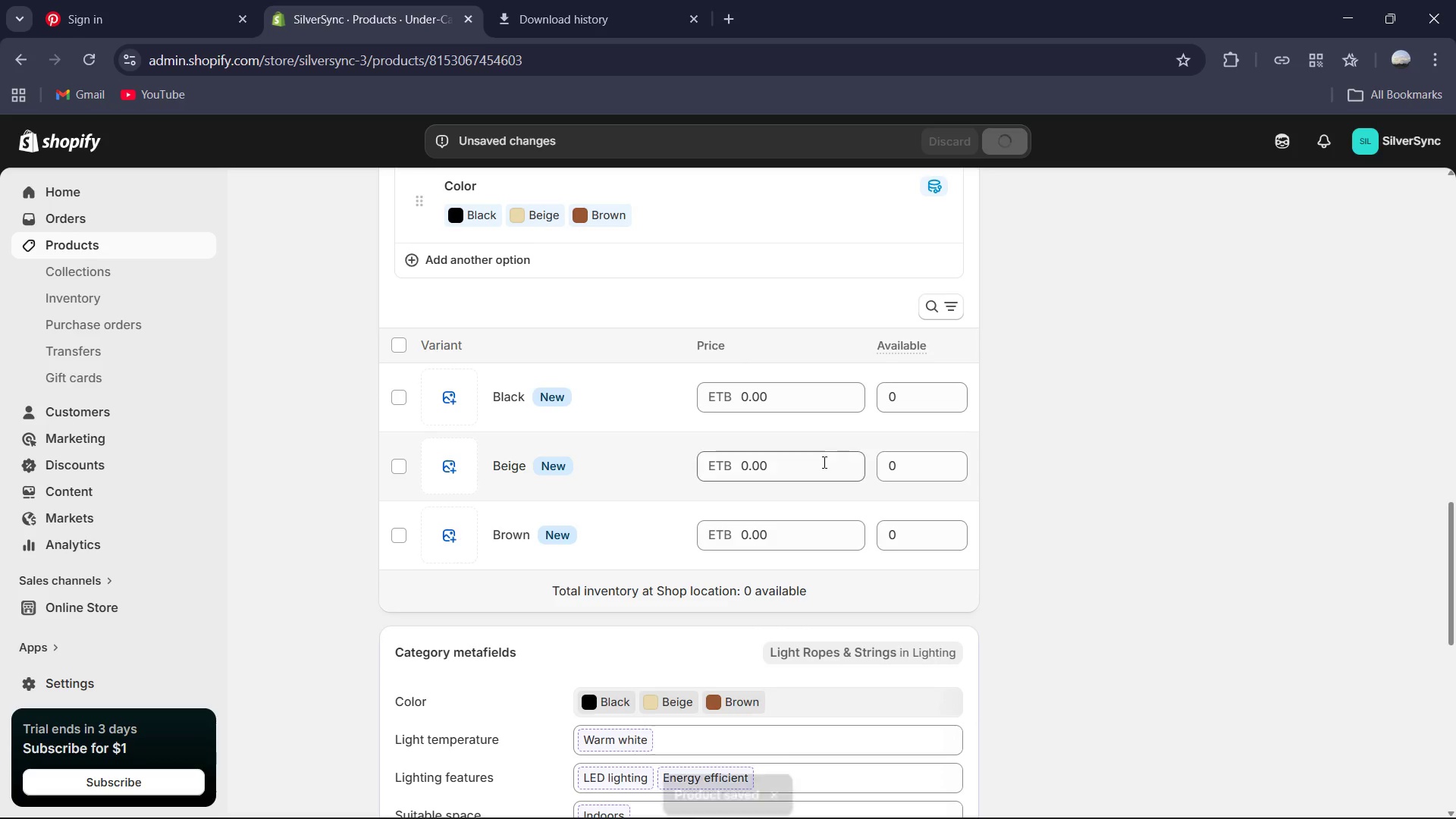 
wait(6.36)
 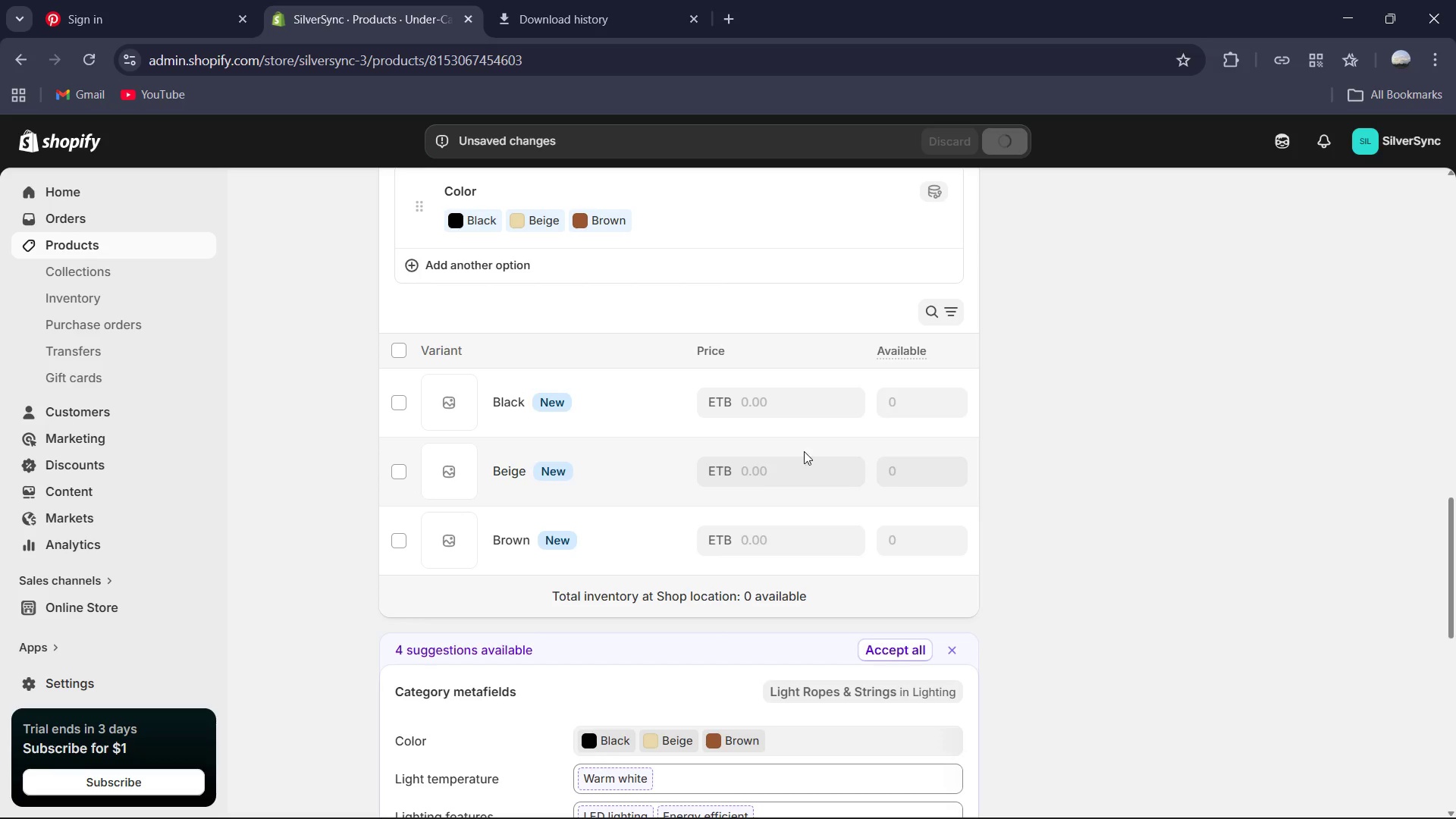 
scroll: coordinate [767, 445], scroll_direction: up, amount: 11.0
 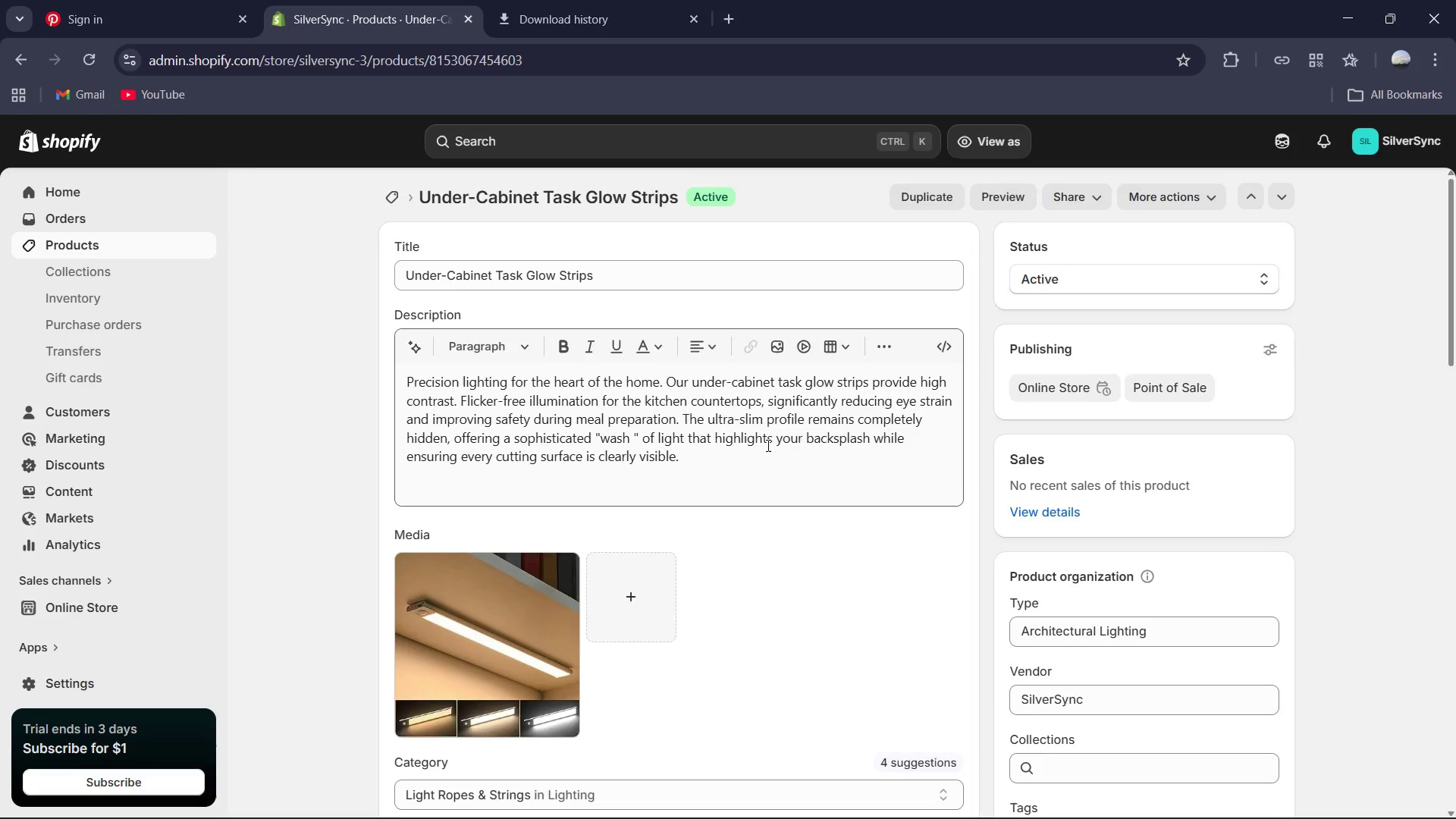 
scroll: coordinate [770, 444], scroll_direction: down, amount: 8.0
 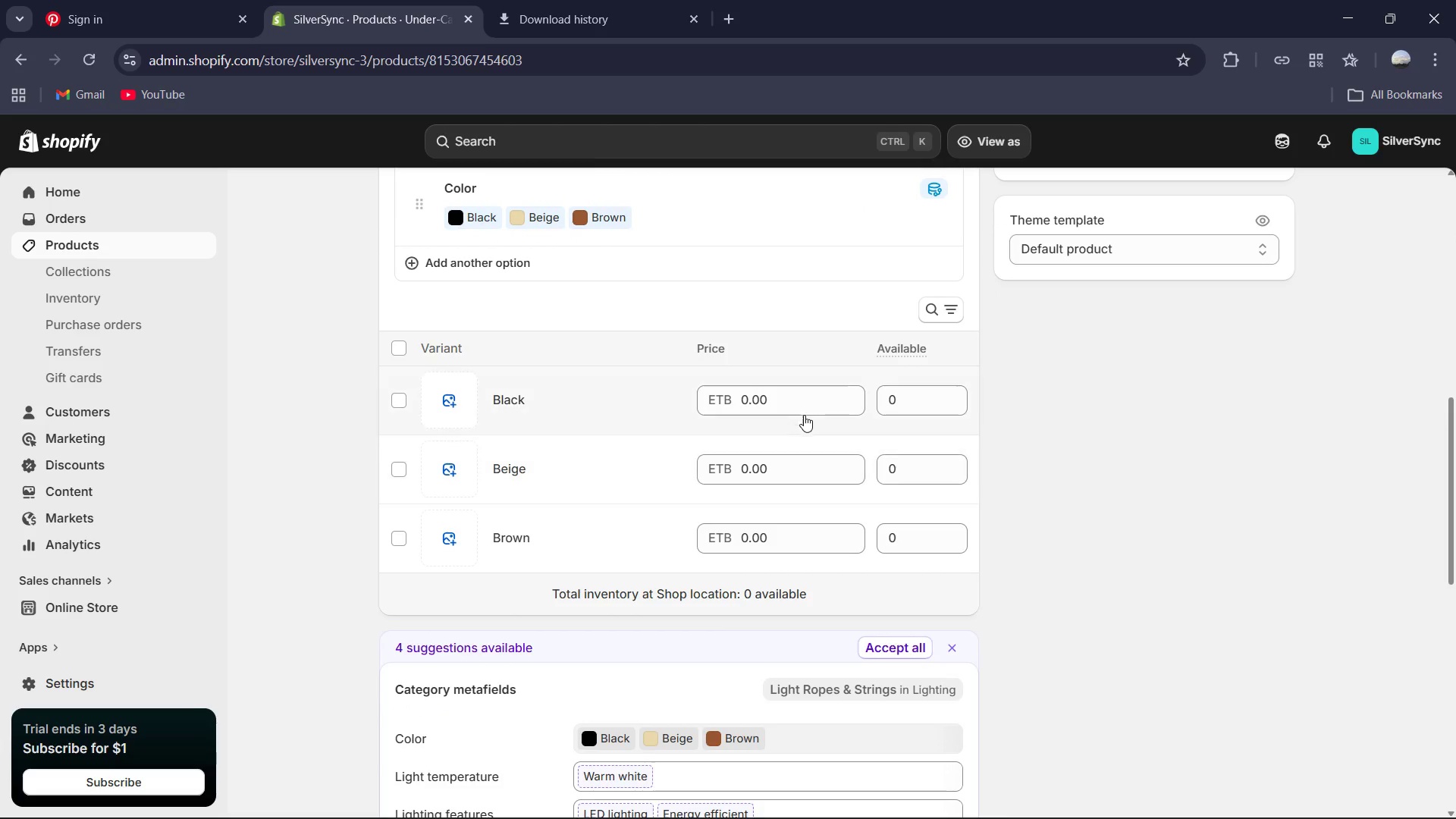 
left_click([802, 403])
 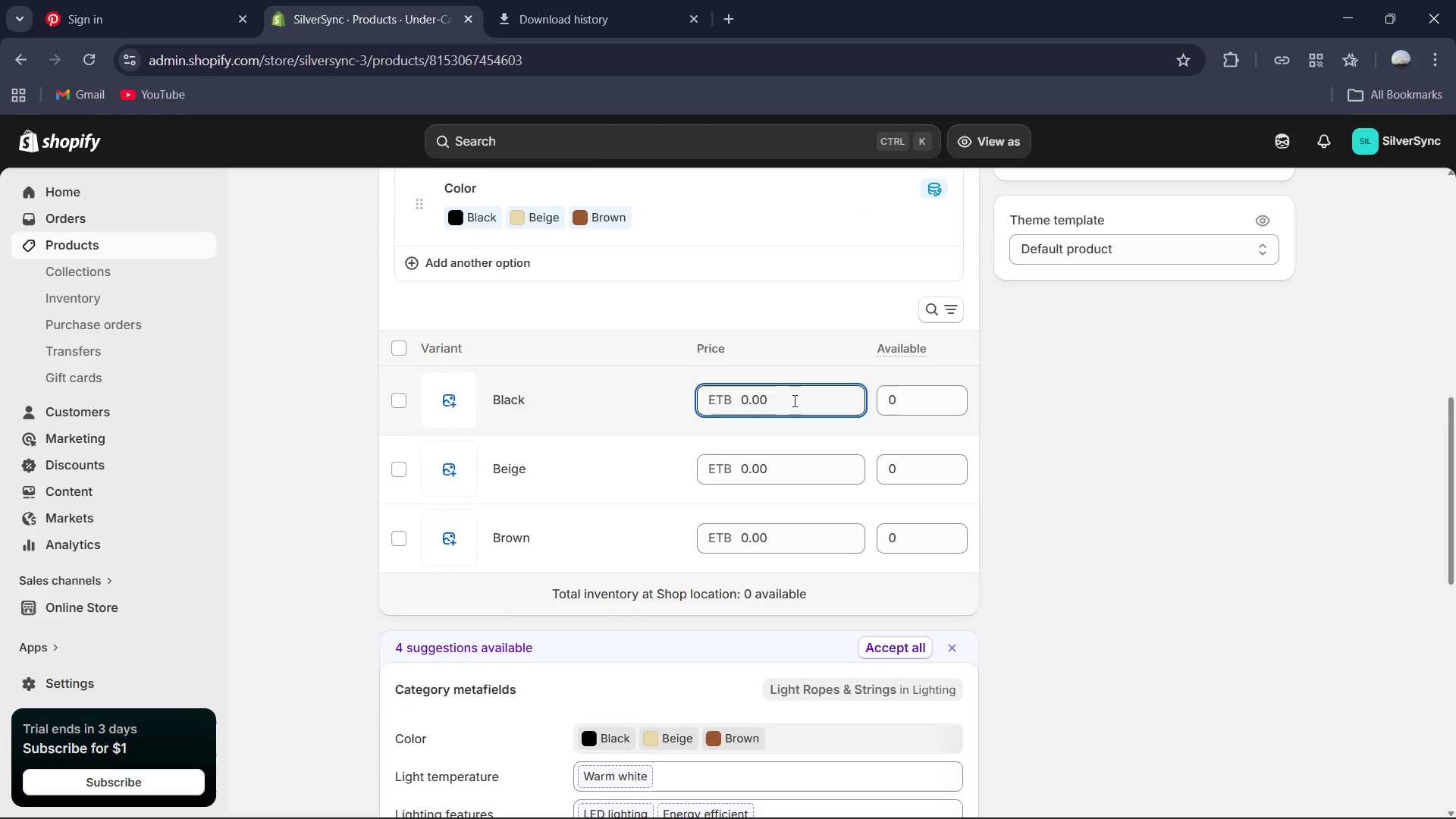 
key(Control+A)
 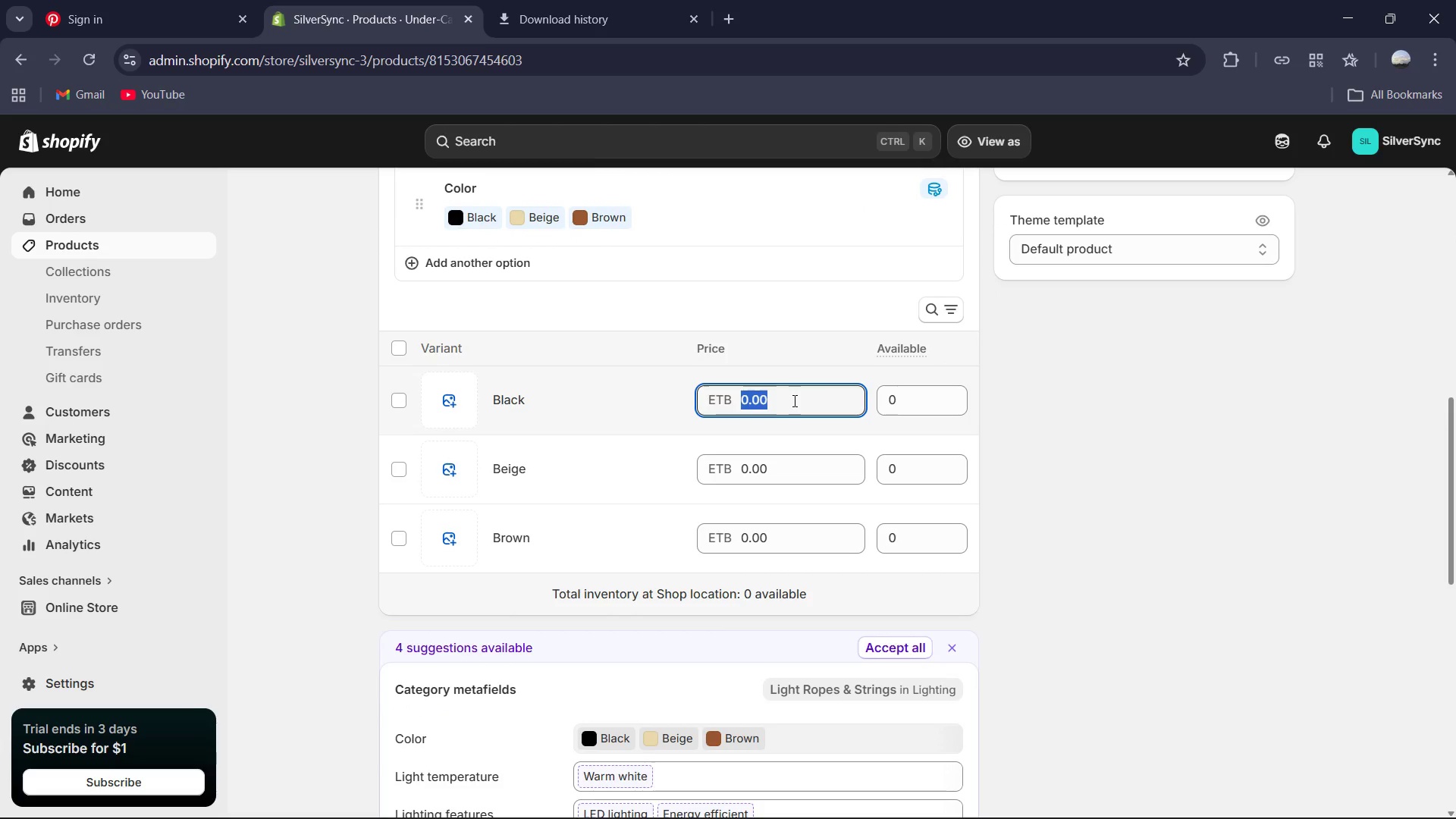 
key(Numpad7)
 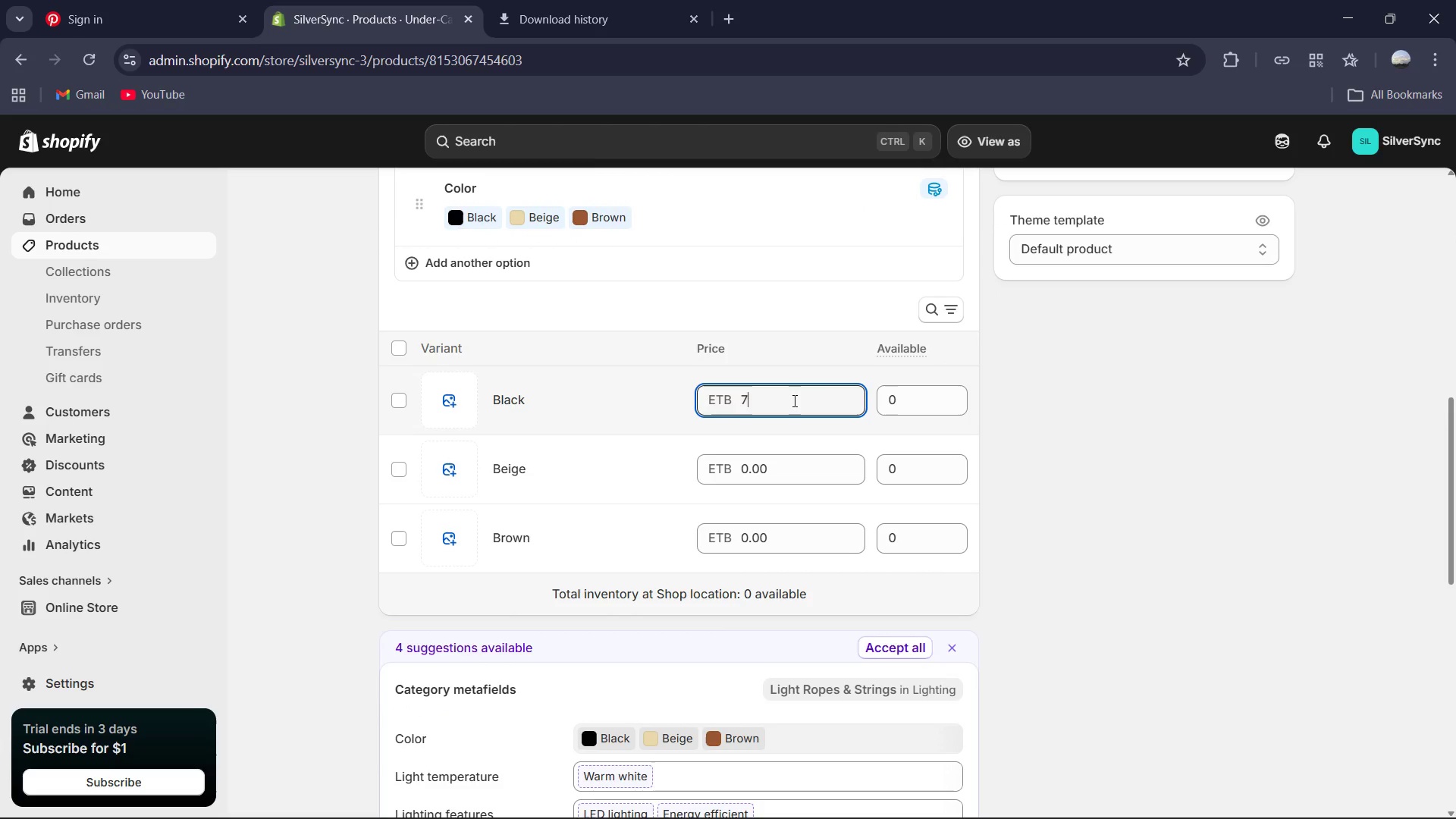 
key(Numpad5)
 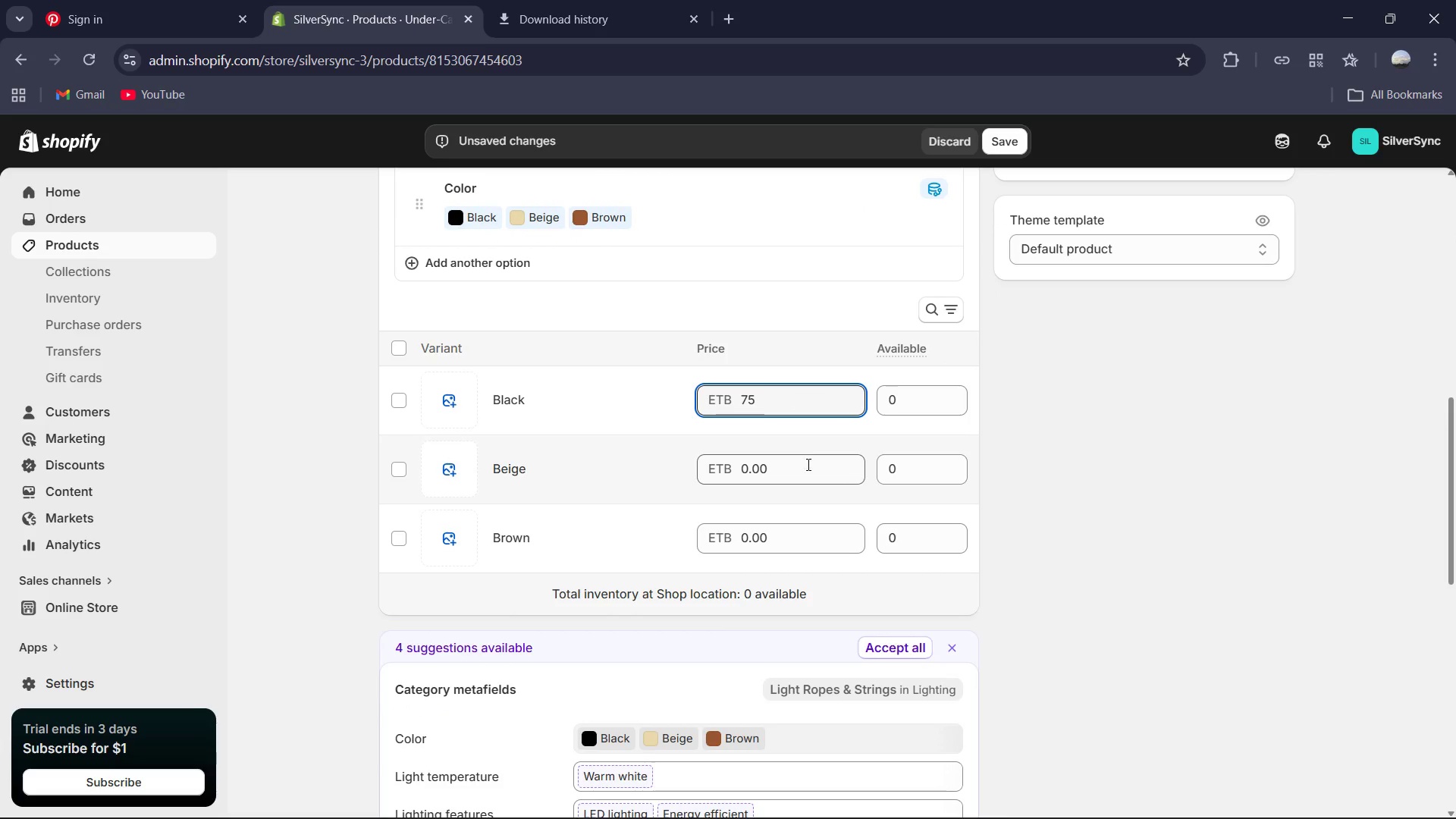 
key(Control+ControlLeft)
 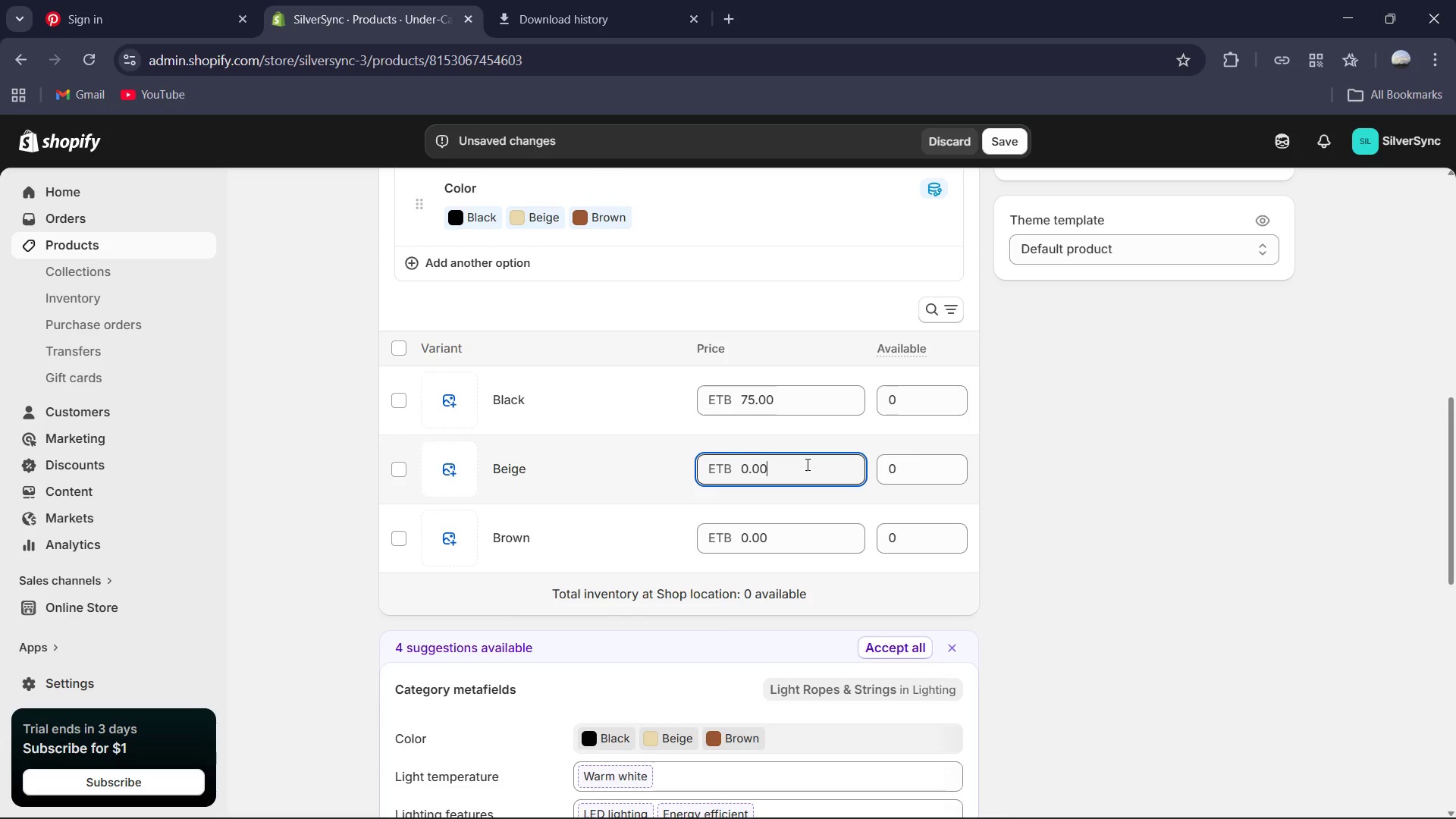 
key(Control+A)
 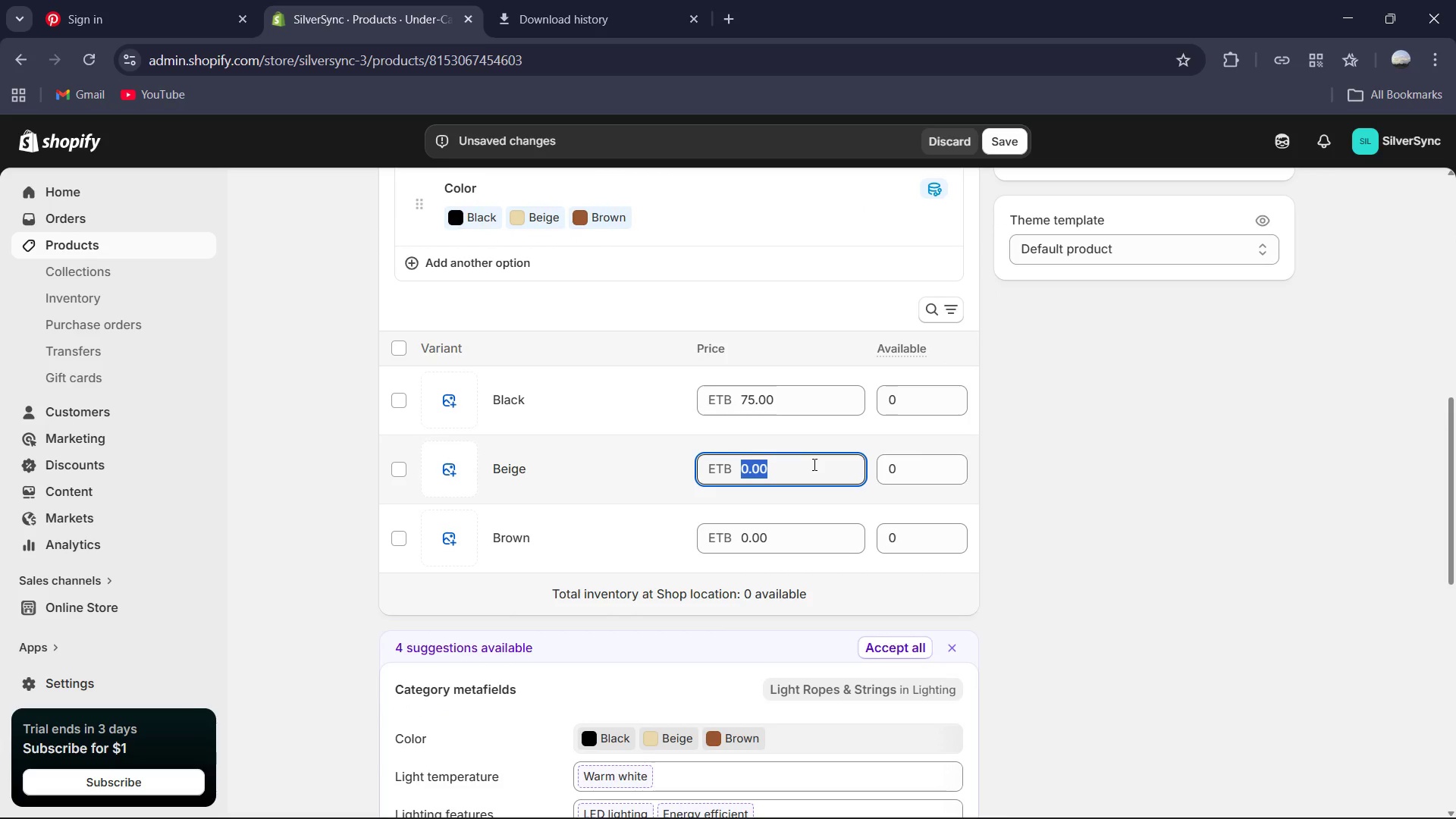 
key(Numpad7)
 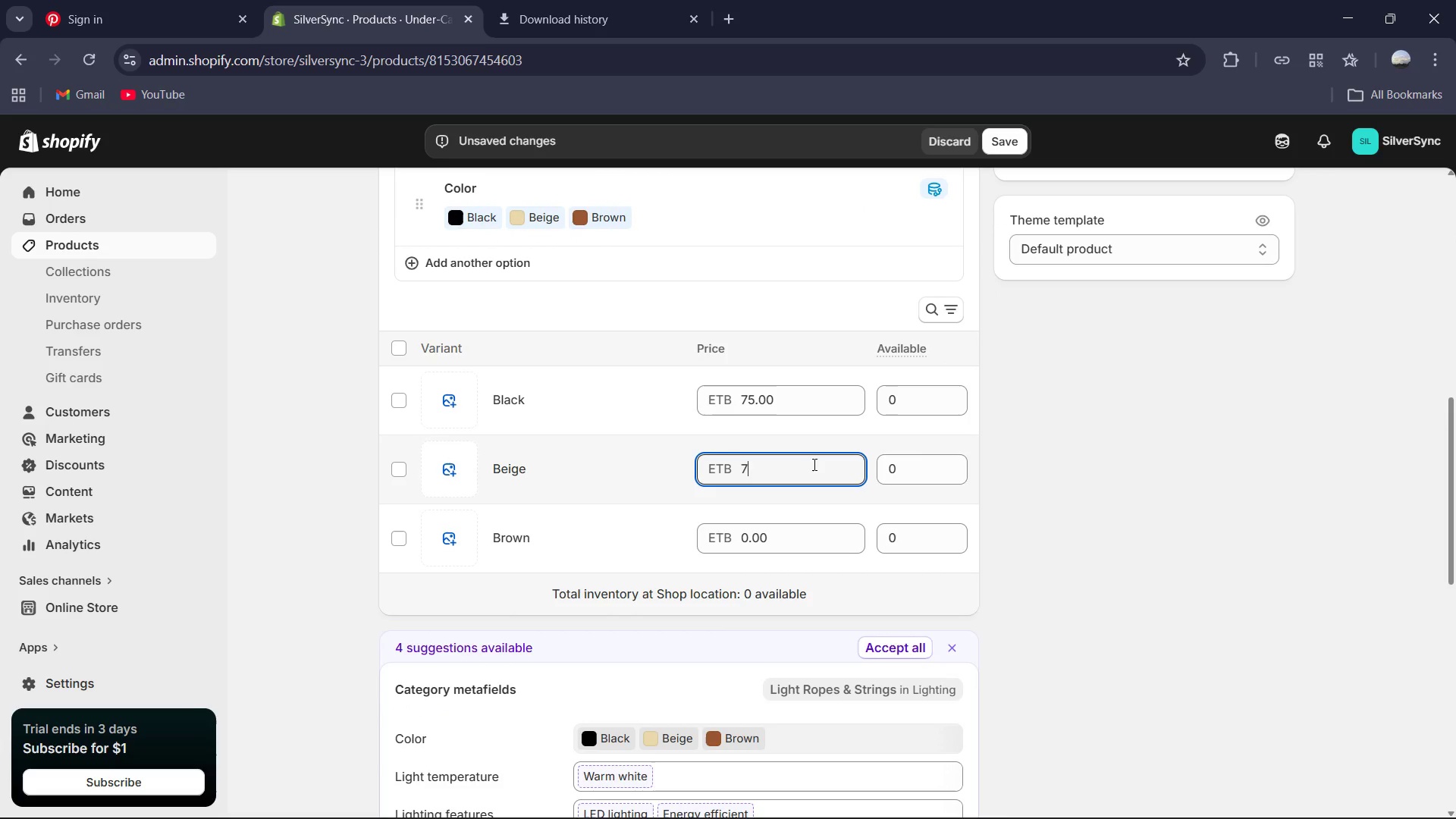 
key(Numpad5)
 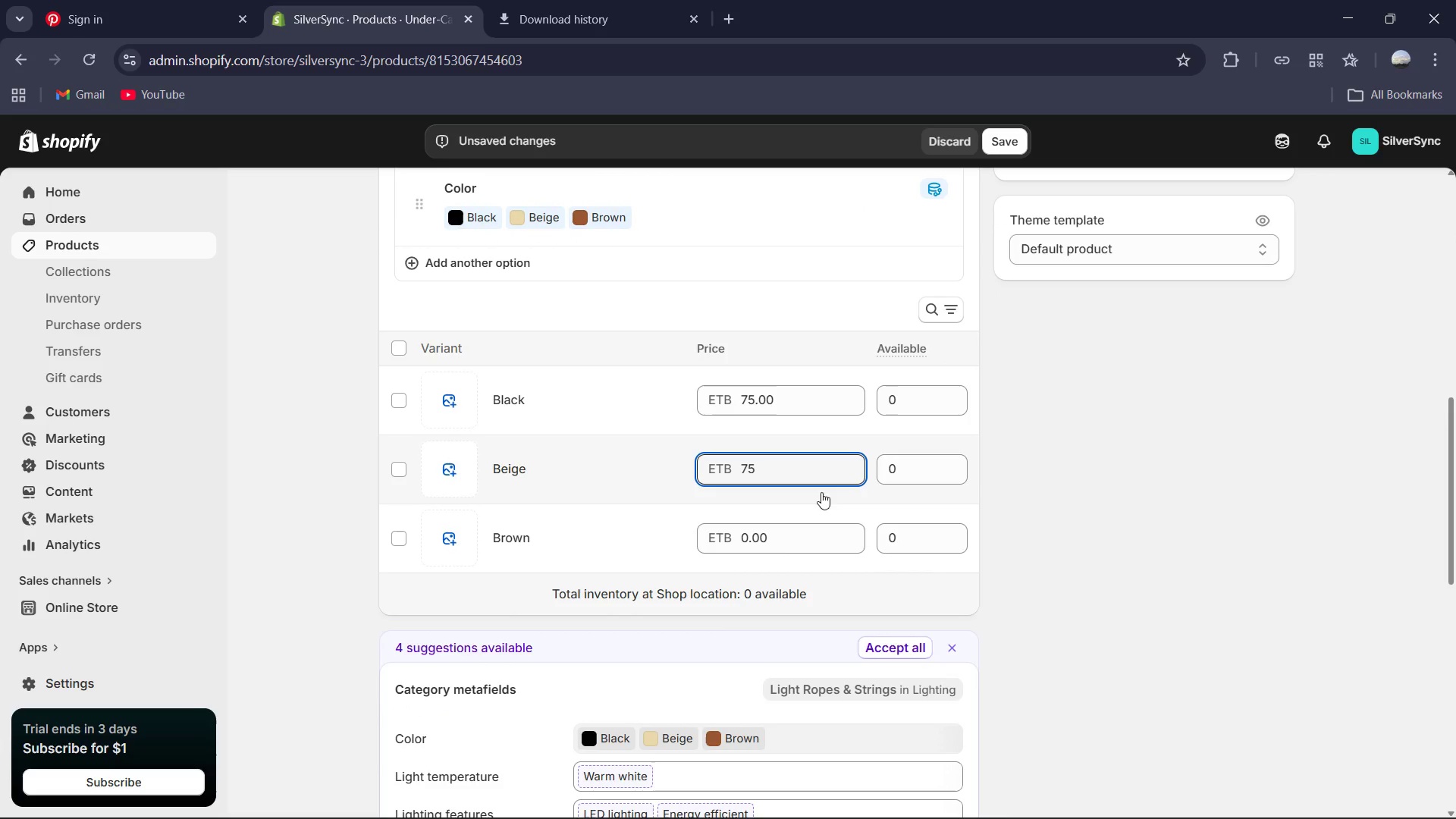 
left_click([806, 539])
 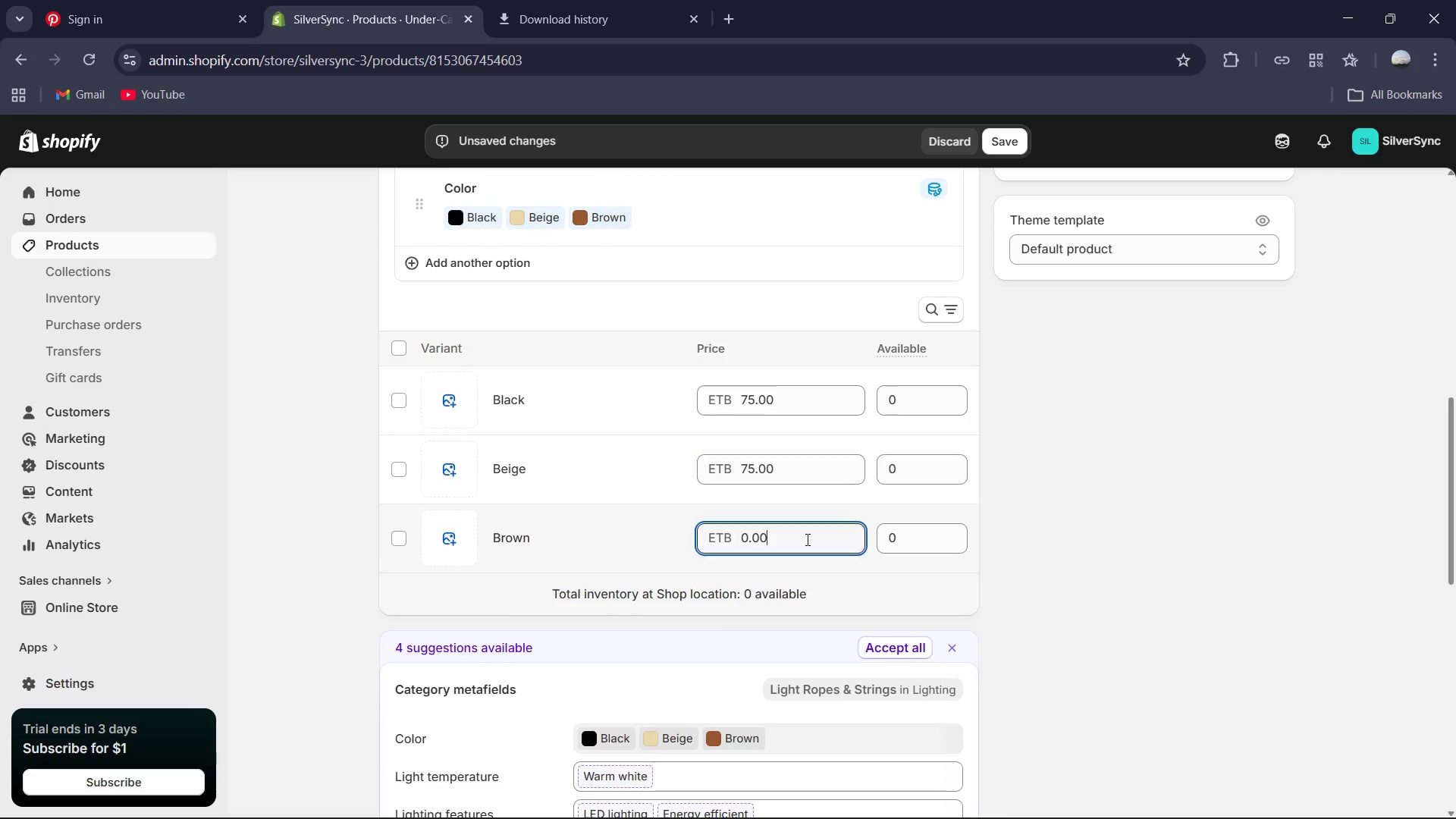 
key(Control+ControlLeft)
 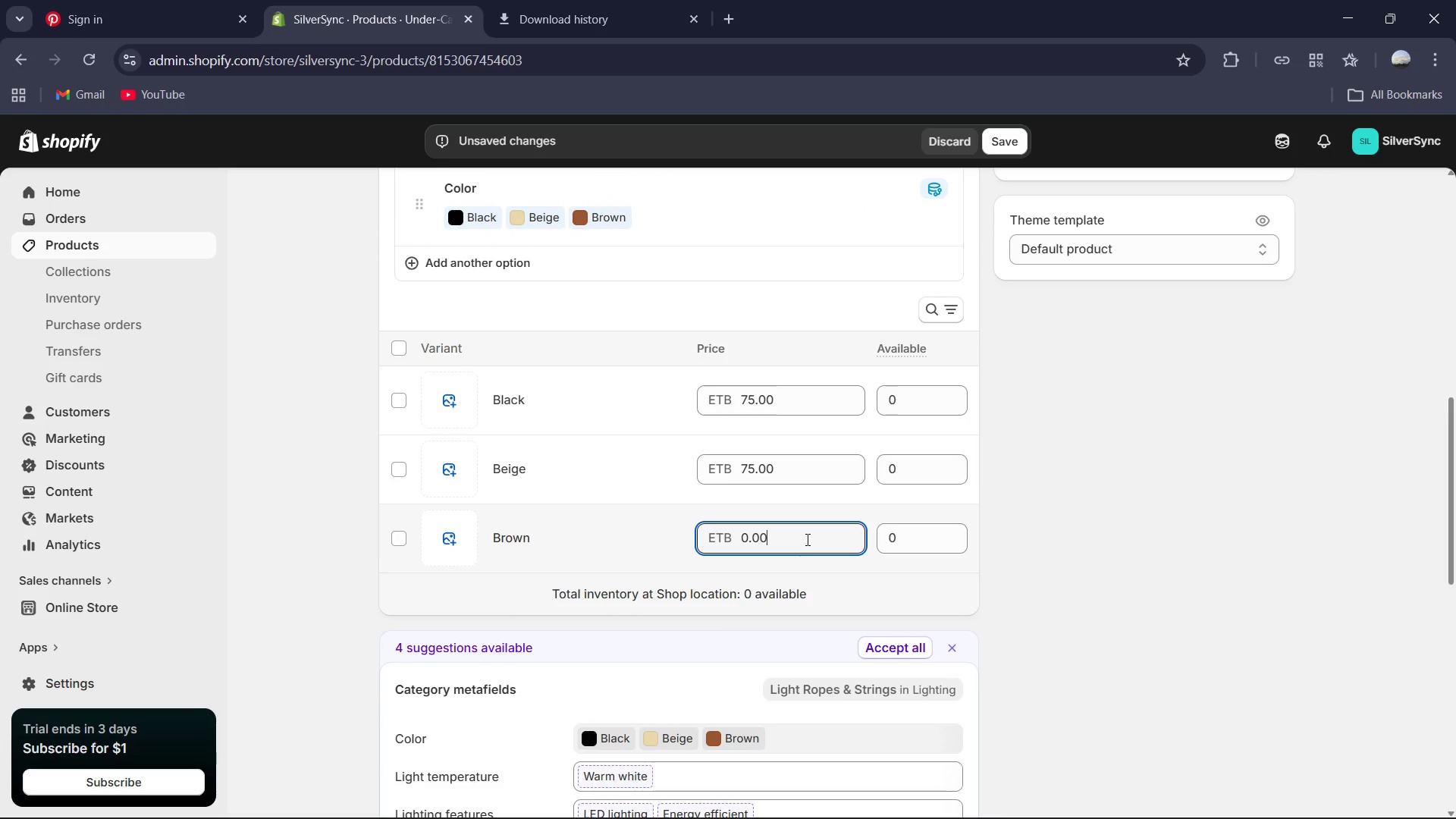 
key(Control+S)
 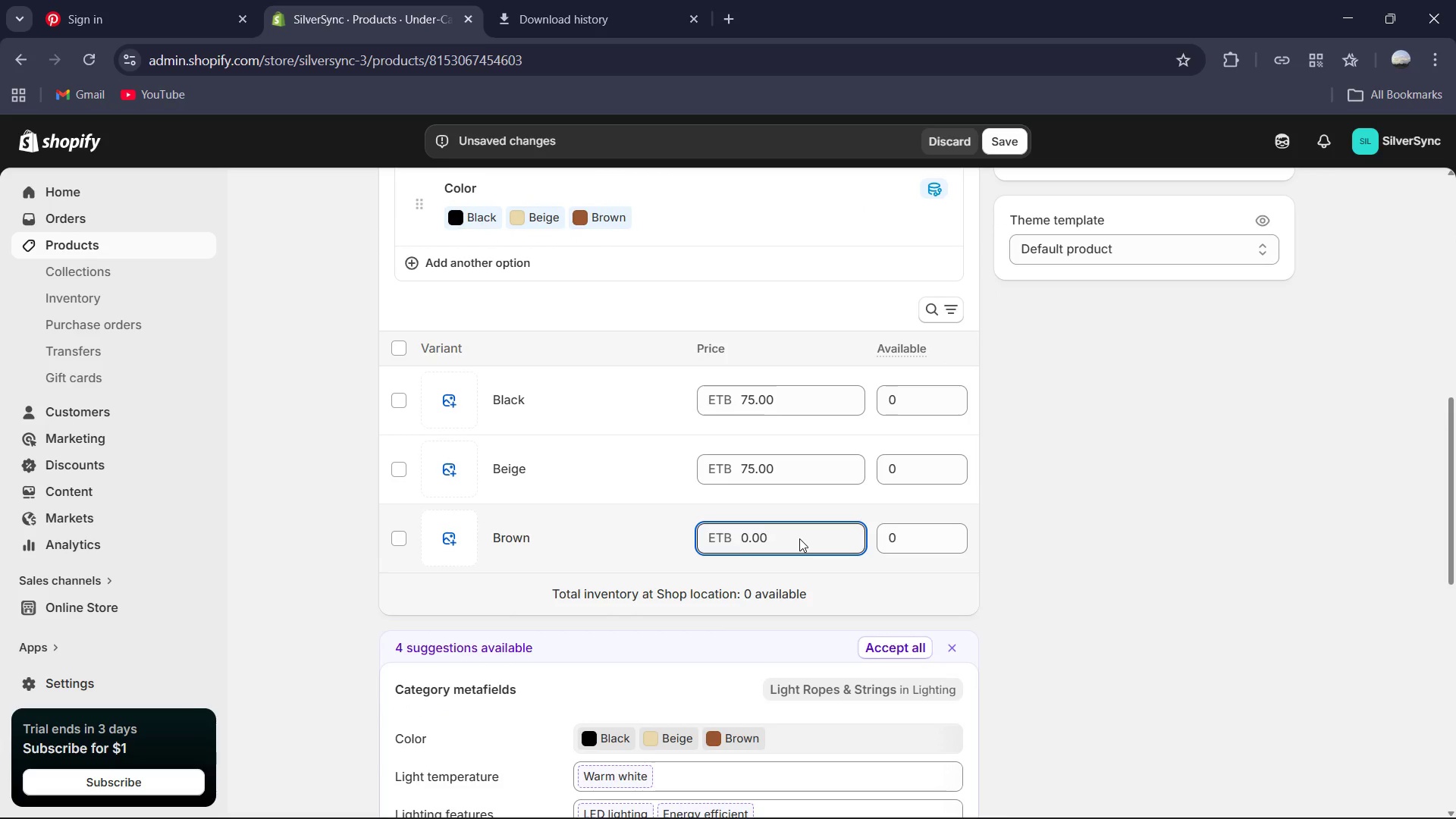 
key(Control+A)
 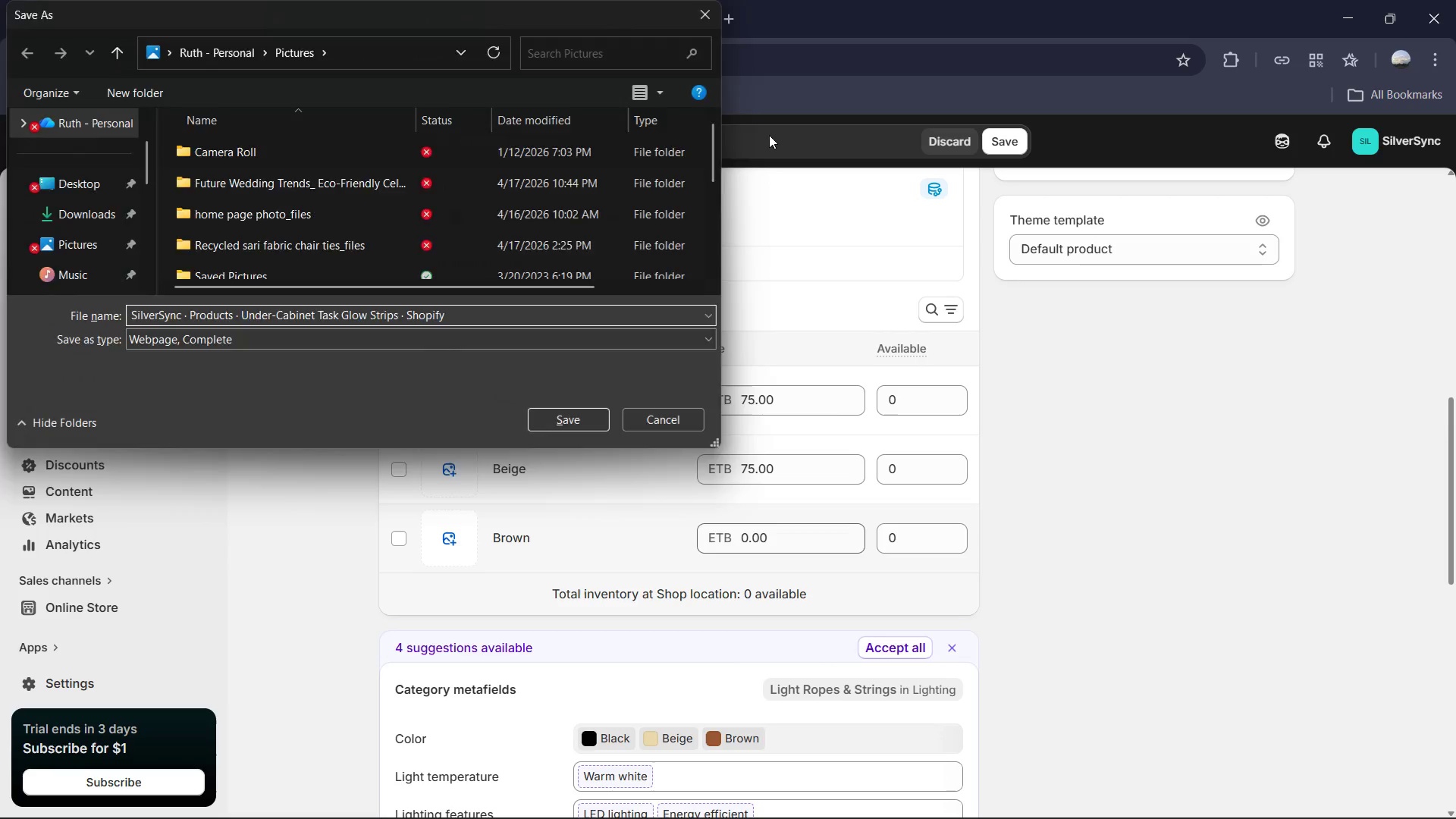 
key(Control+ControlLeft)
 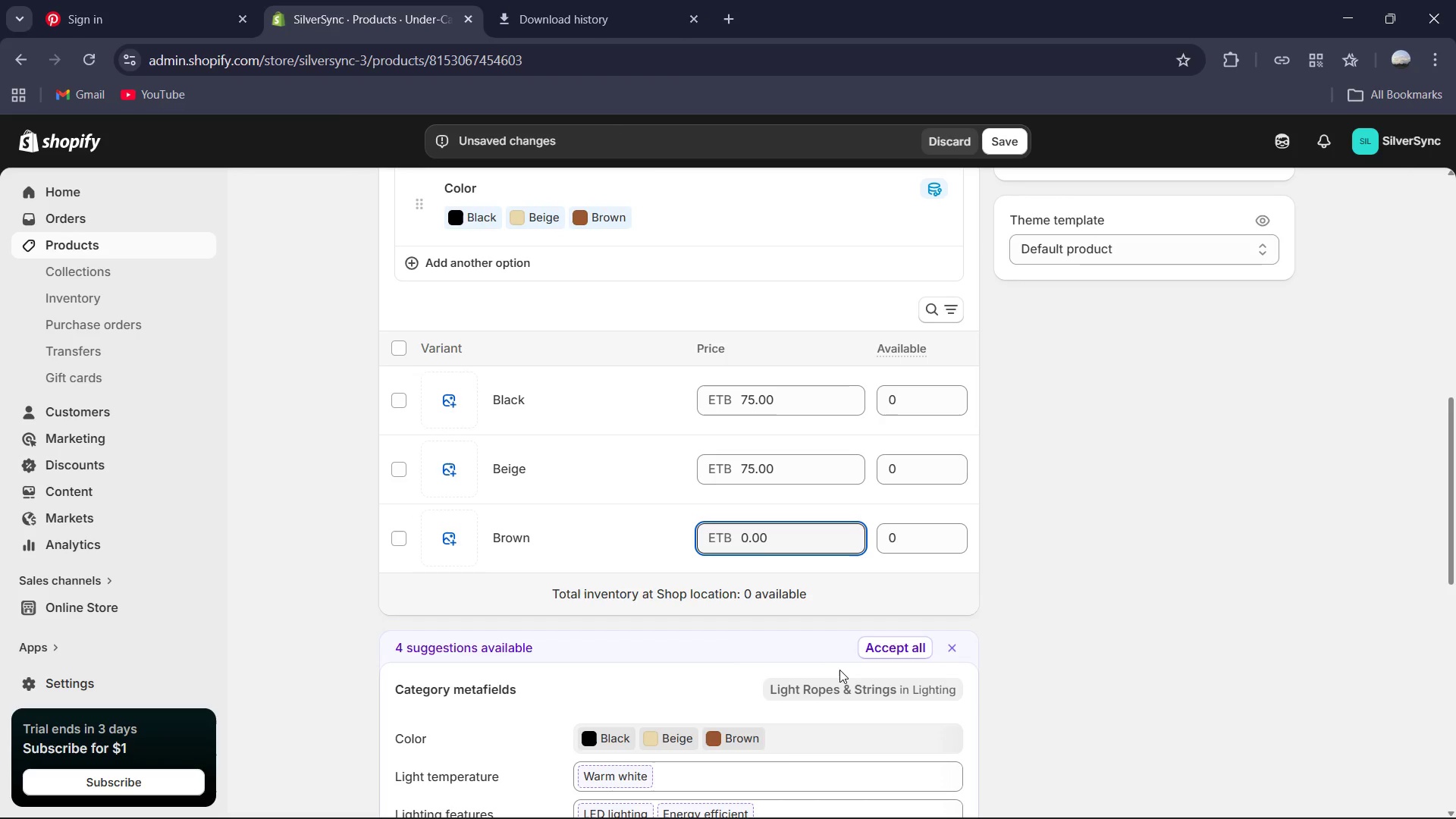 
key(Control+A)
 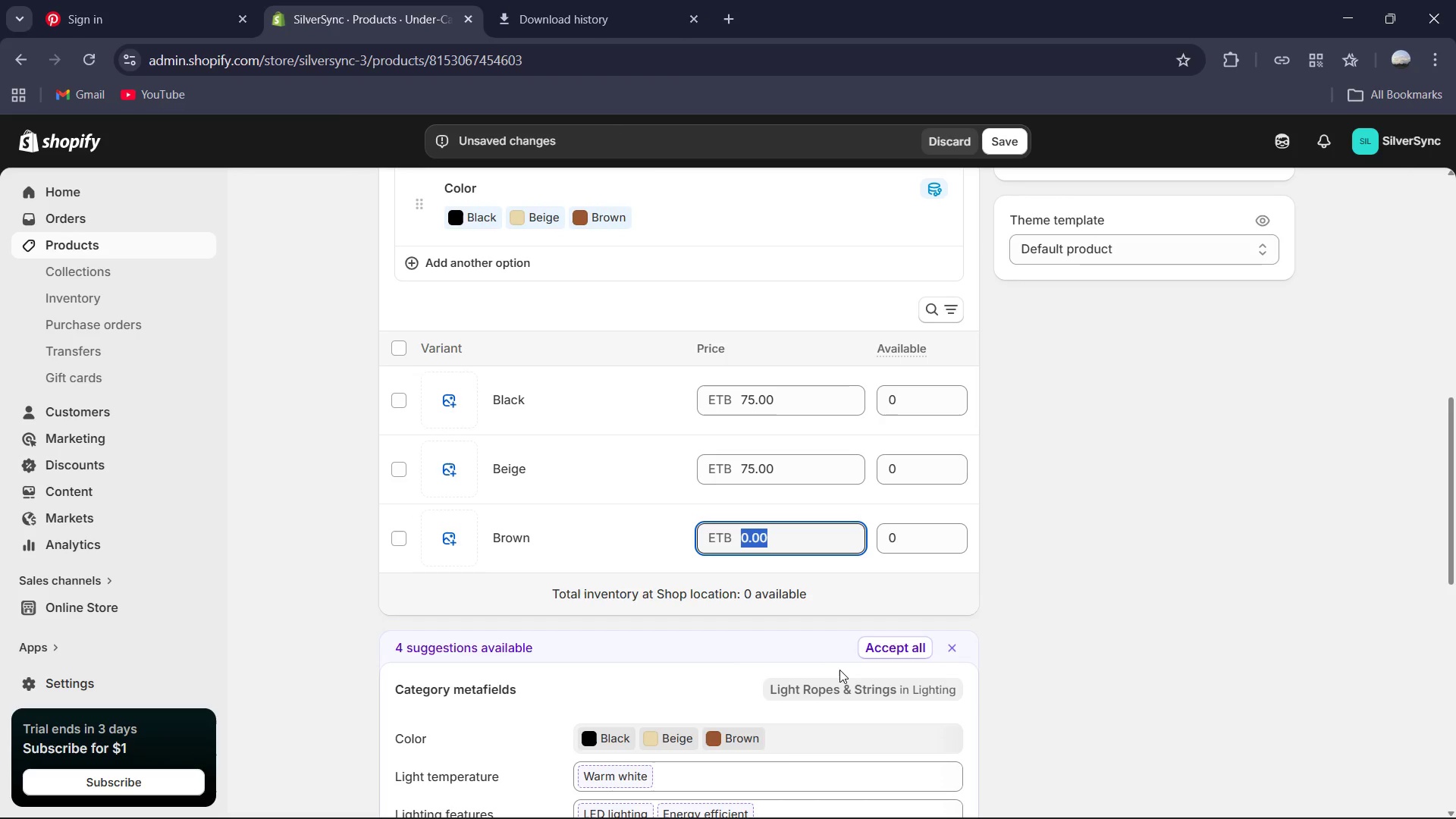 
key(Numpad7)
 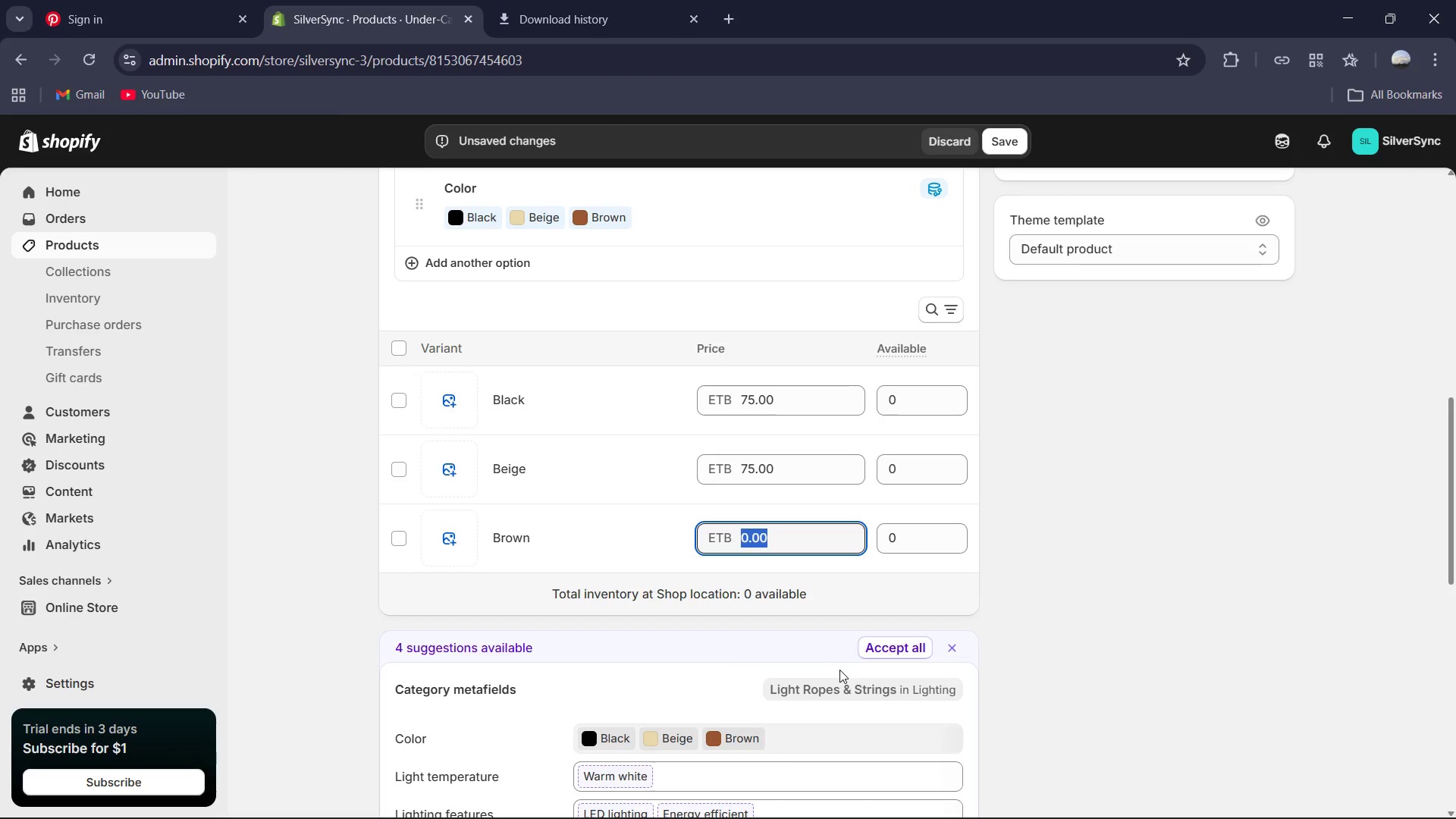 
key(Numpad5)
 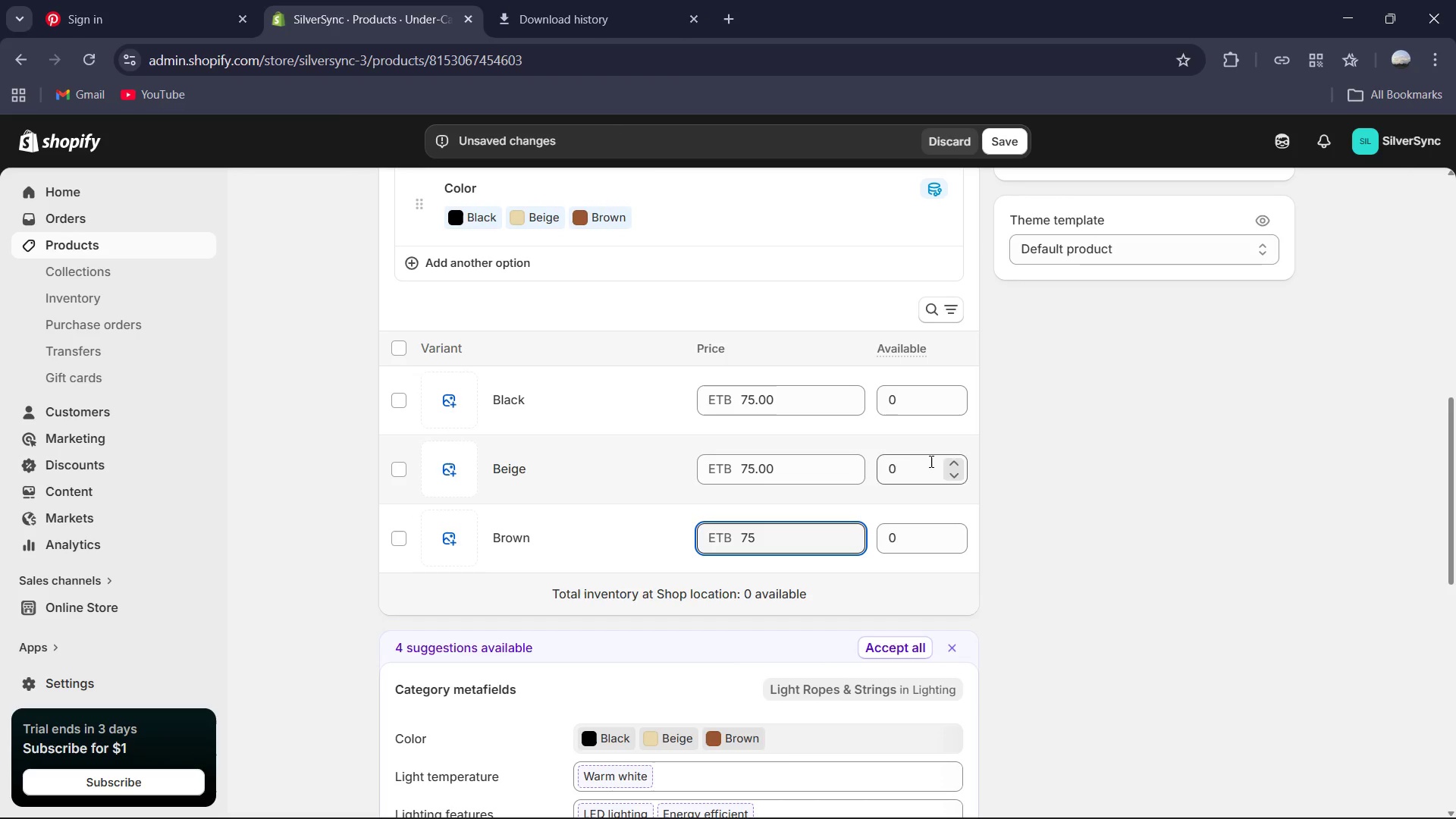 
left_click([905, 395])
 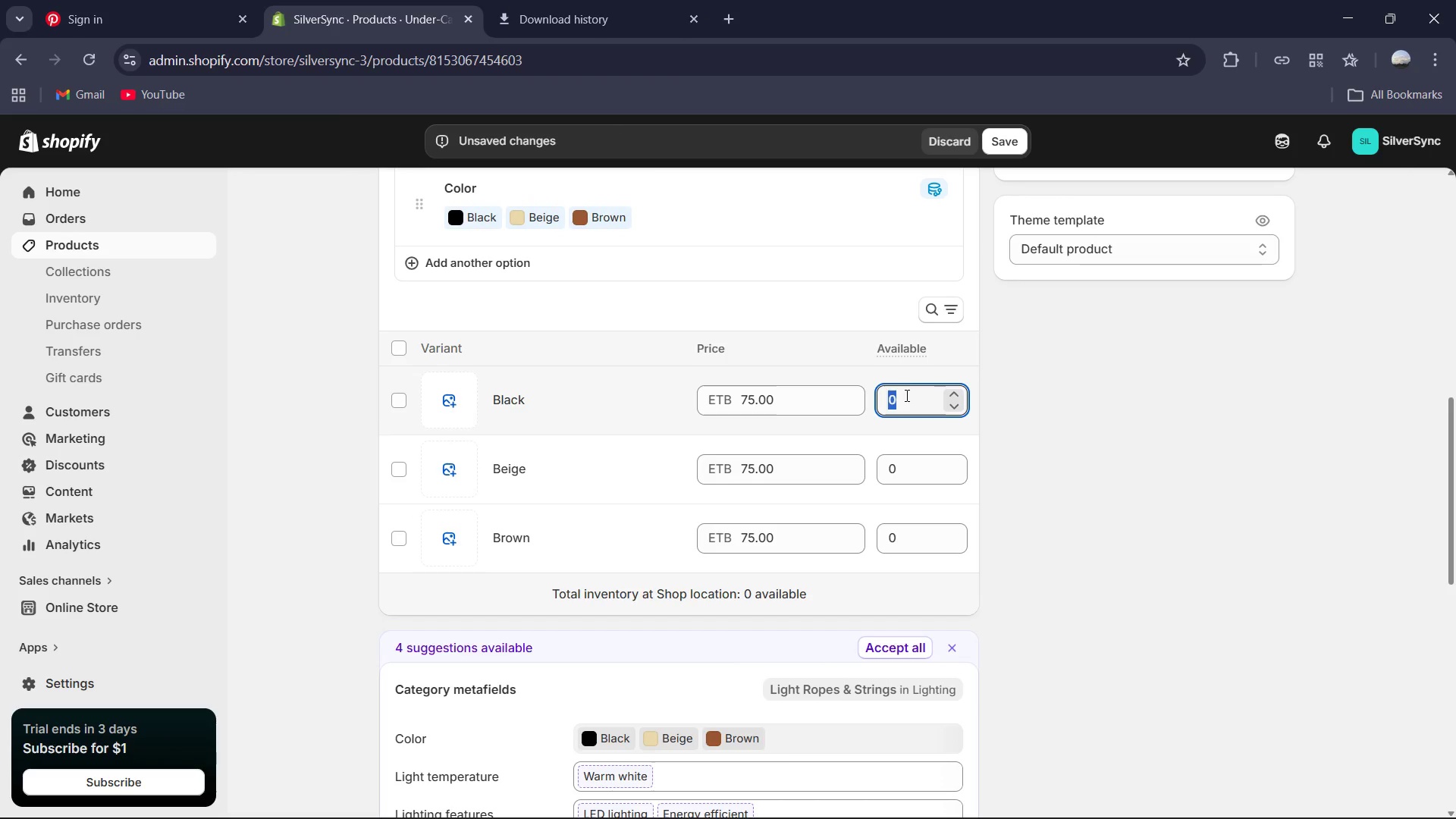 
key(Numpad8)
 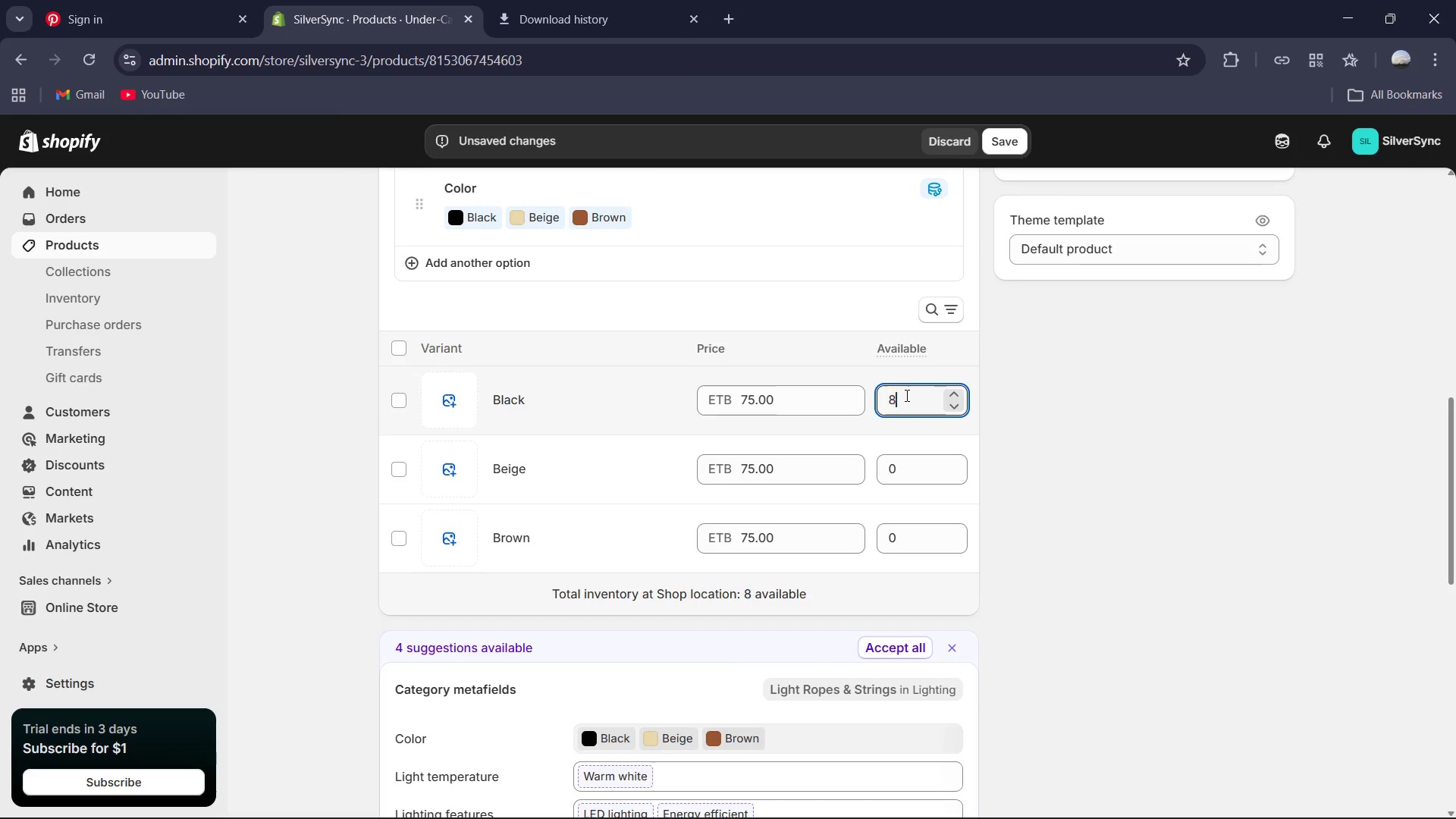 
key(Numpad9)
 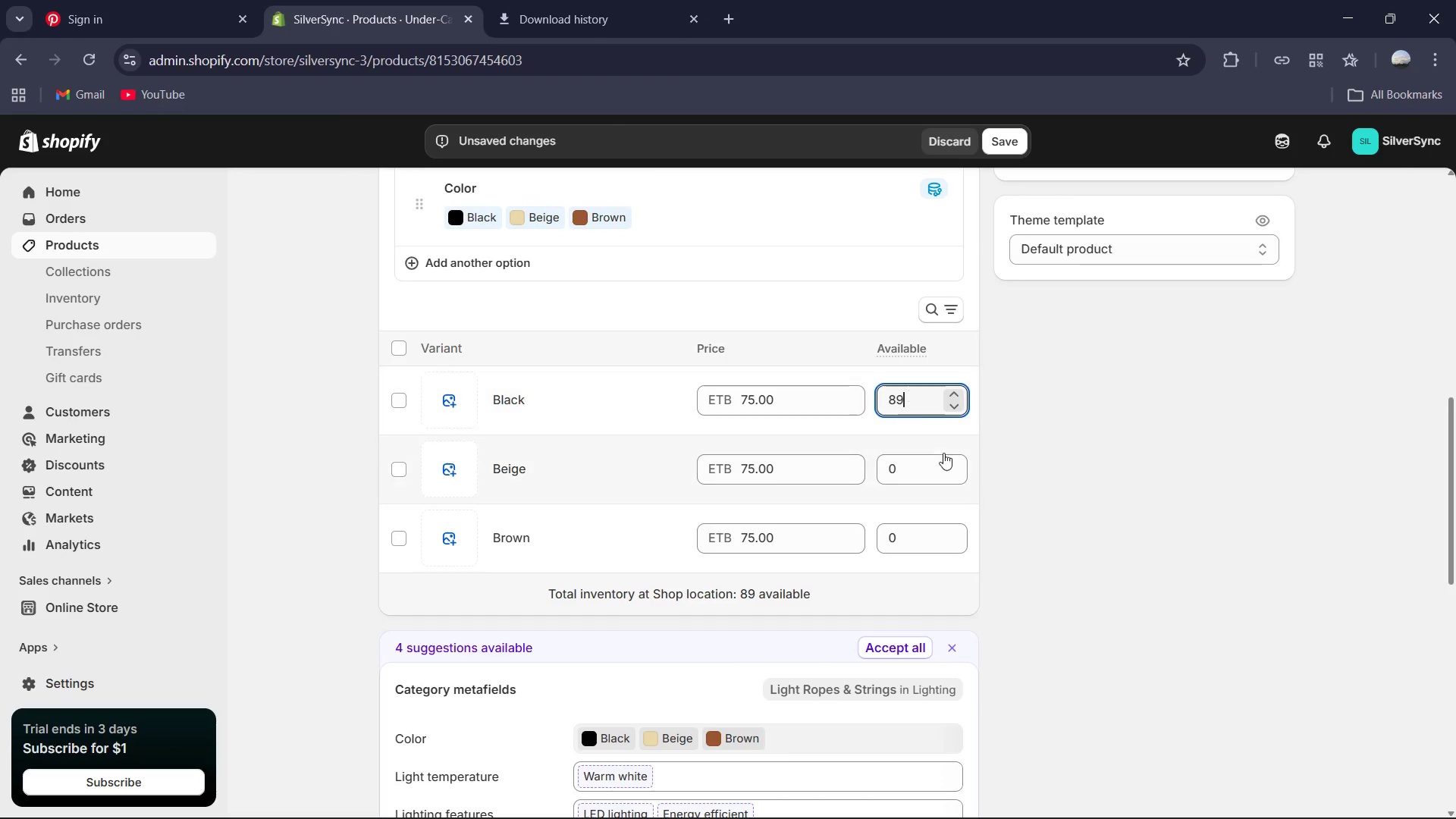 
left_click([949, 457])
 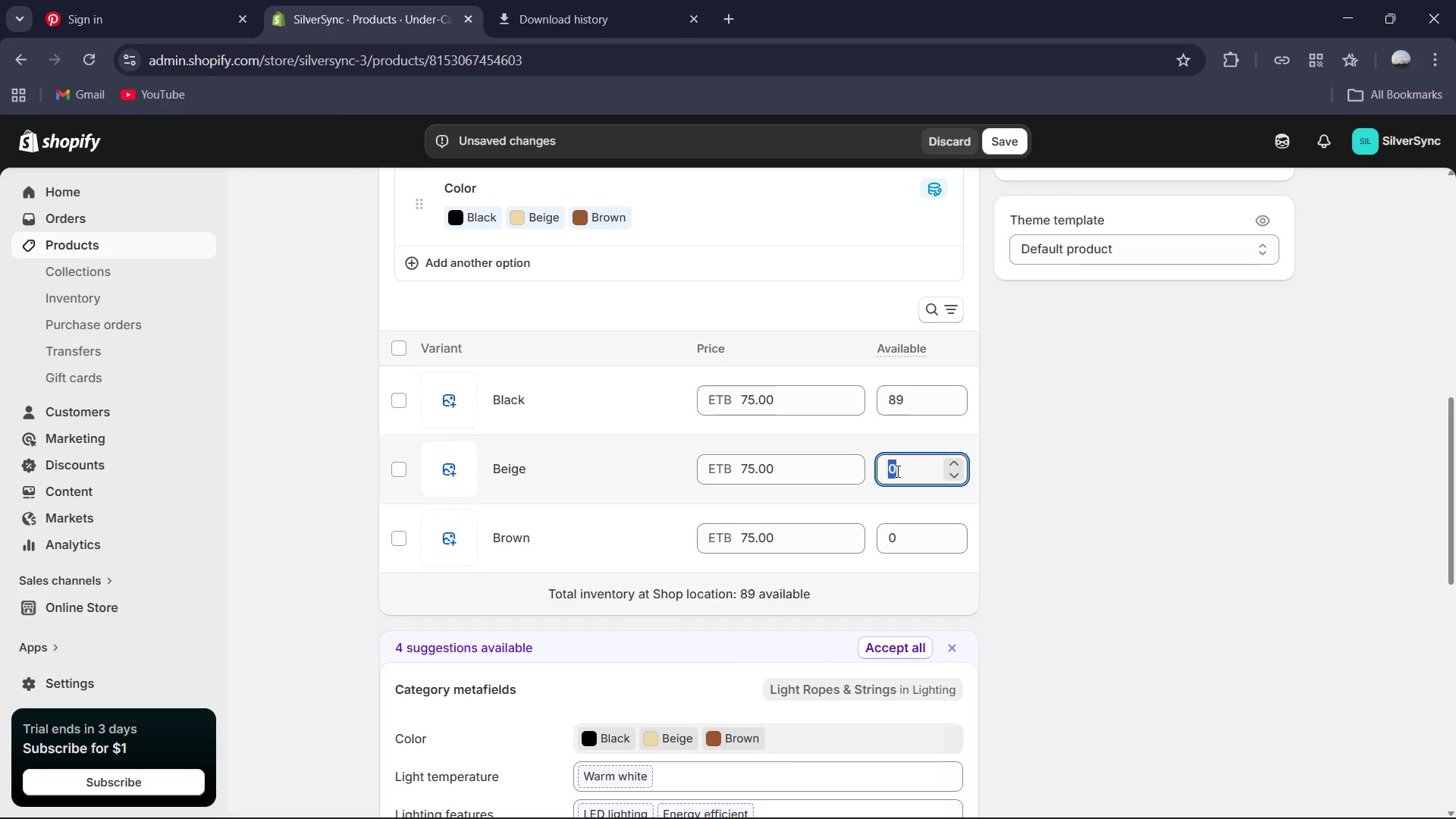 
key(Numpad6)
 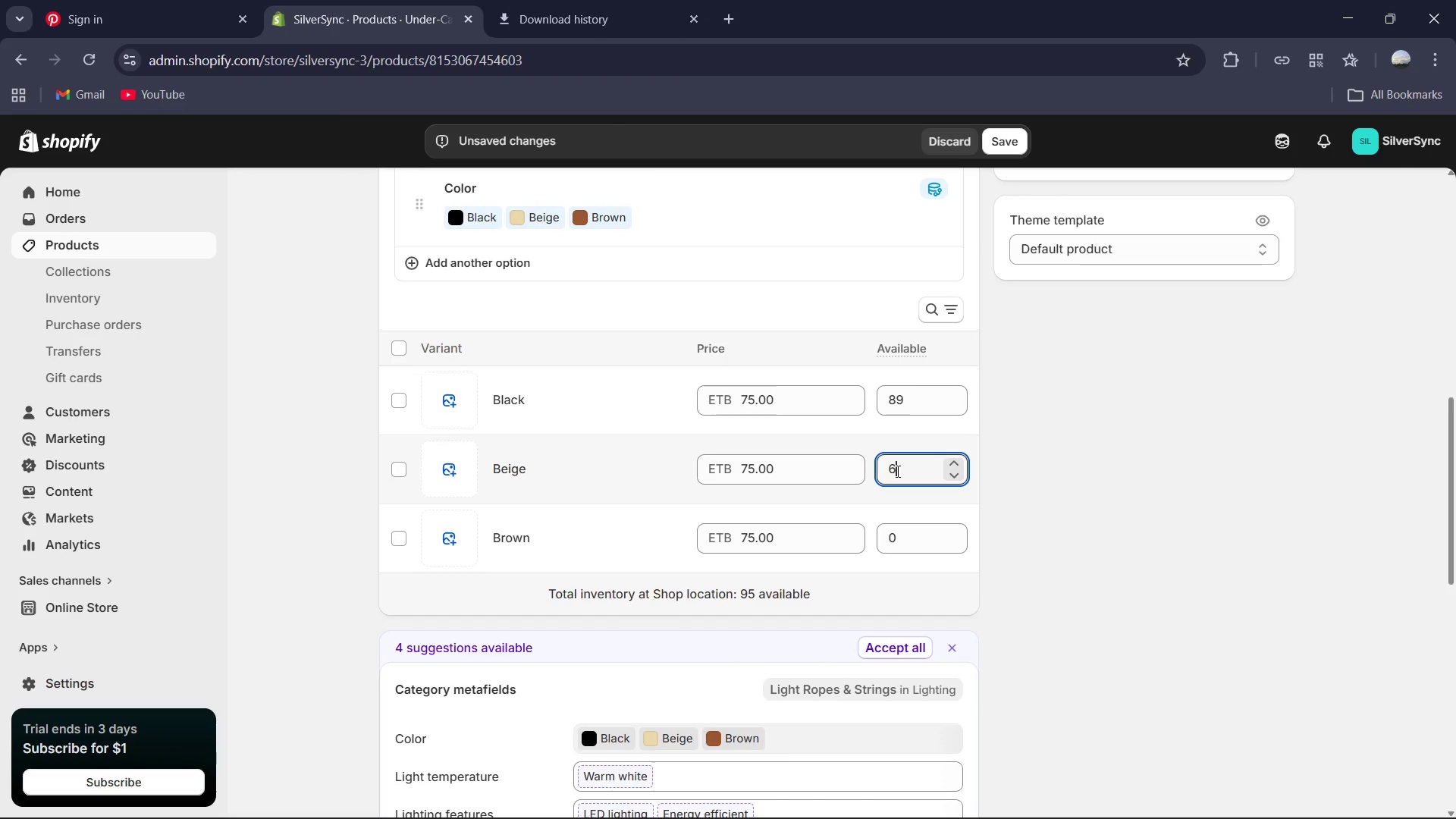 
key(Numpad5)
 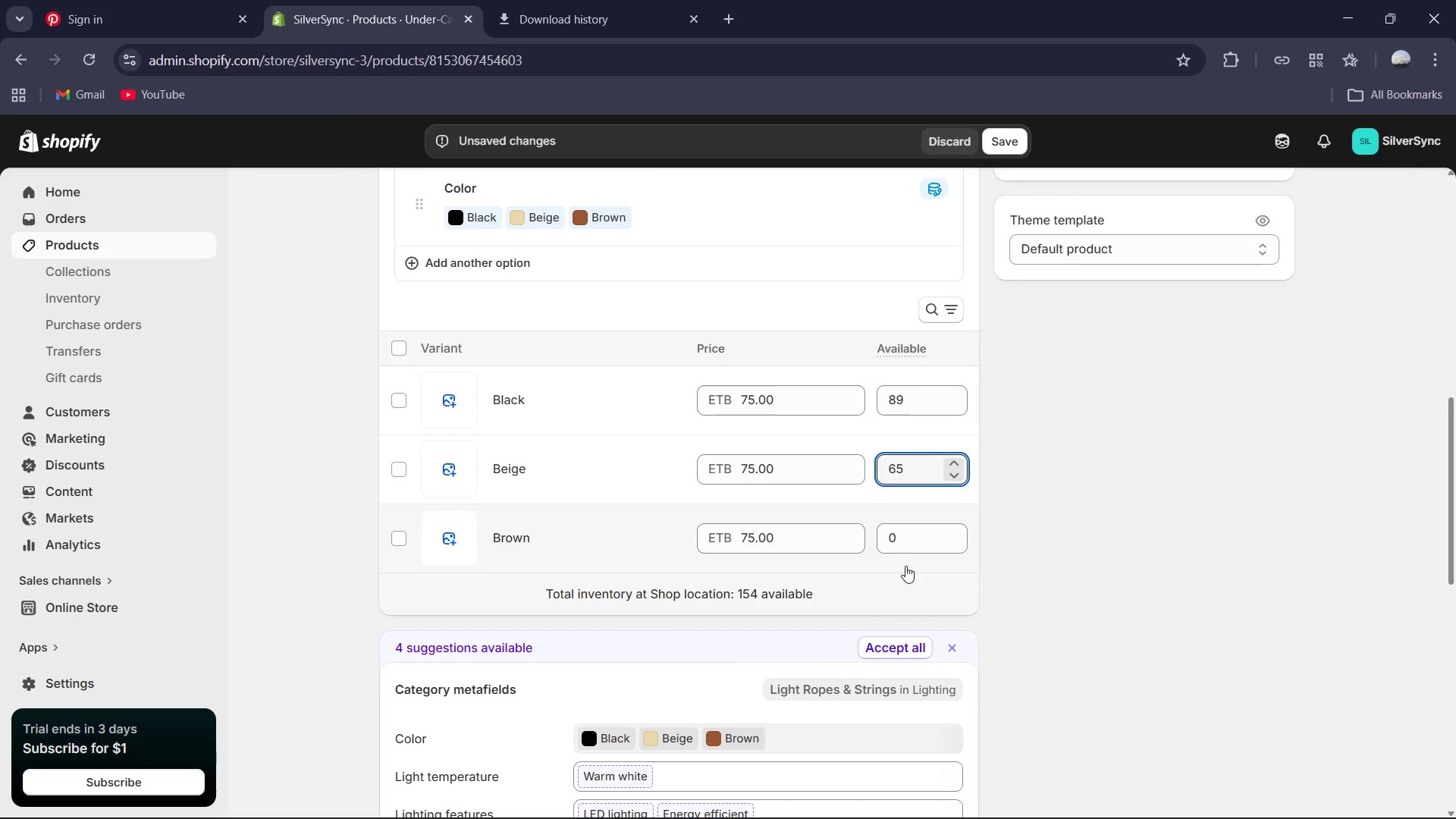 
left_click([910, 541])
 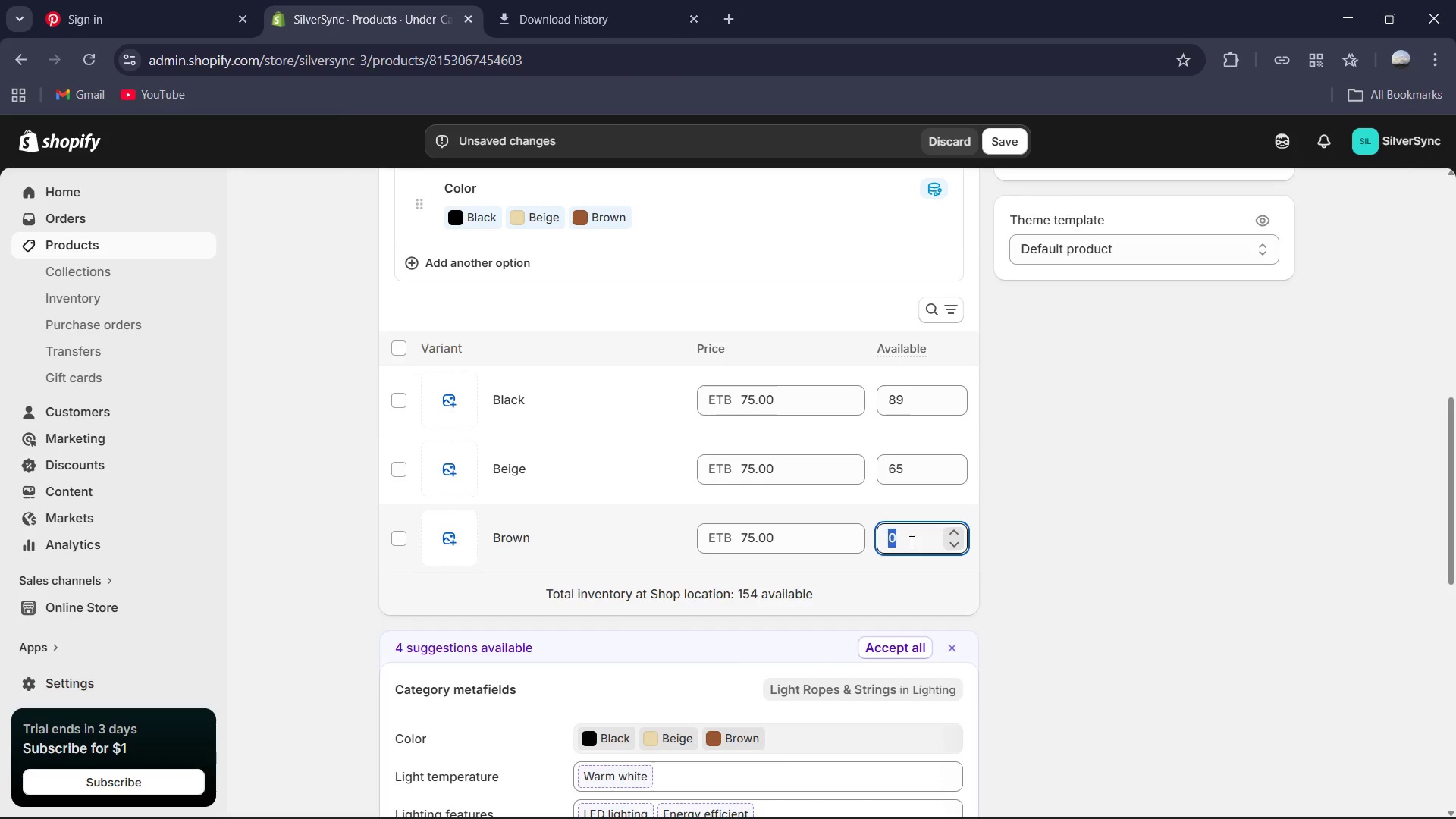 
key(Numpad7)
 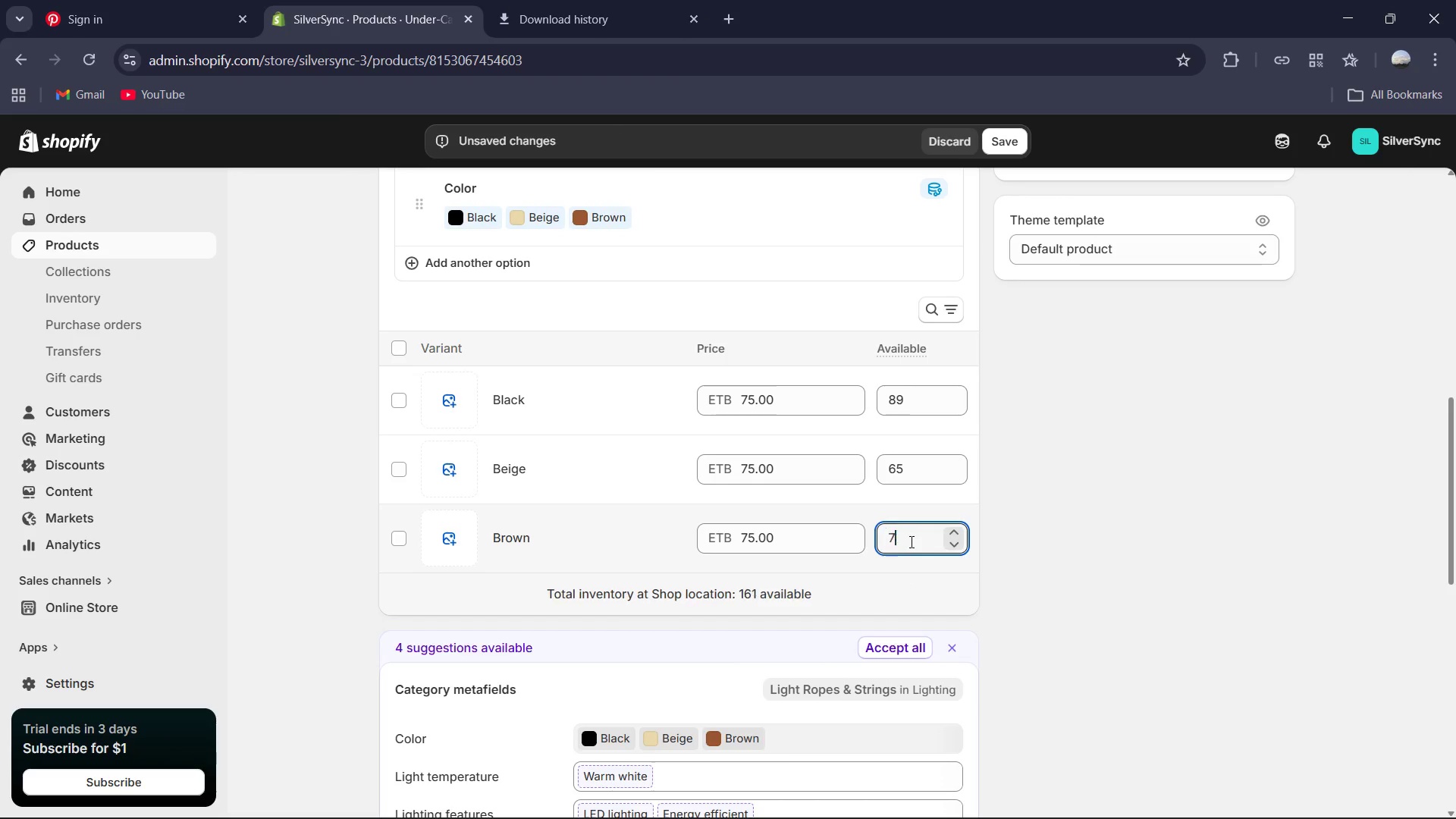 
key(Numpad8)
 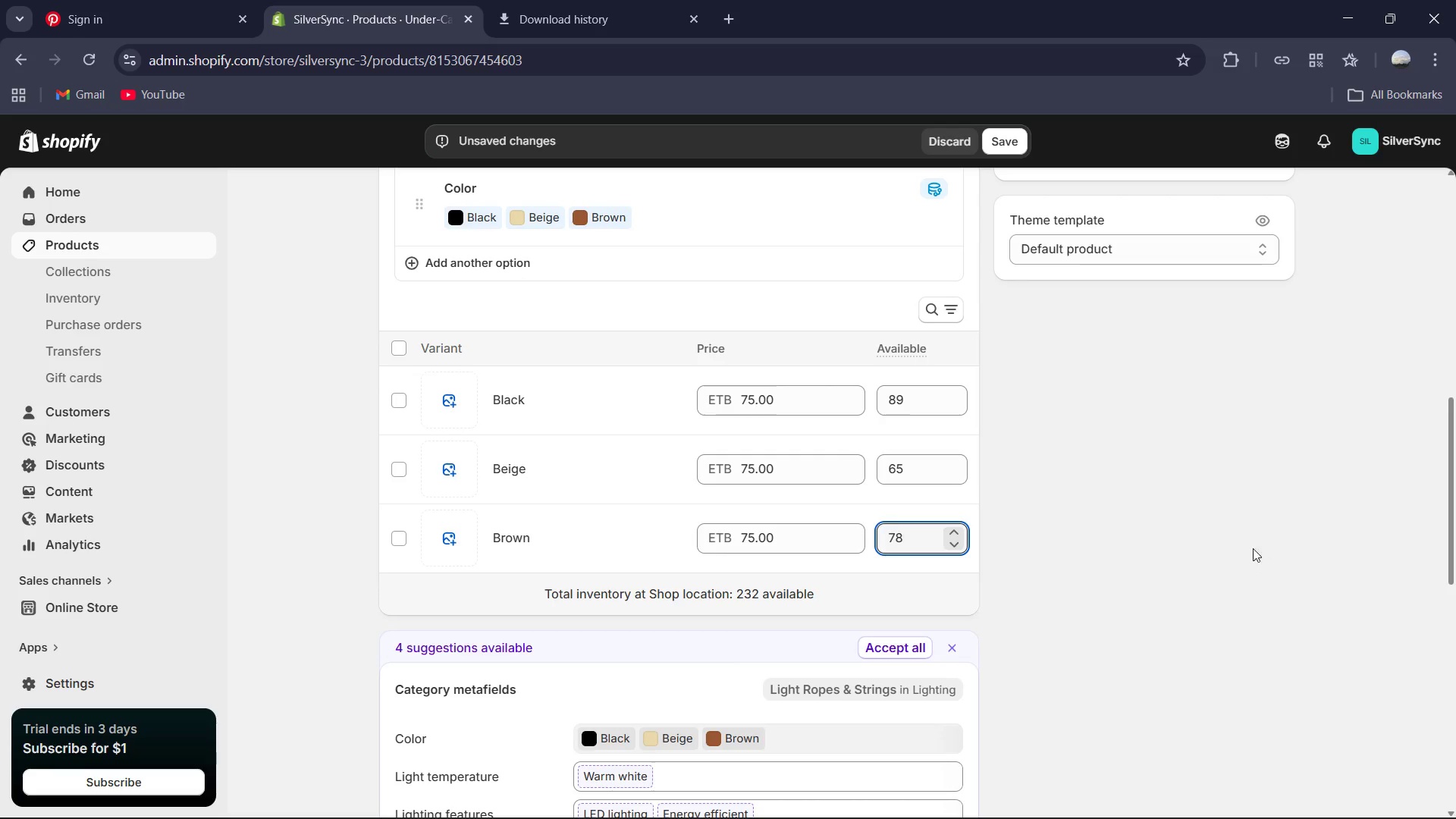 
left_click([1179, 534])
 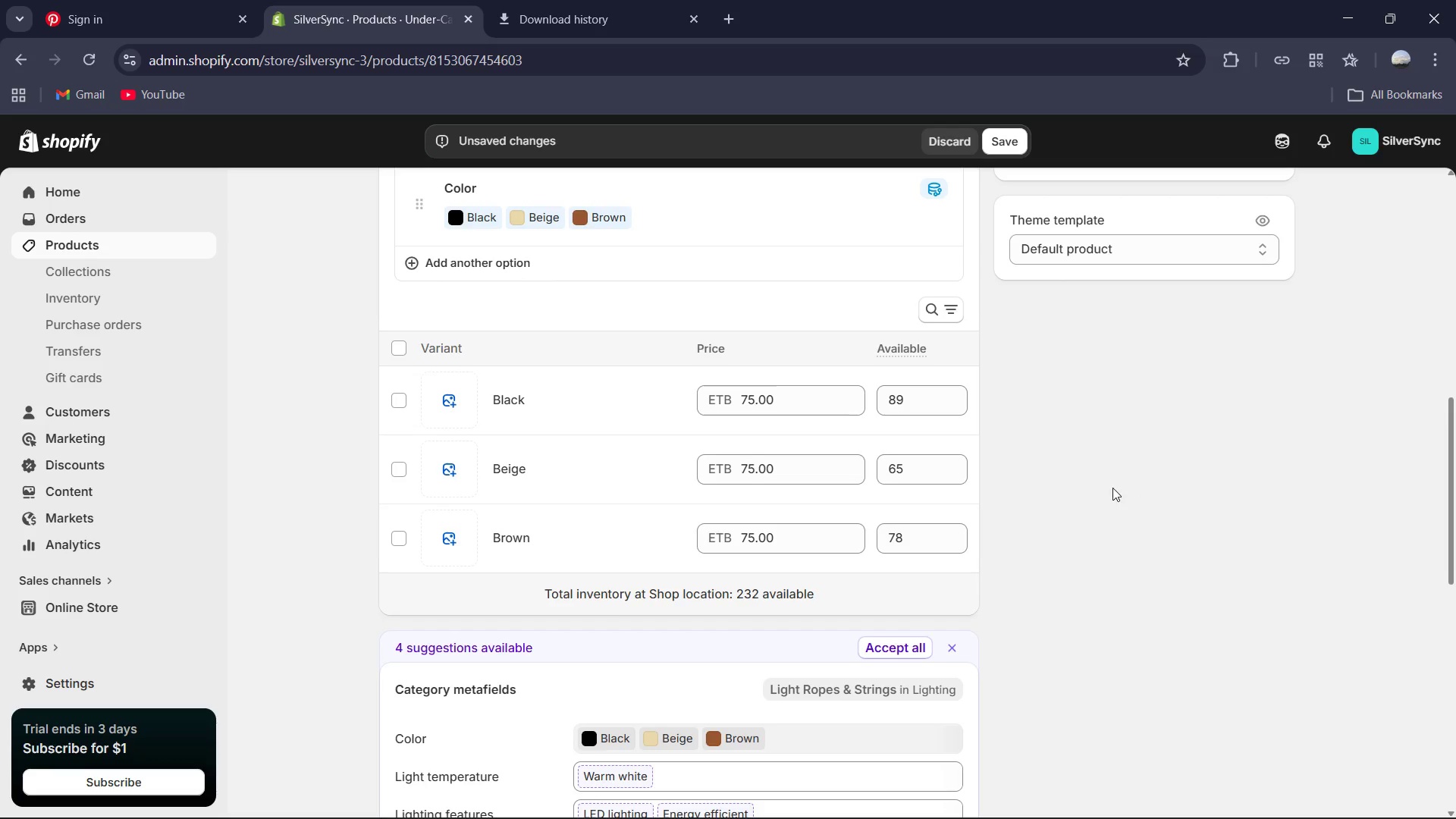 
scroll: coordinate [1084, 499], scroll_direction: up, amount: 12.0
 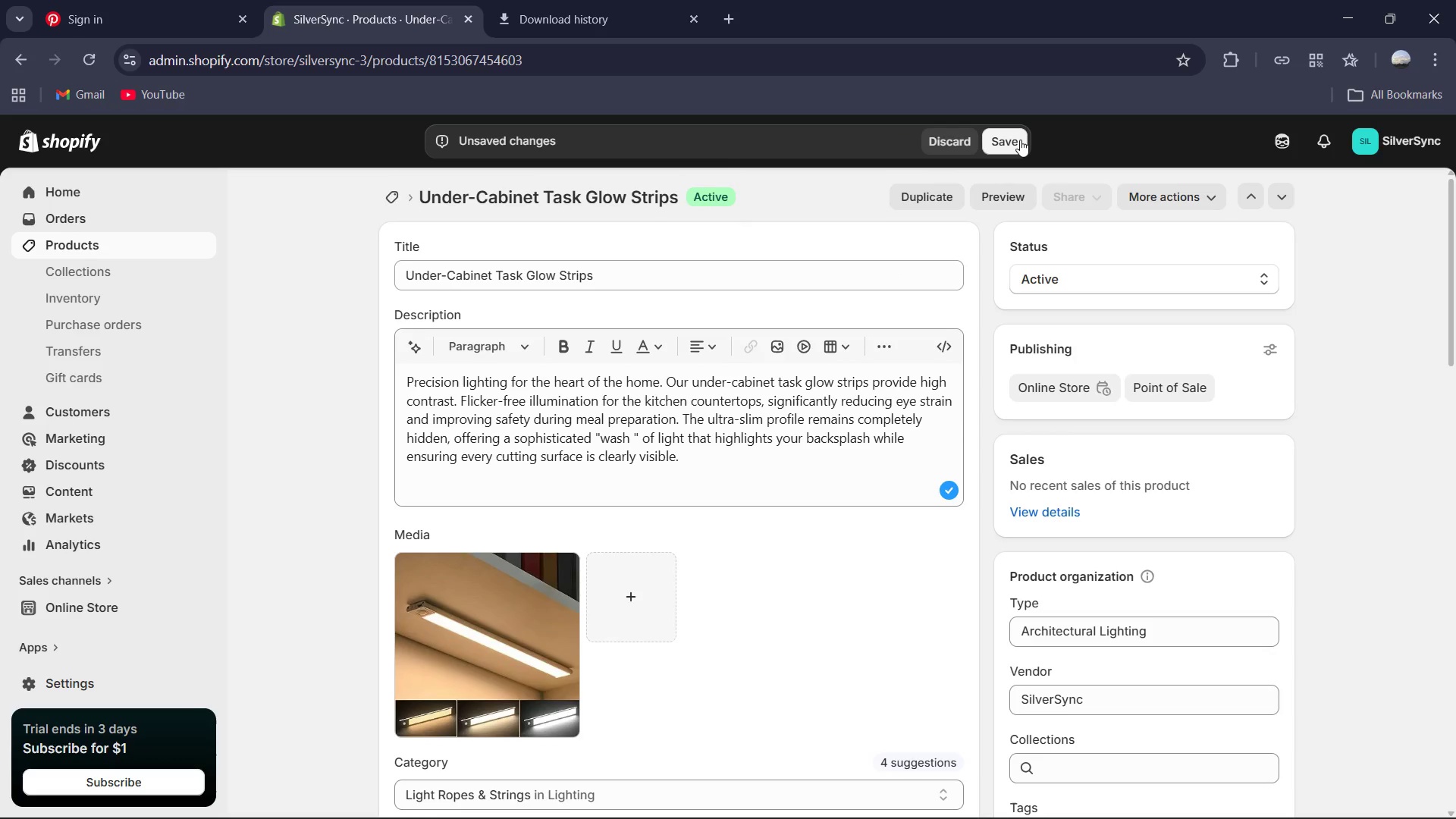 
left_click([1020, 140])
 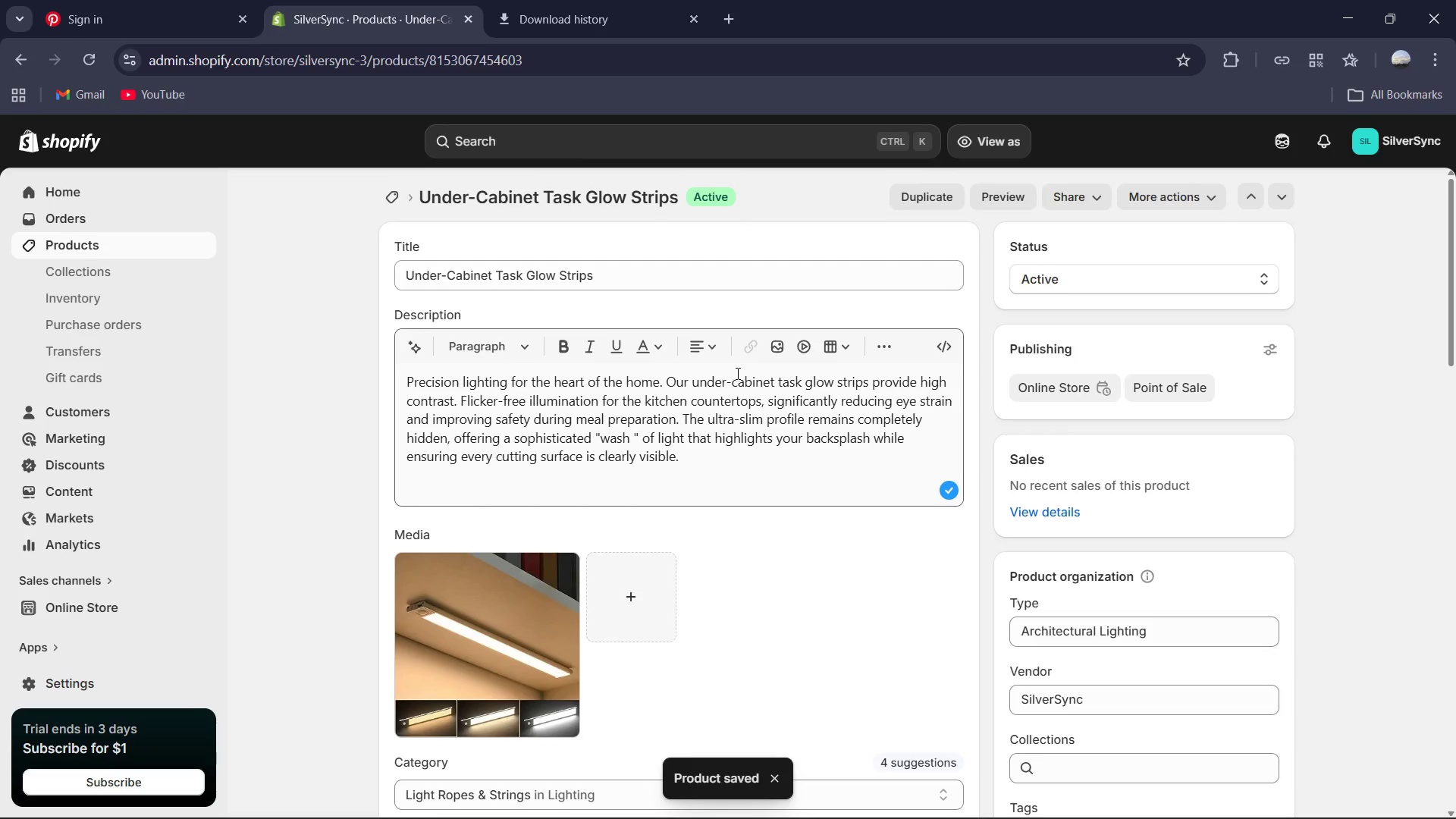 
wait(6.88)
 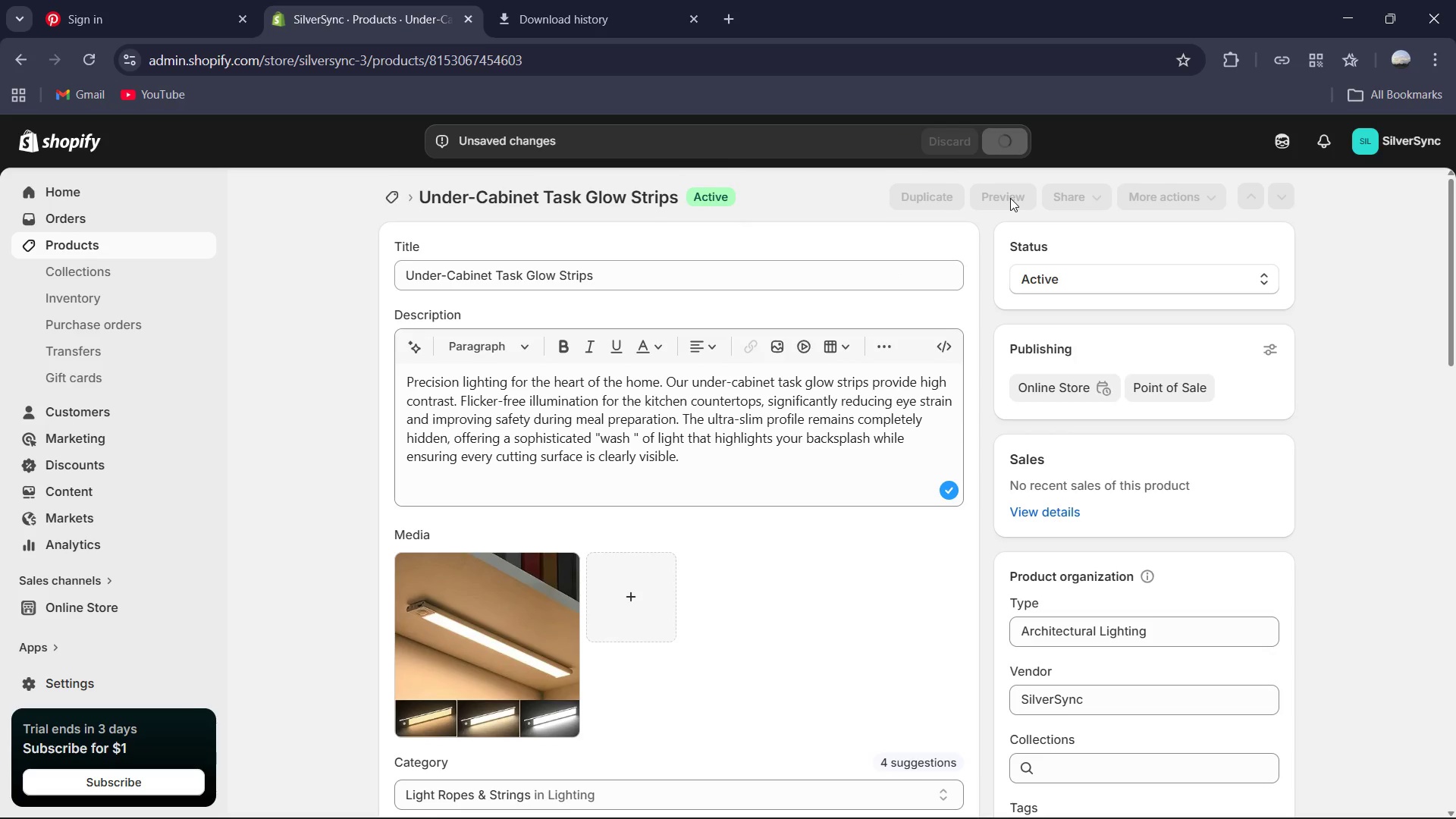 
left_click([388, 199])
 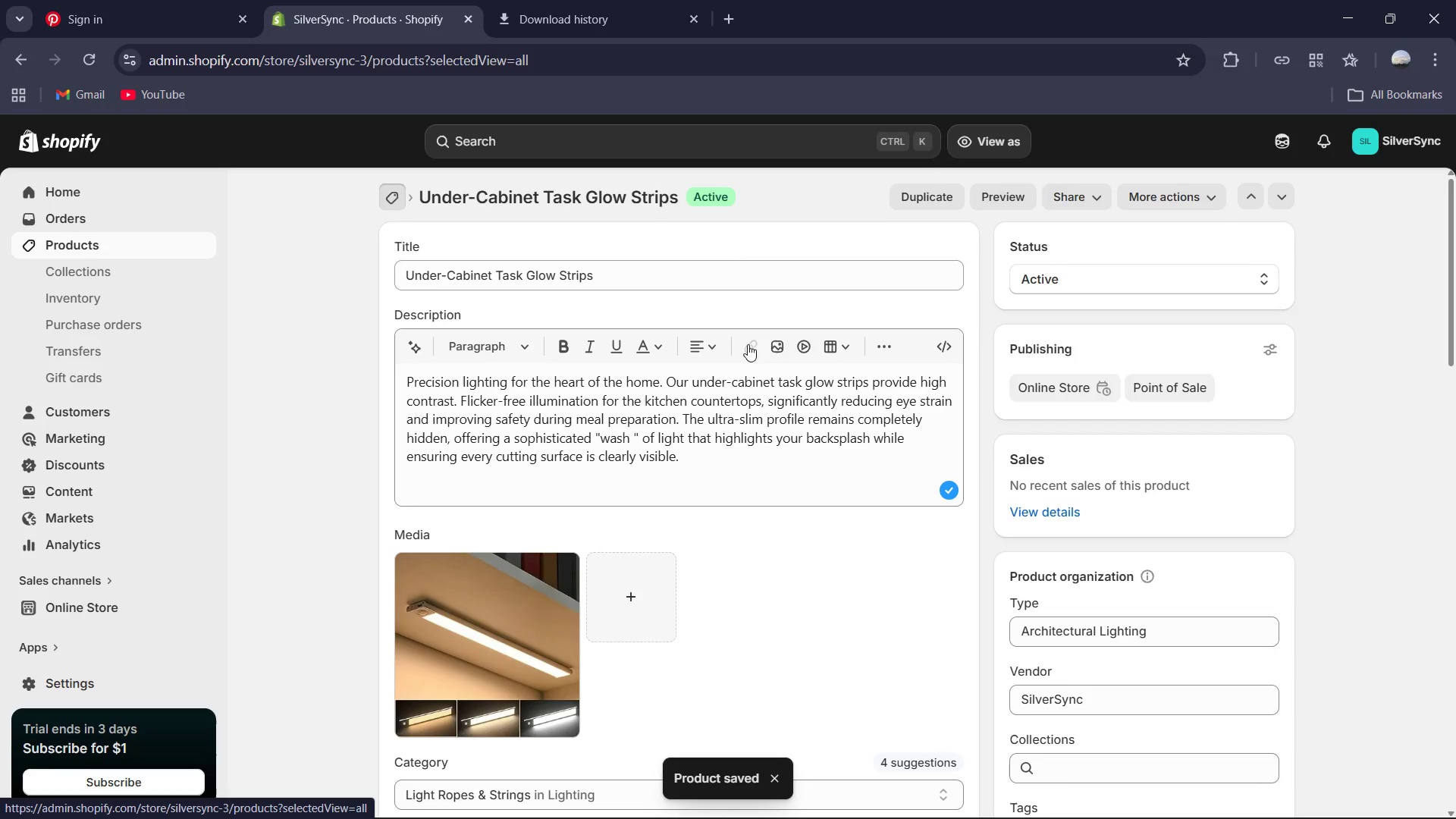 
mouse_move([761, 359])
 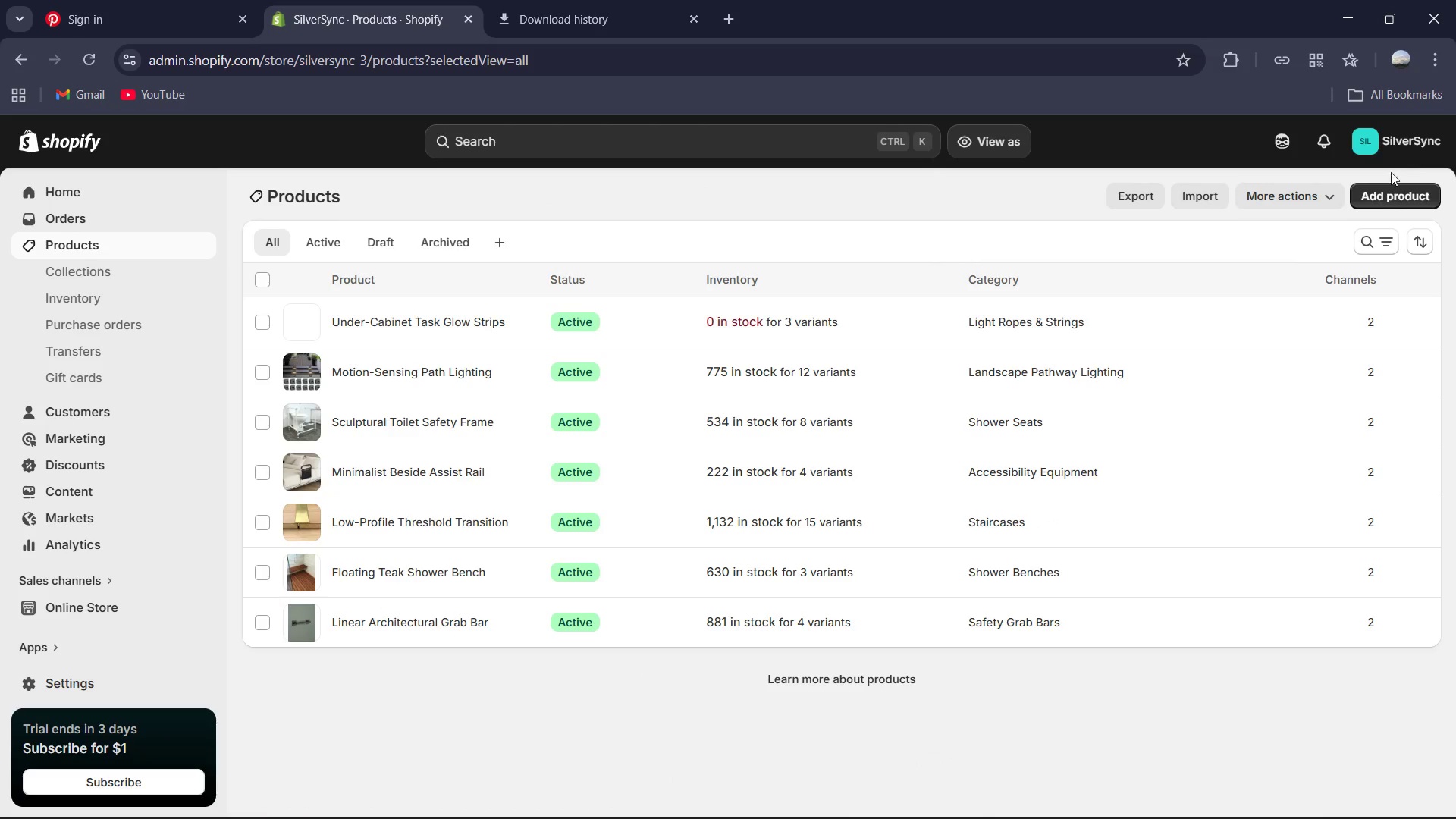 
left_click([1388, 193])
 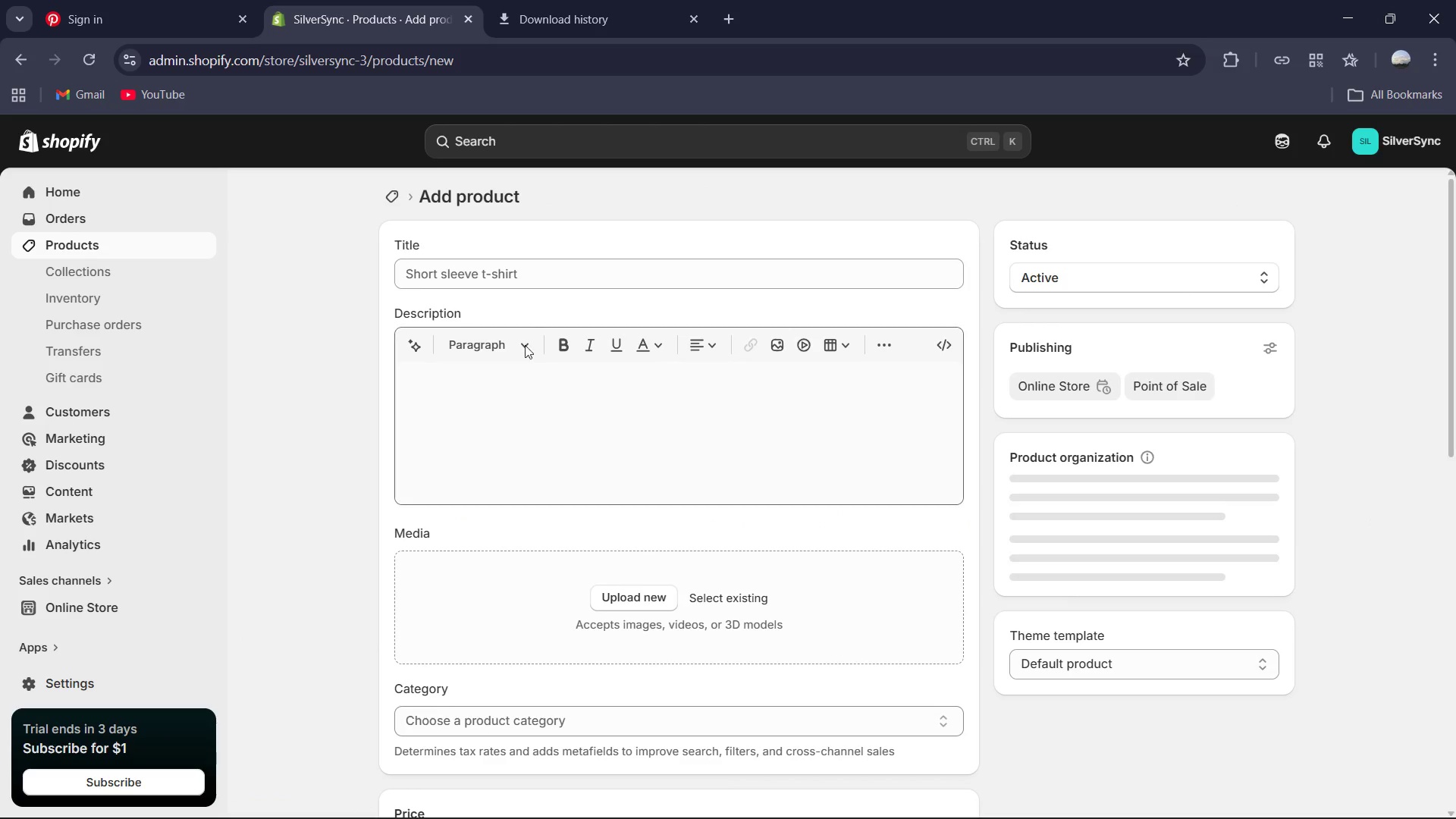 
left_click([540, 269])
 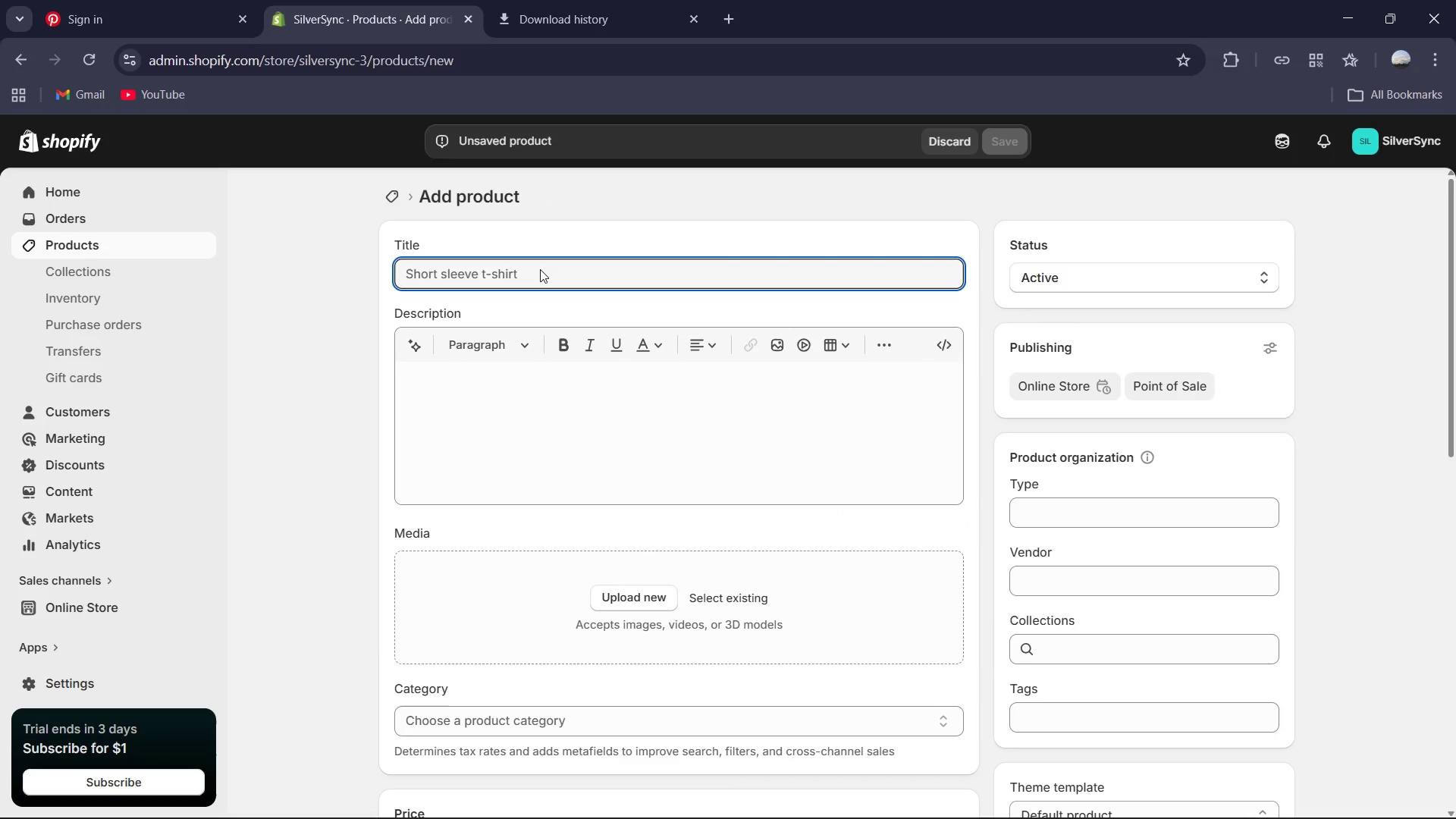 
type(Backlit High )
key(Backspace)
type(0)
key(Backspace)
 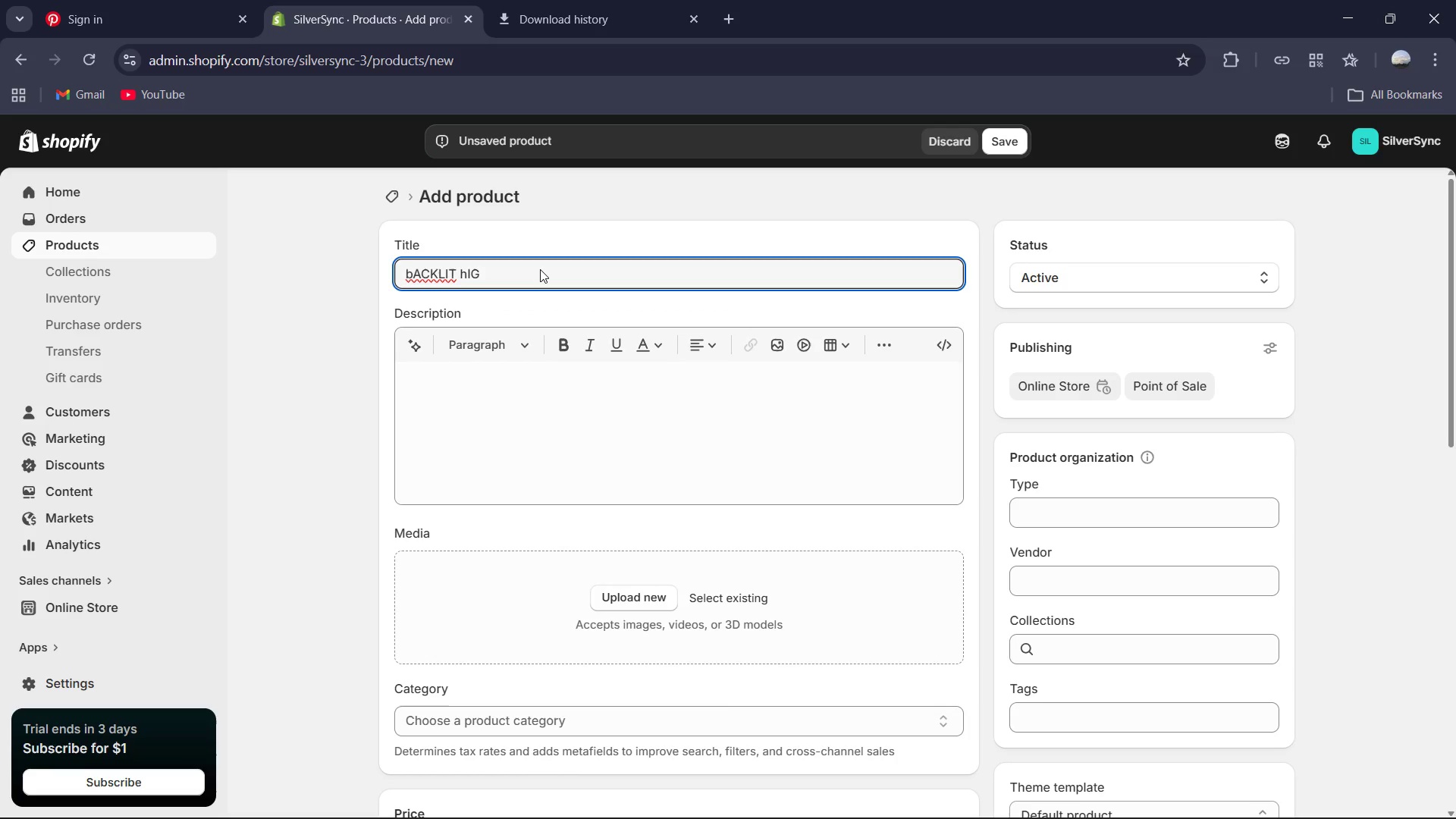 
hold_key(key=Backspace, duration=1.06)
 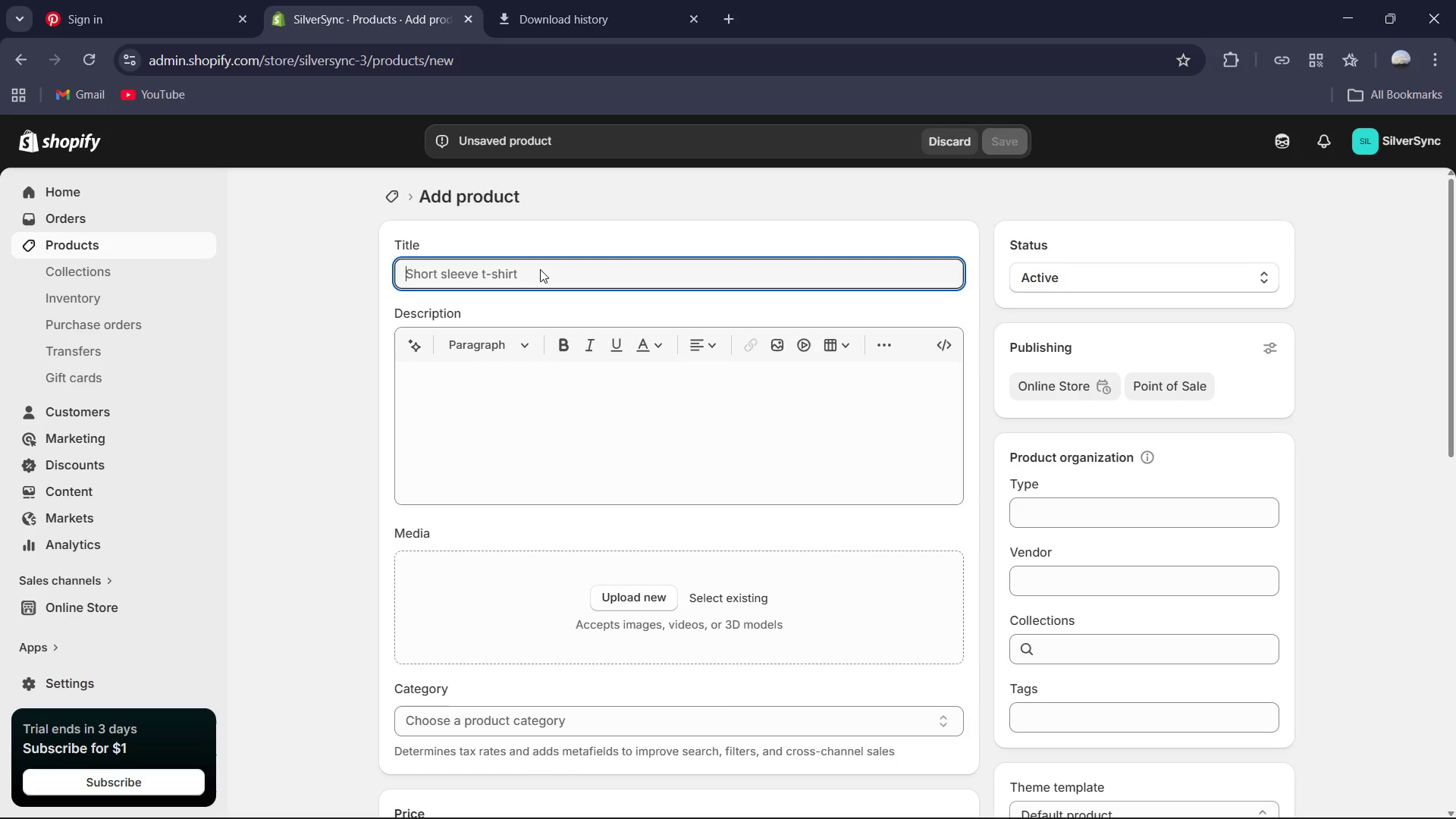 
key(Control+A)
 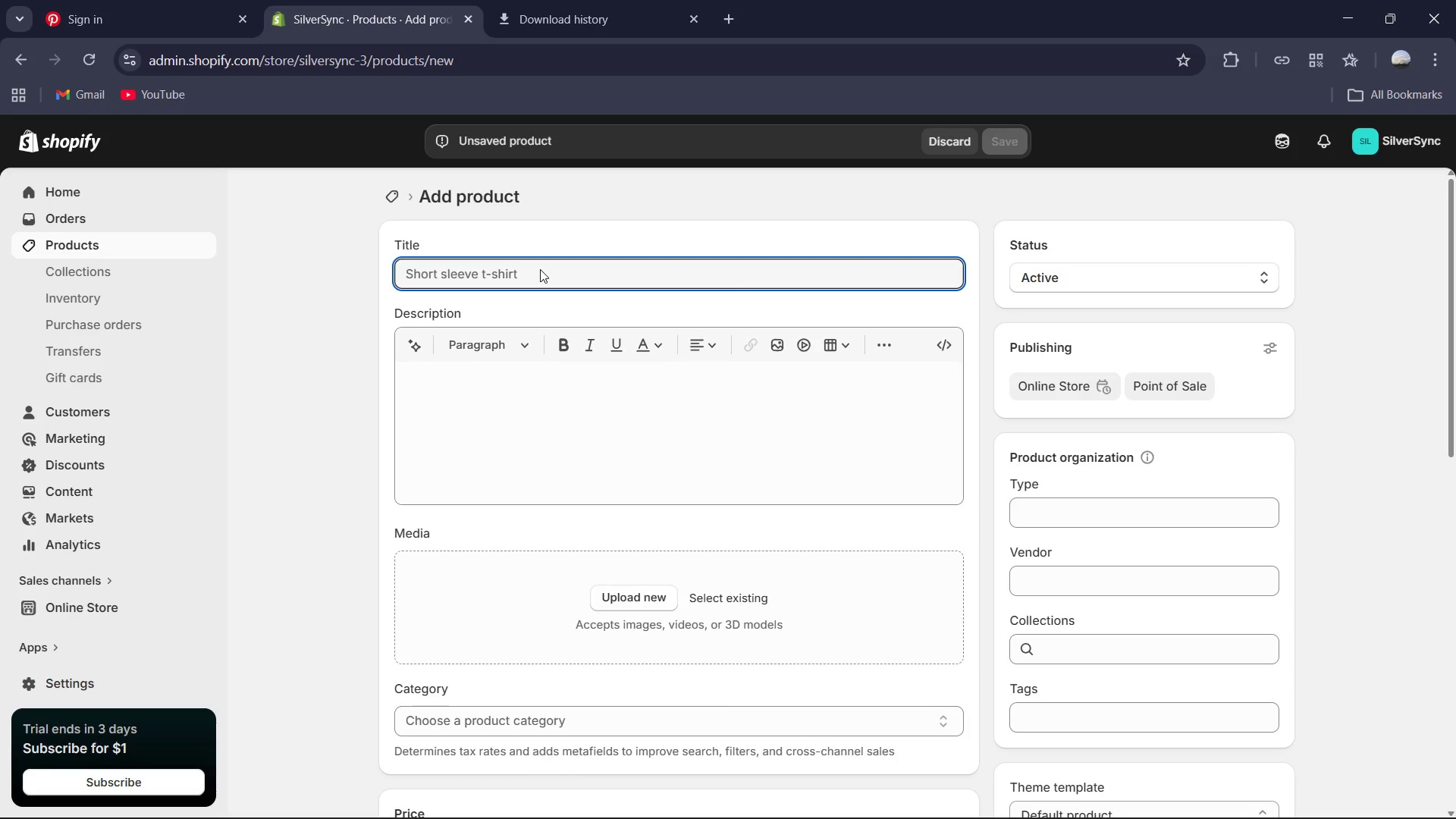 
type(Backlit High-Contrat=a)
key(Backspace)
key(Backspace)
key(Backspace)
type(a)
key(Backspace)
type(sr)
key(Backspace)
type(t Mirri)
key(Backspace)
type(or )
 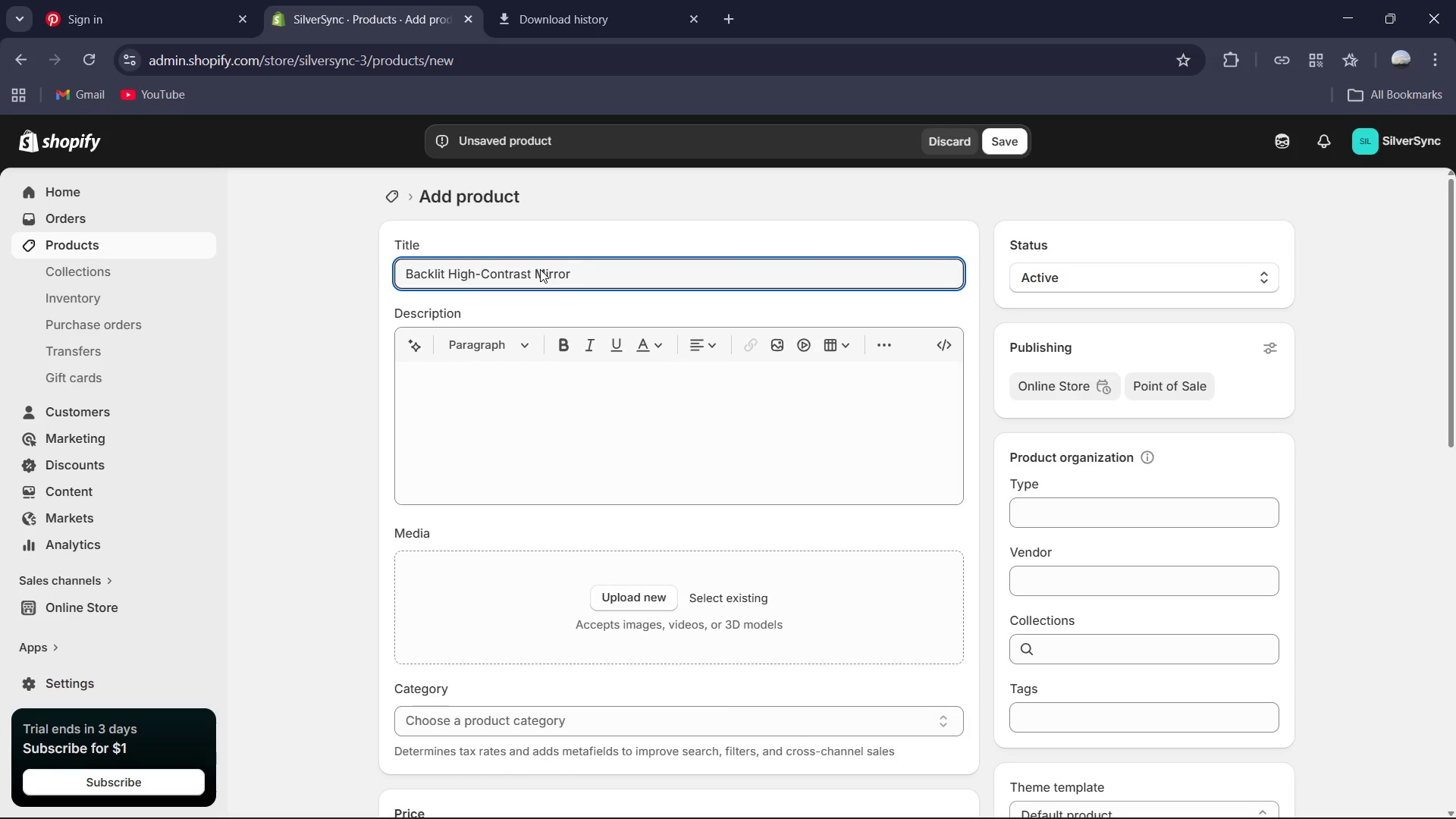 
left_click([625, 422])
 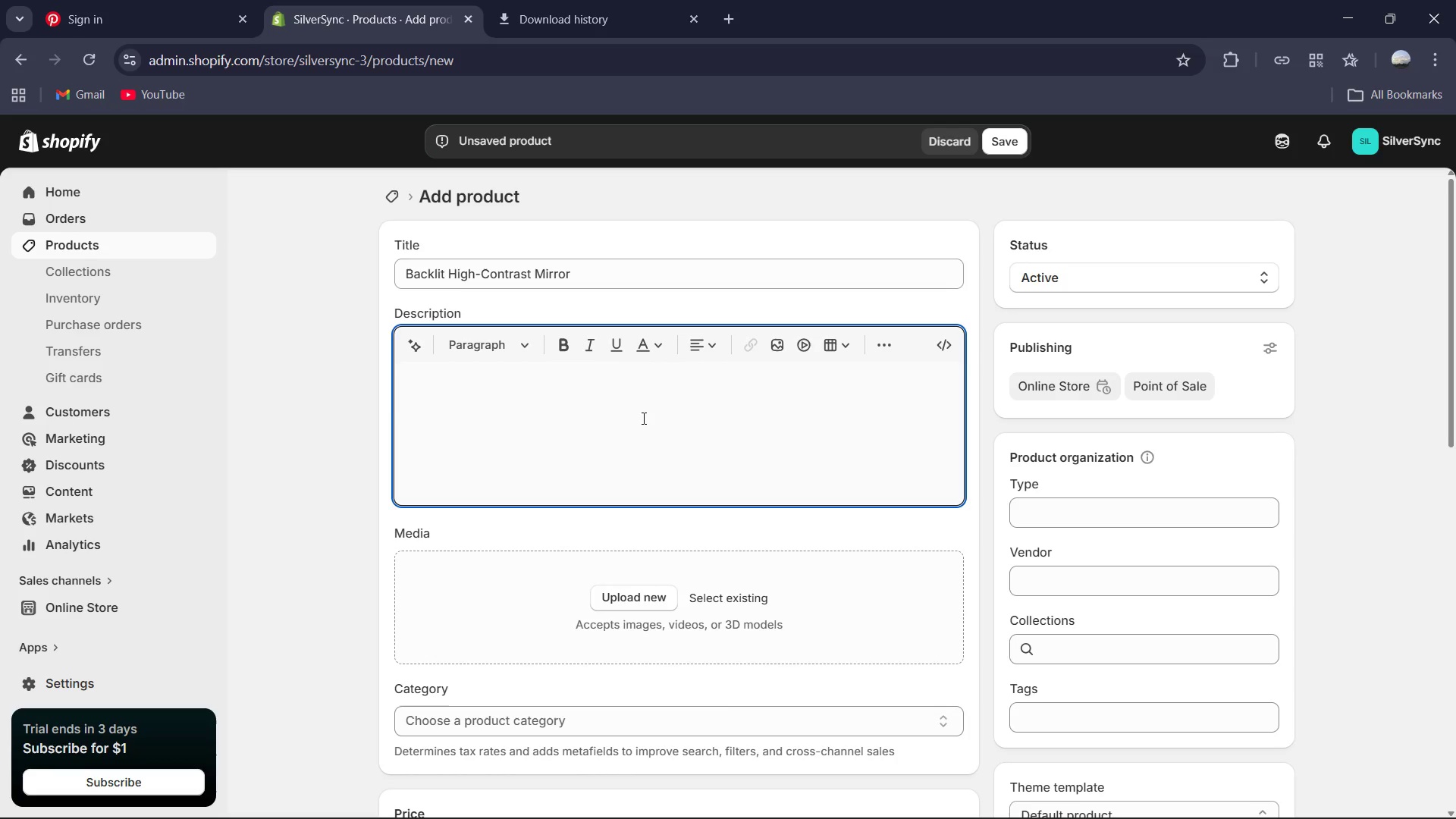 
type(Define your spacee with cla)
key(Backspace)
type(arity and light )
key(Backspace)
type(,)
key(Backspace)
type(. our backlit High-contrast Mirror featires a presiion )
key(Backspace)
type(-etched Le)
key(Backspace)
type(ED v)
key(Backspace)
type(border desin)
key(Backspace)
type(gned to eliminate shadows )
key(Backspace)
type(, provinf)
key(Backspace)
type(ding the perfect enviroment for grooming and visiblity. The gigh-contrast reflectin)
key(Backspace)
type(ve glass is enginered to assist those with visual depth )
key(Backspace)
type(-pre)
key(Backspace)
key(Backspace)
type(ercepto)
key(Backspace)
type(ion changes )
key(Backspace)
type(, eh)
key(Backspace)
key(Backspace)
type(while the bel)
key(Backspace)
type(veled metallic frame adds a a)
key(Backspace)
type(layer of architer)
key(Backspace)
type(cture)
key(Backspace)
type(al sophisticated to any master suite )
key(Backspace)
type(/)
key(Backspace)
type(.)
 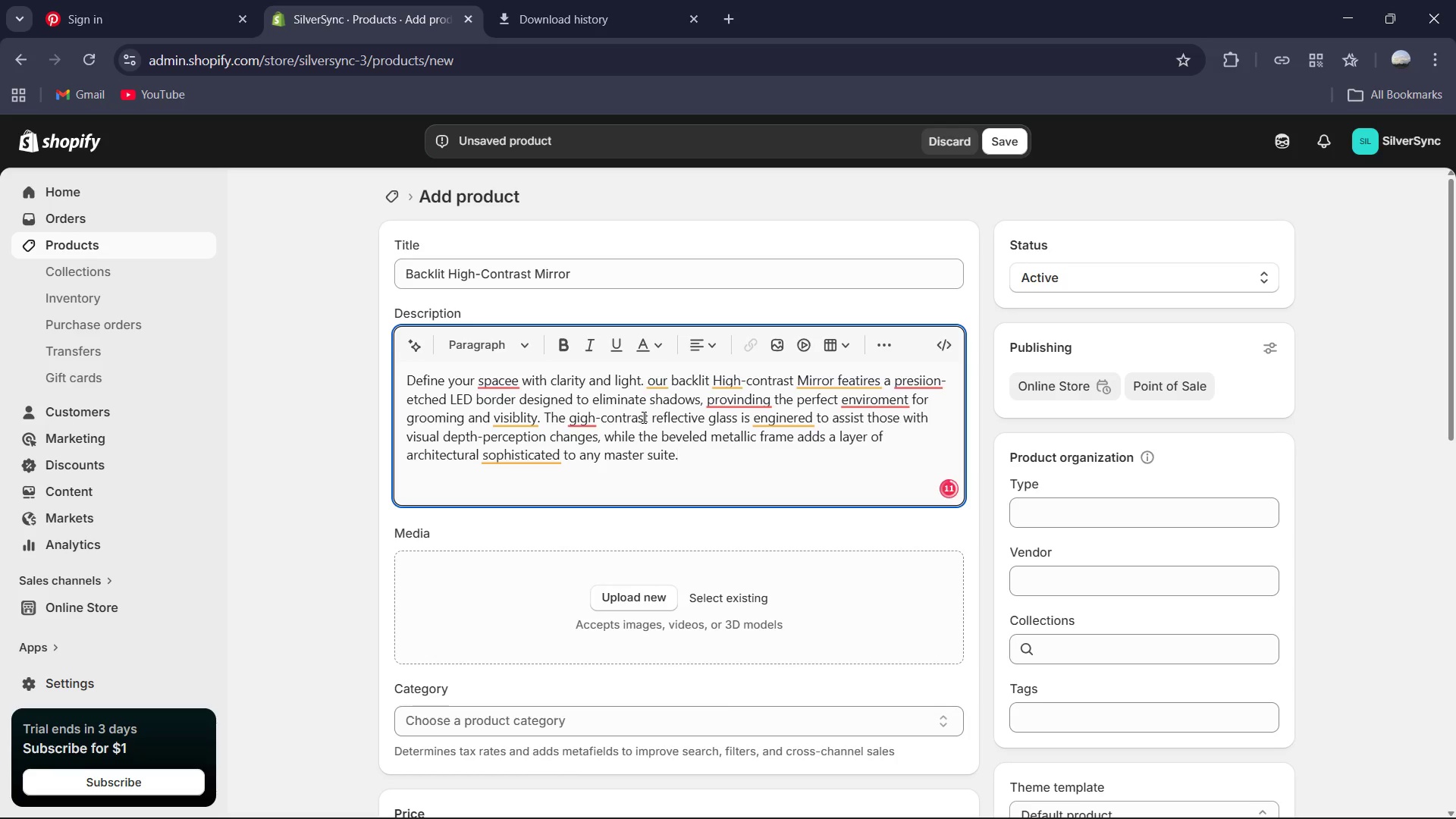 
double_click([529, 456])
 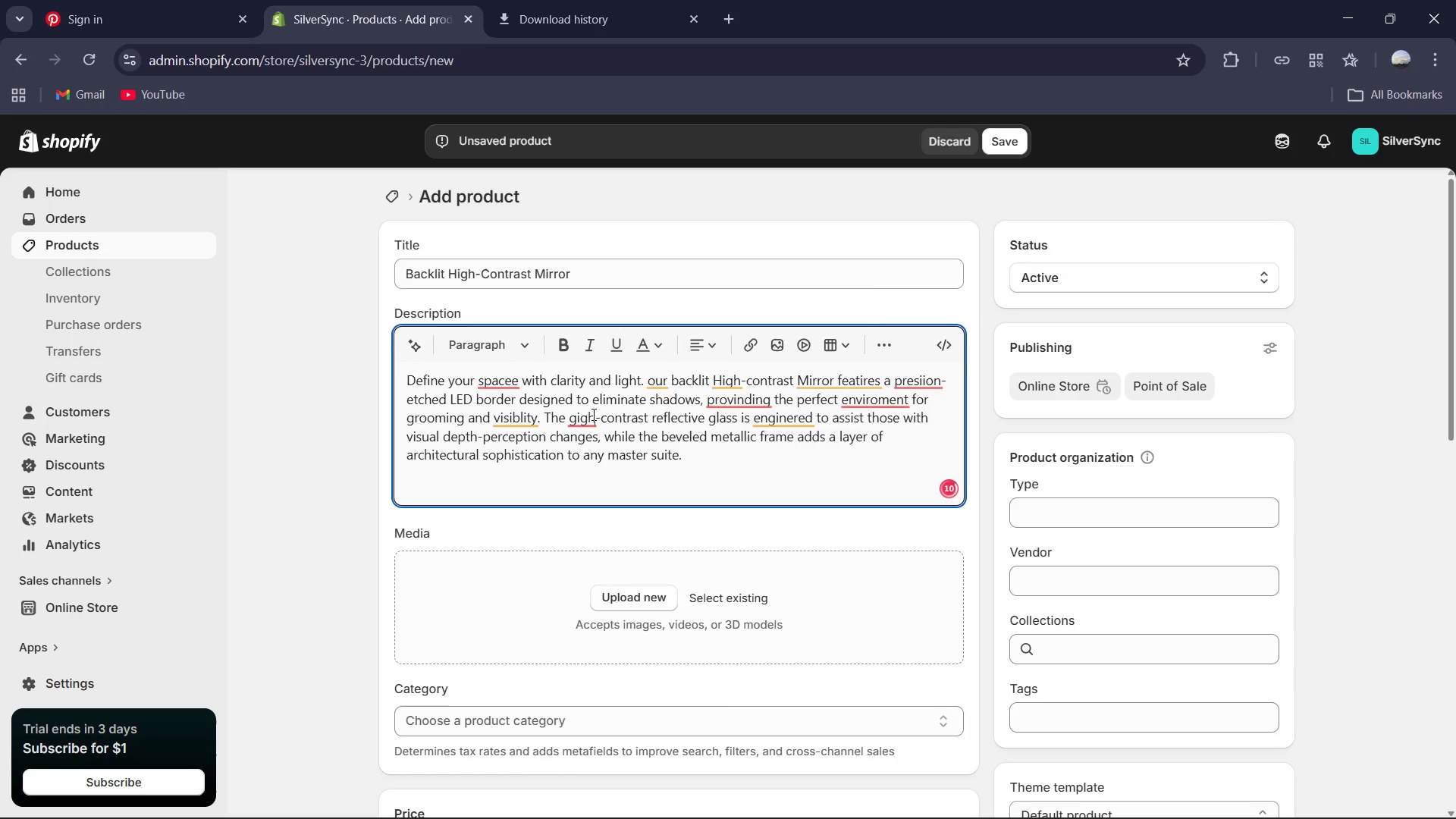 
left_click_drag(start_coordinate=[590, 382], to_coordinate=[595, 382])
 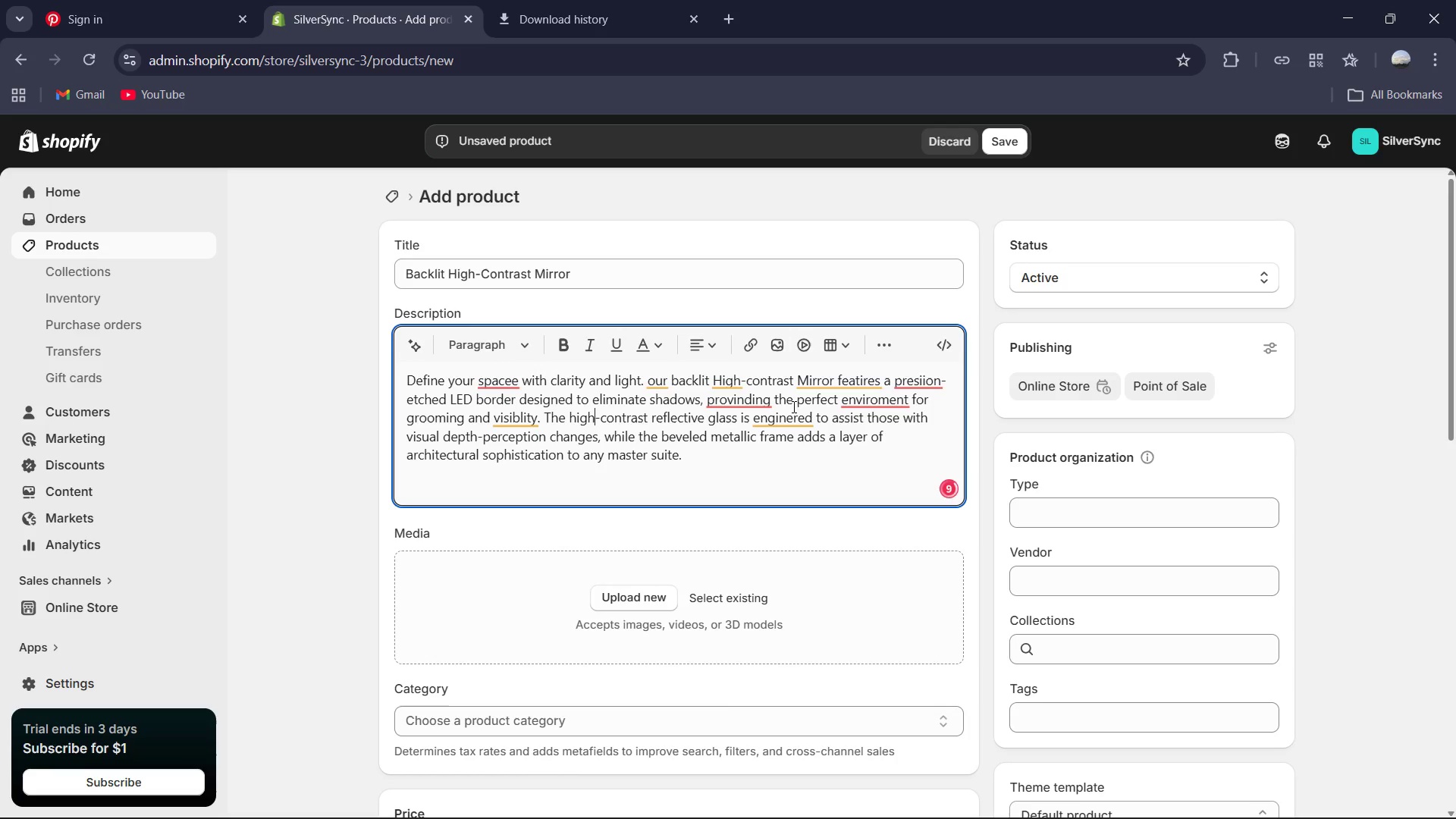 
double_click([792, 410])
 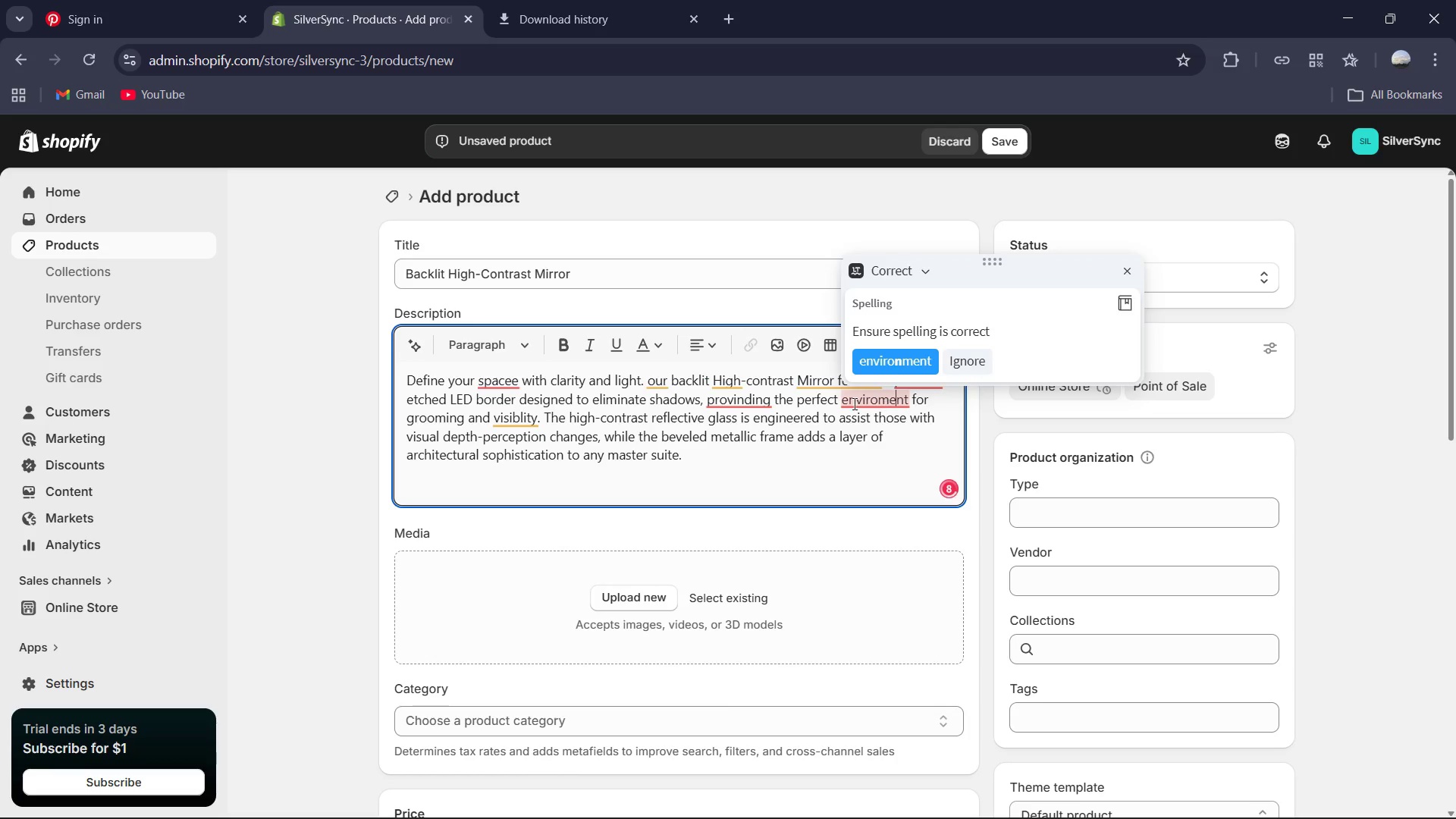 
left_click([893, 355])
 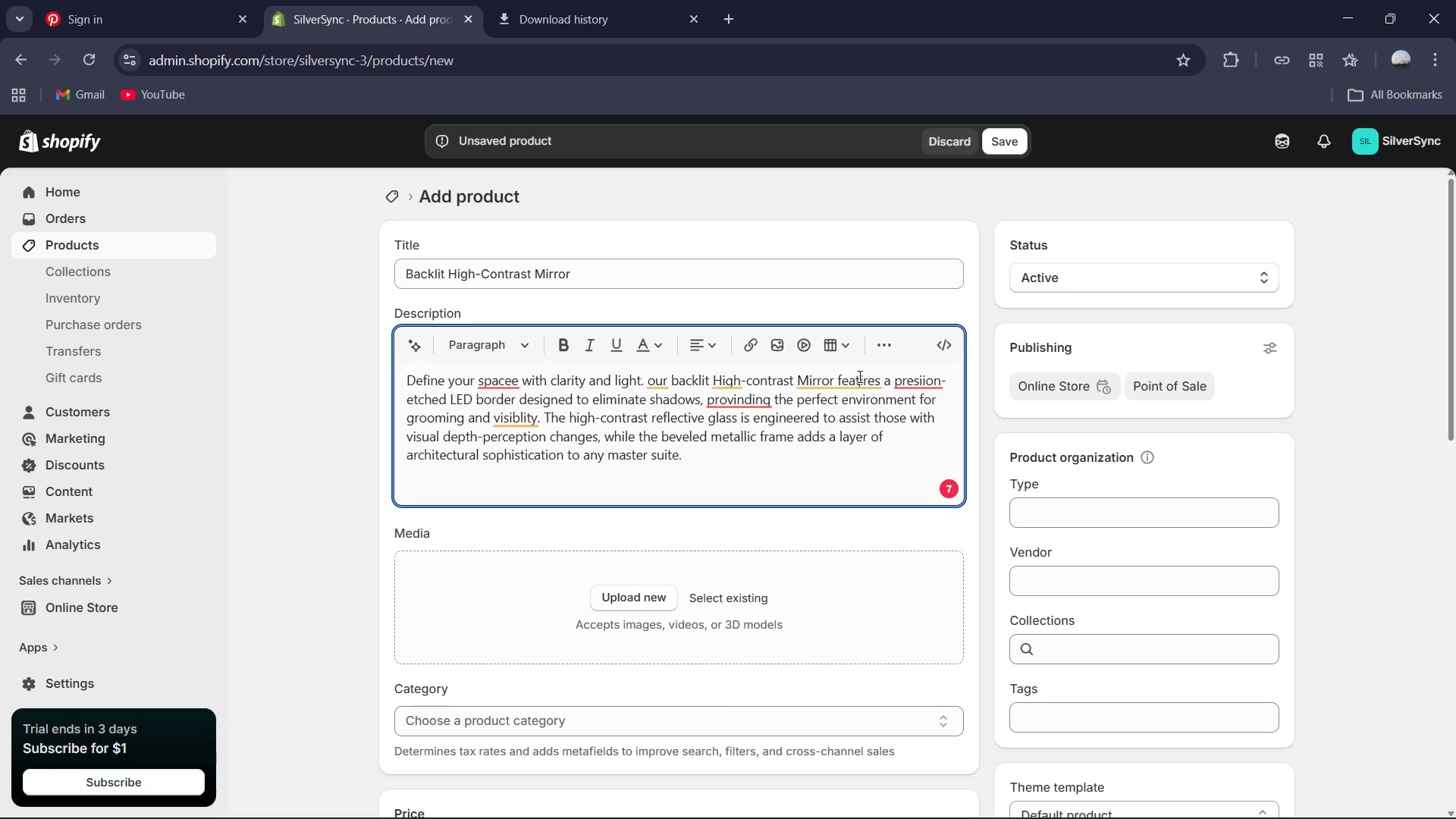 
left_click_drag(start_coordinate=[848, 334], to_coordinate=[844, 337])
 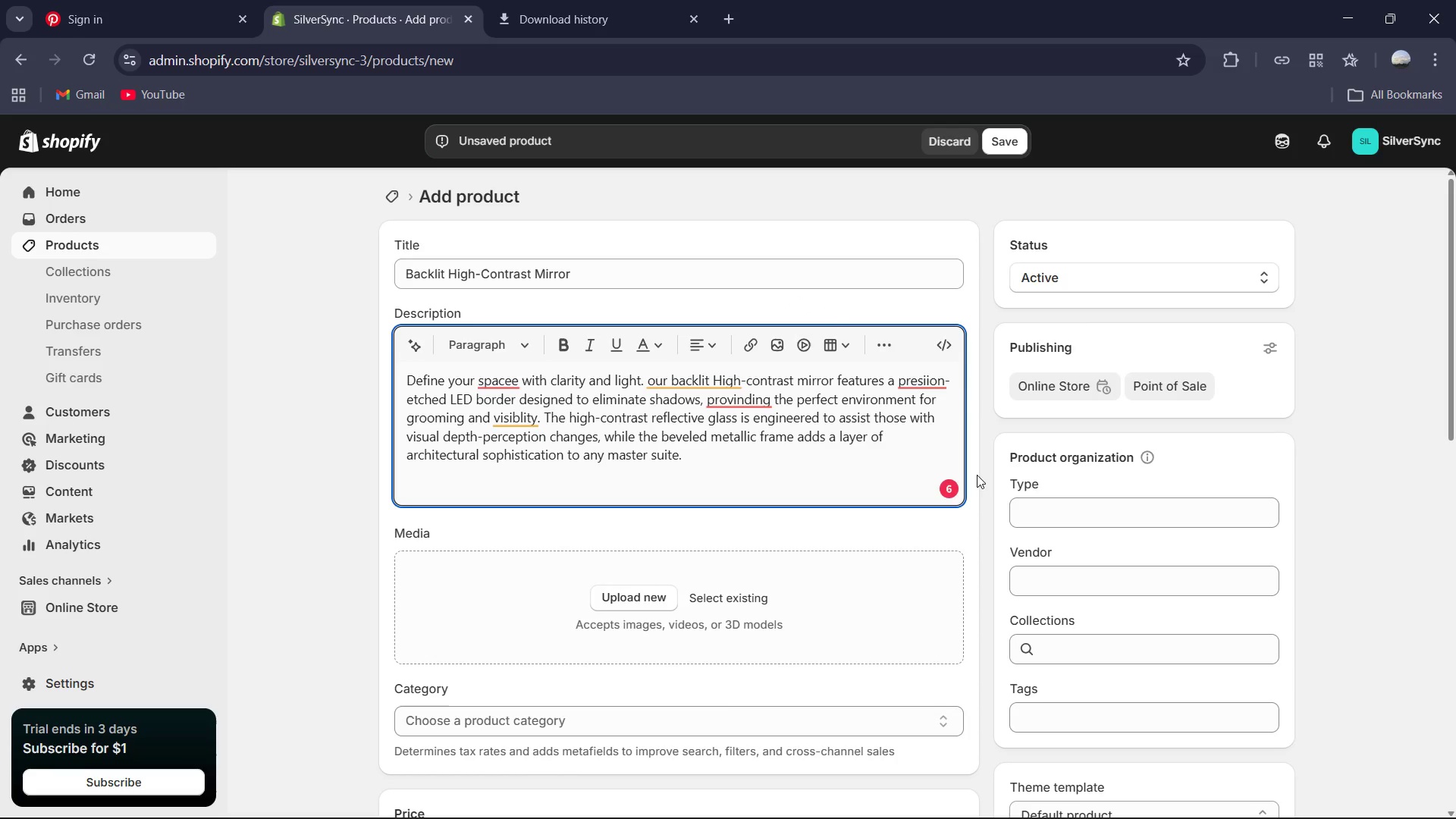 
left_click([933, 381])
 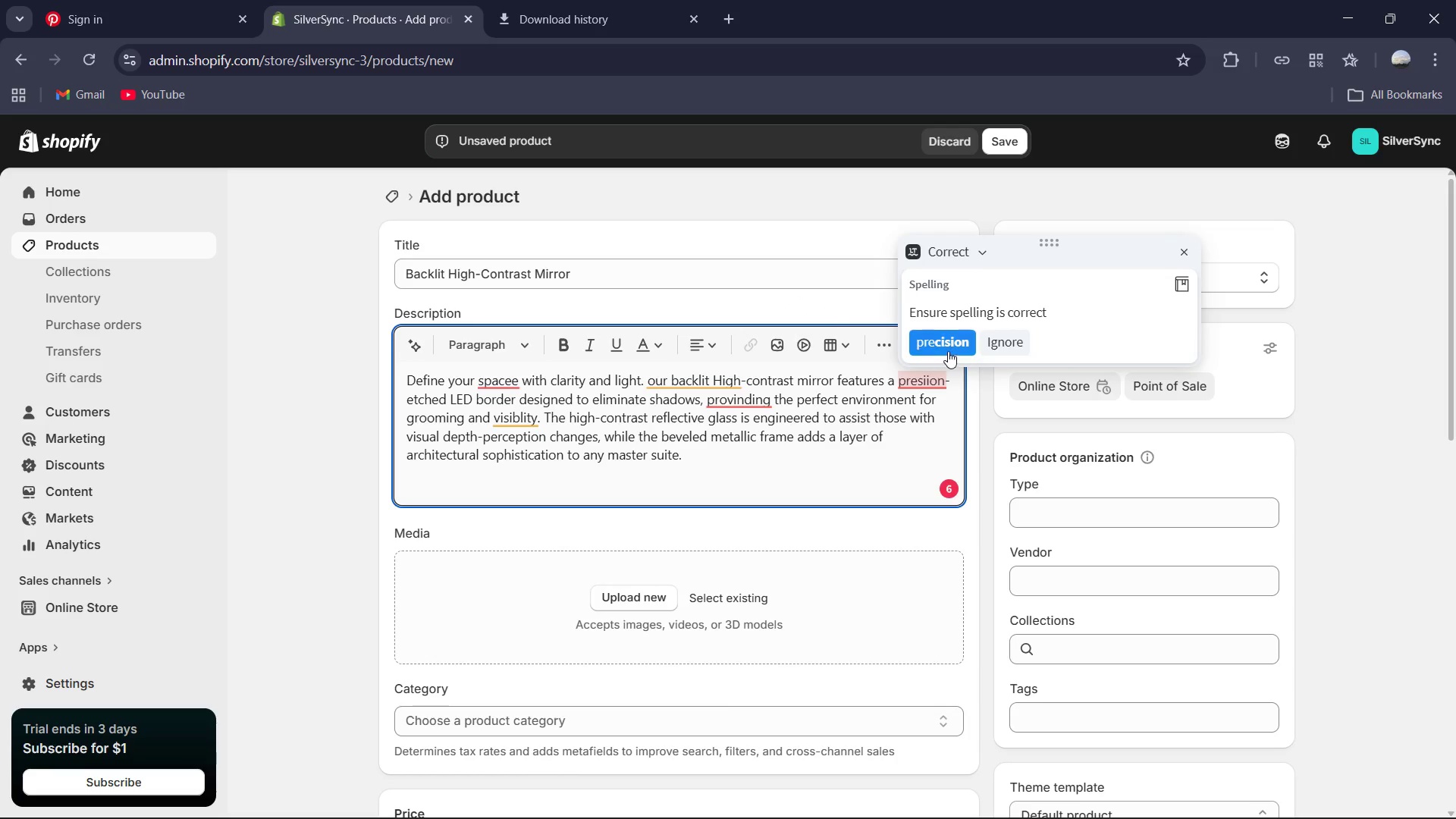 
left_click([949, 349])
 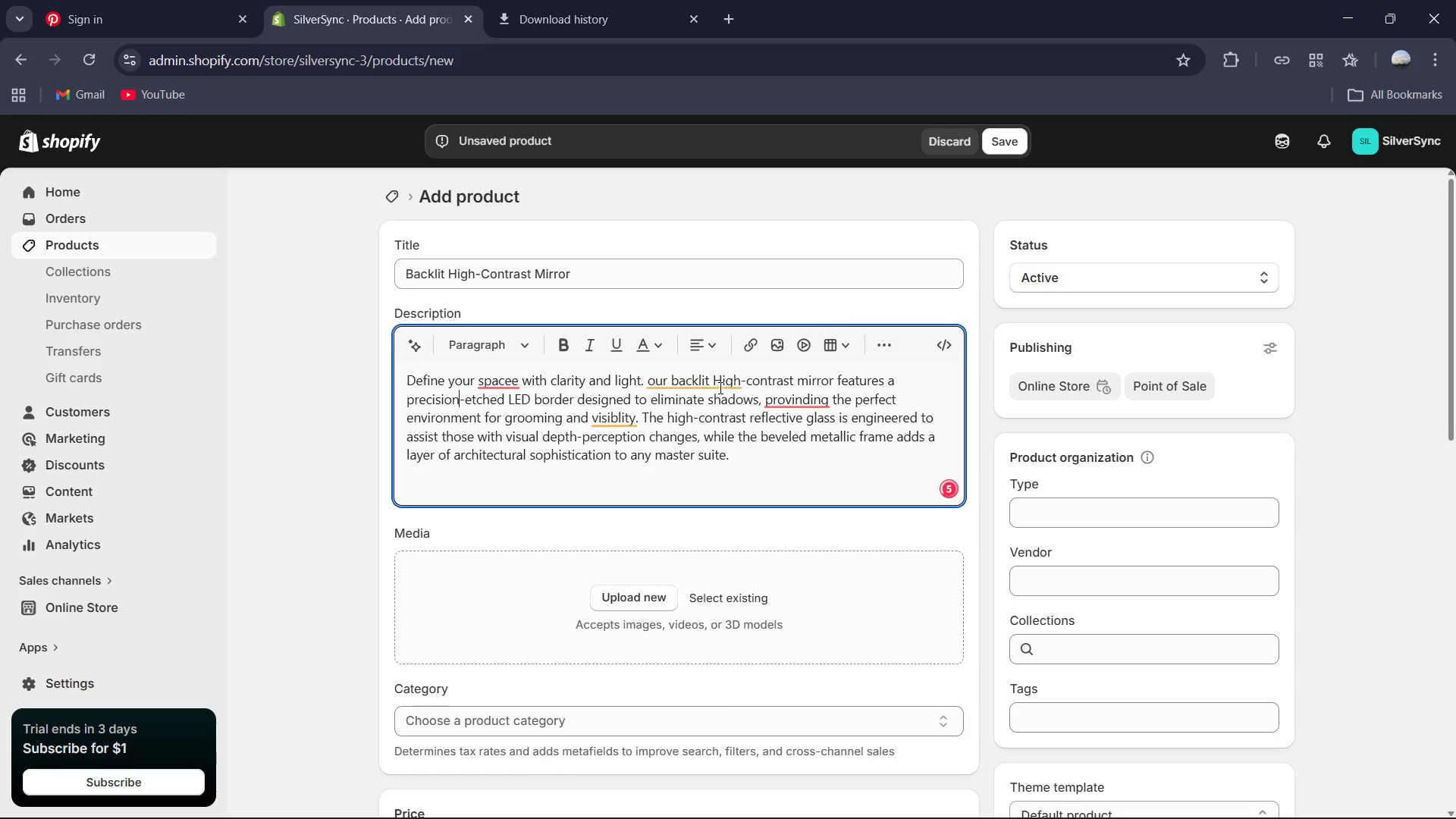 
left_click([699, 377])
 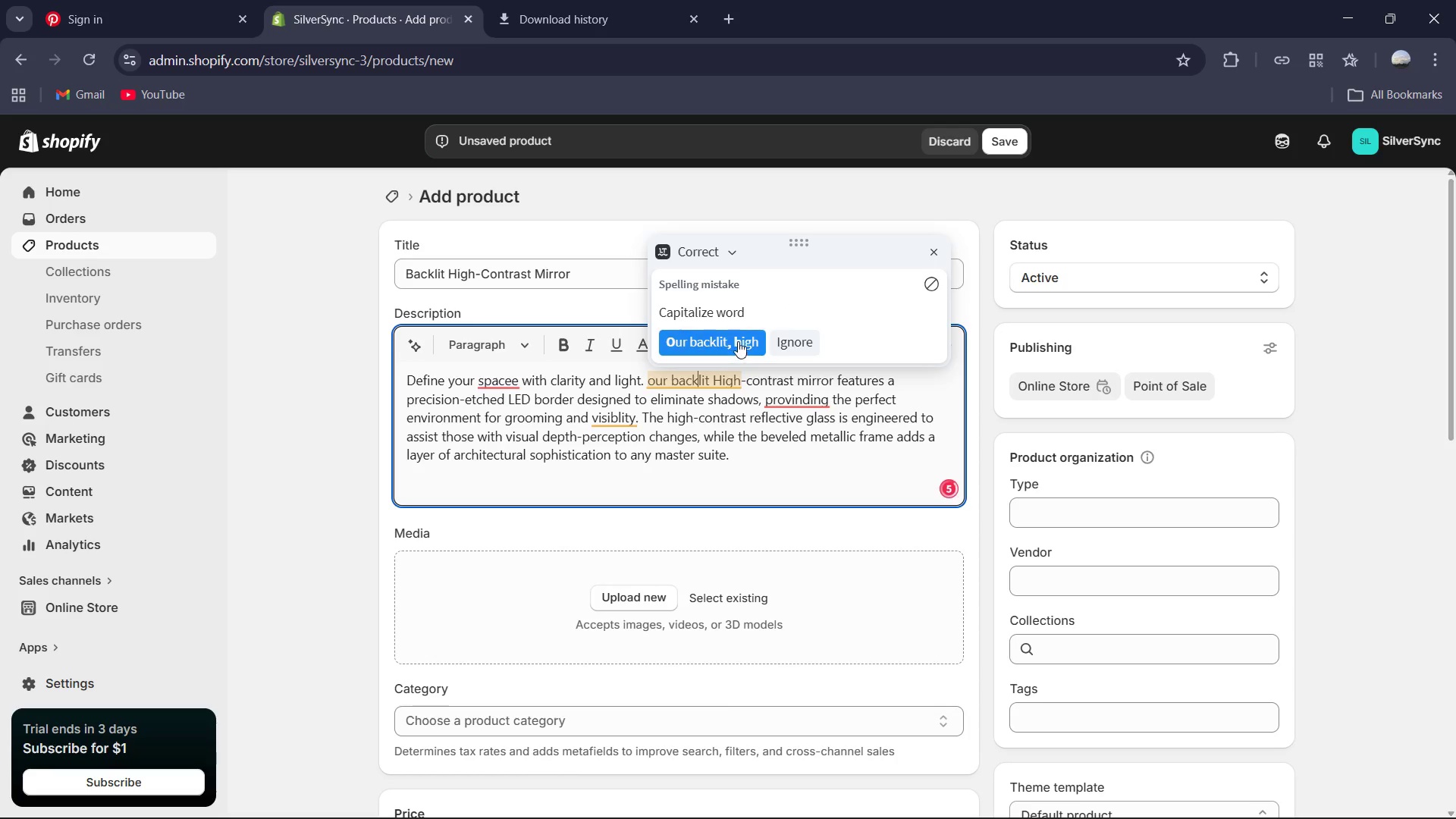 
left_click_drag(start_coordinate=[737, 339], to_coordinate=[733, 343])
 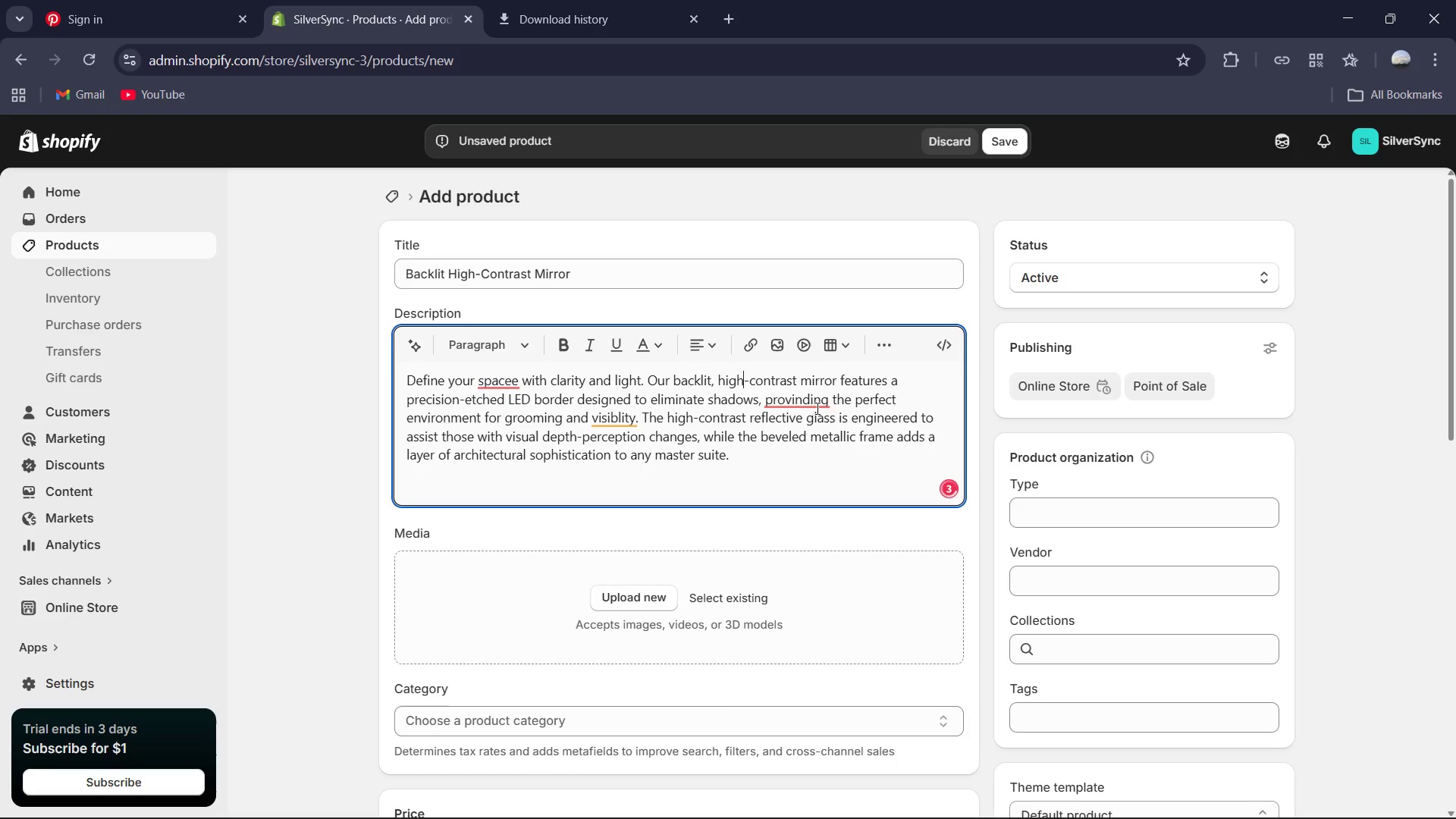 
left_click([816, 408])
 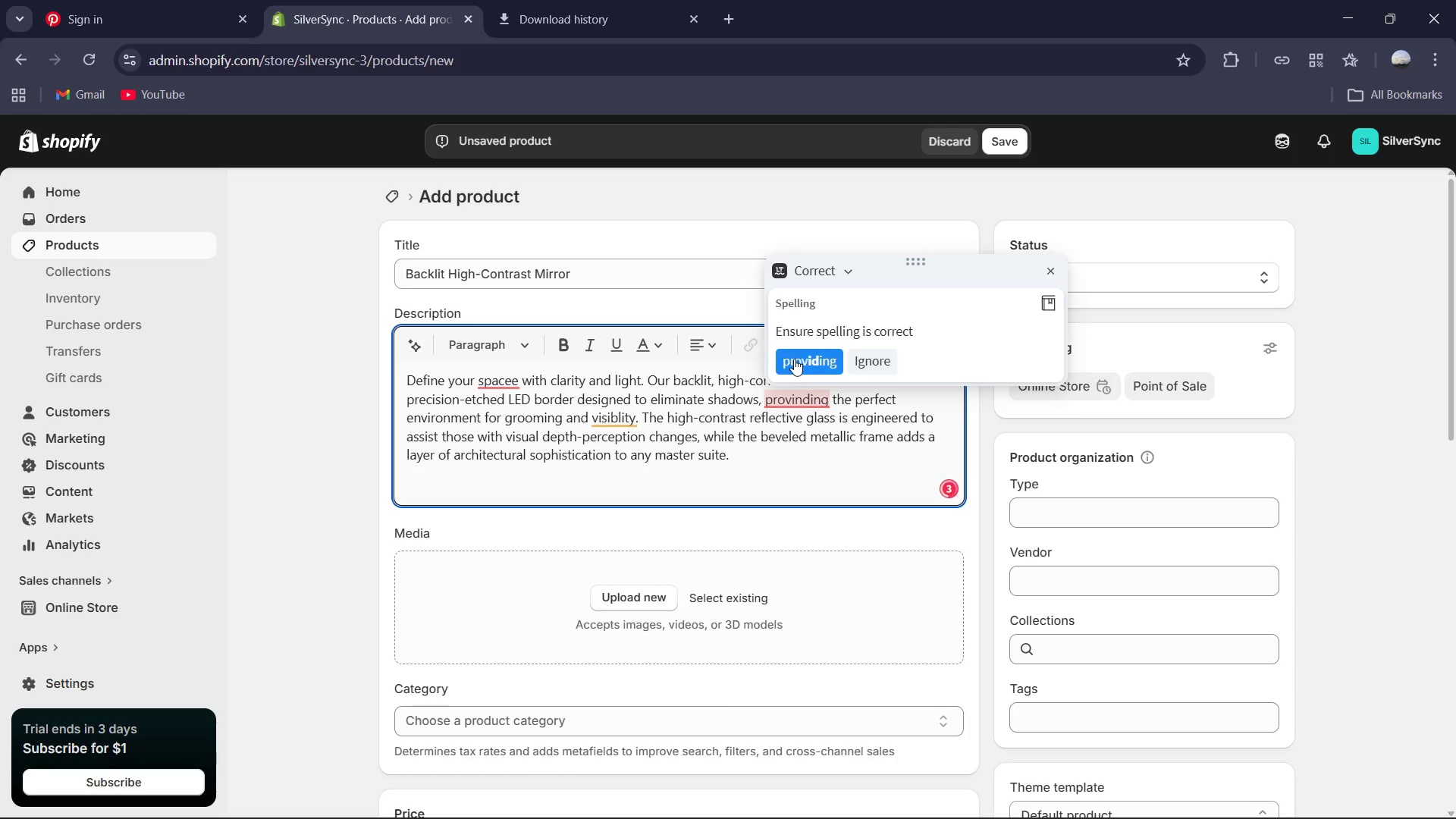 
left_click([795, 359])
 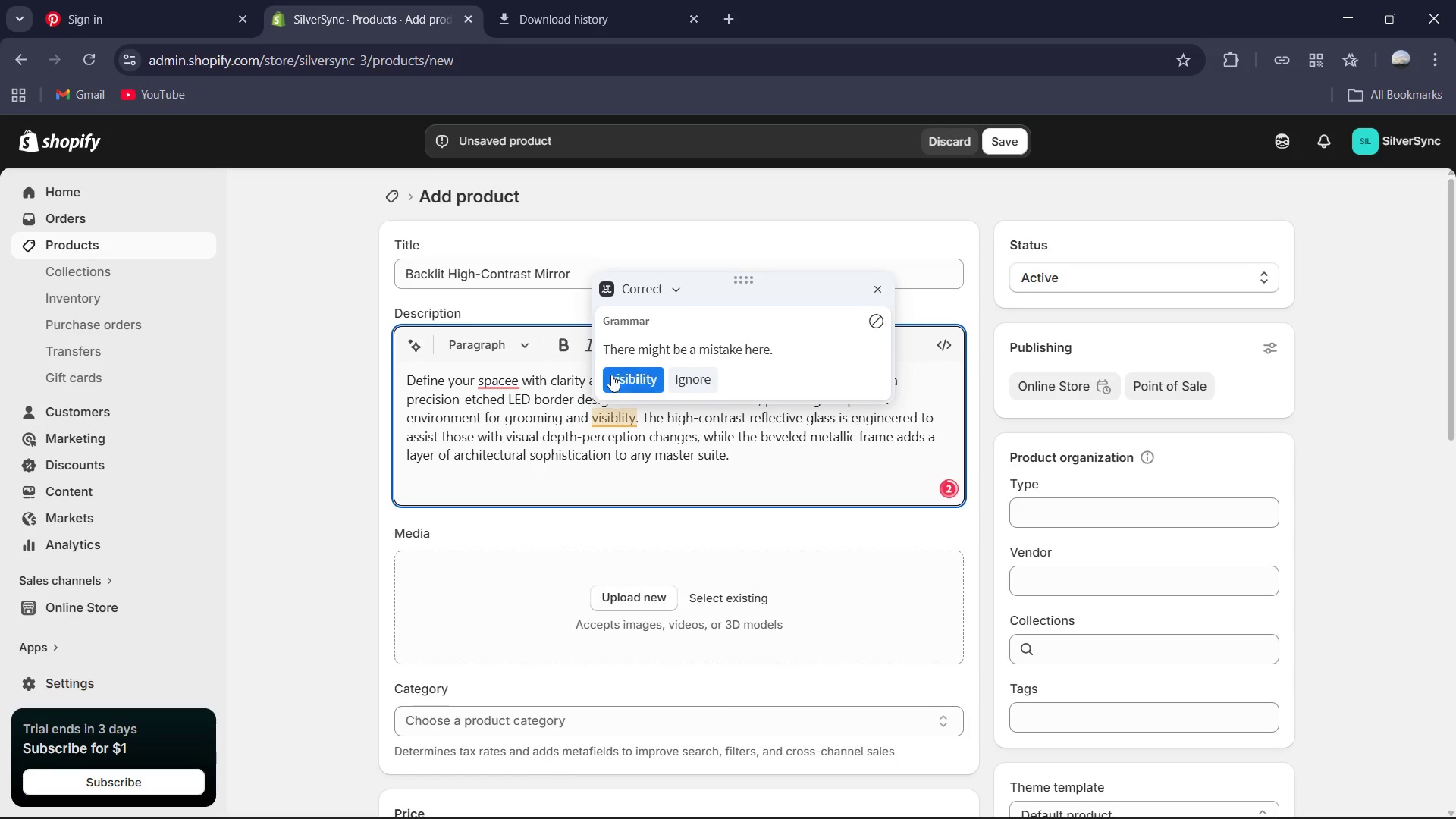 
double_click([501, 383])
 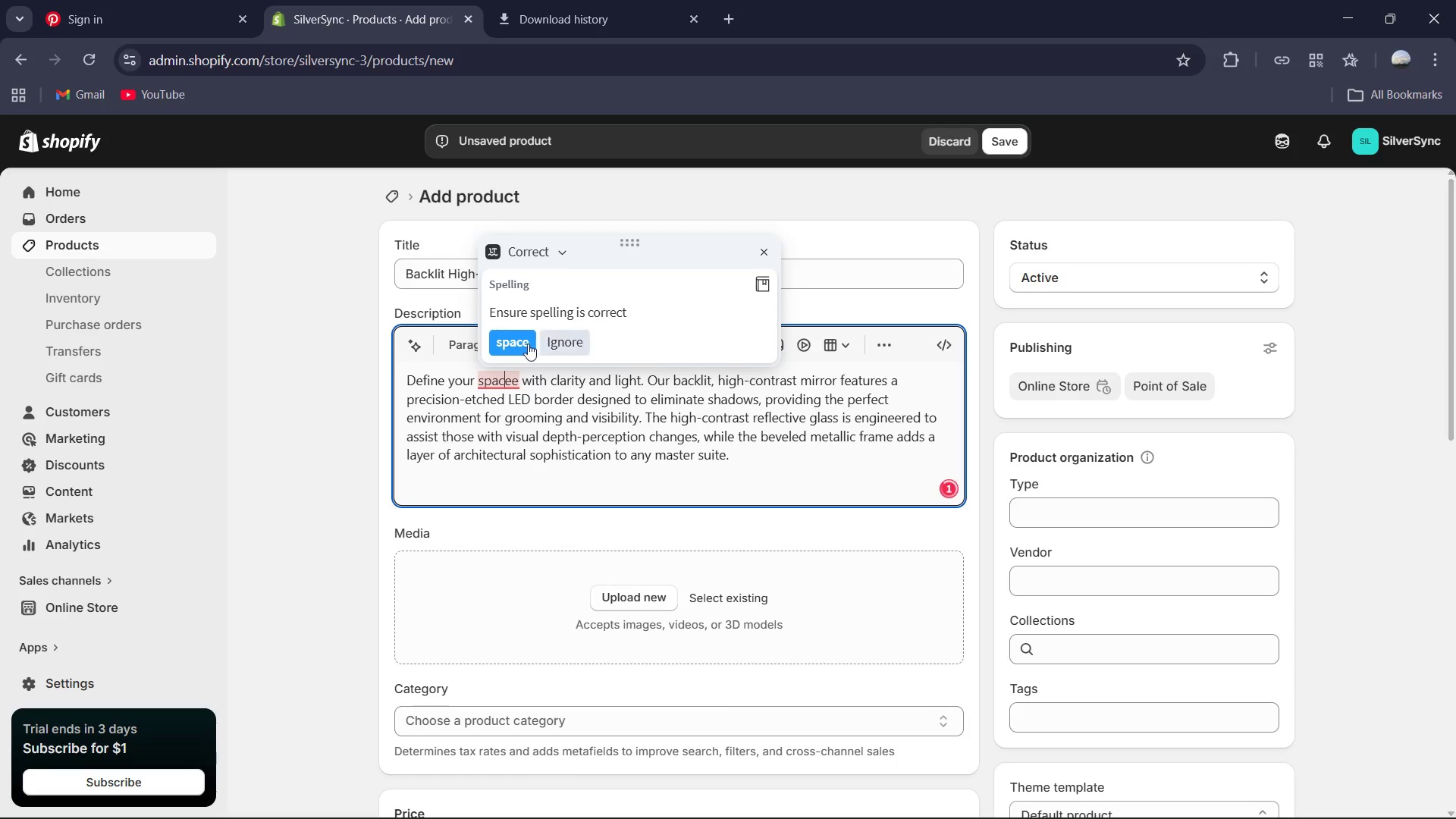 
left_click([522, 341])
 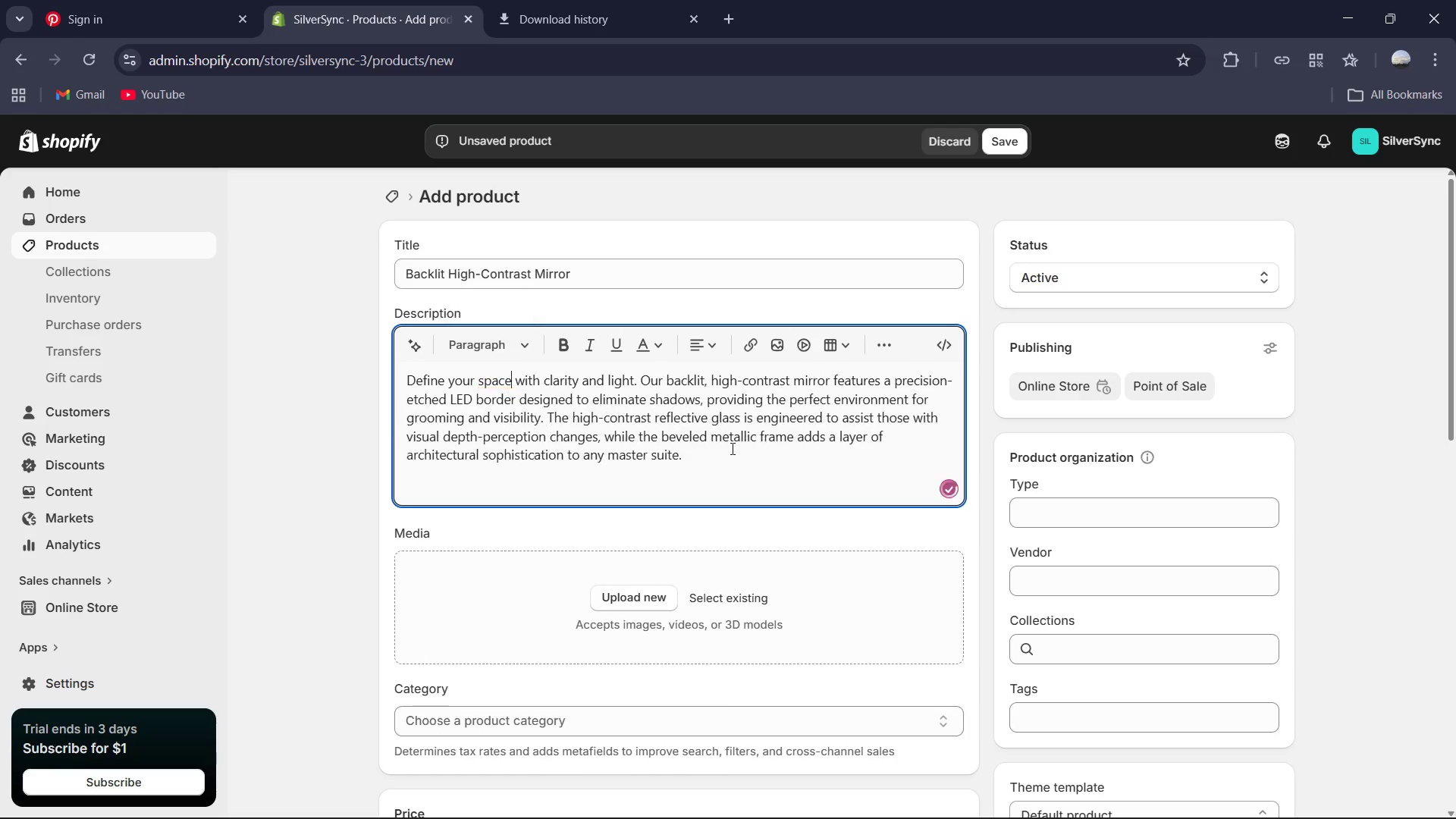 
scroll: coordinate [731, 448], scroll_direction: down, amount: 1.0
 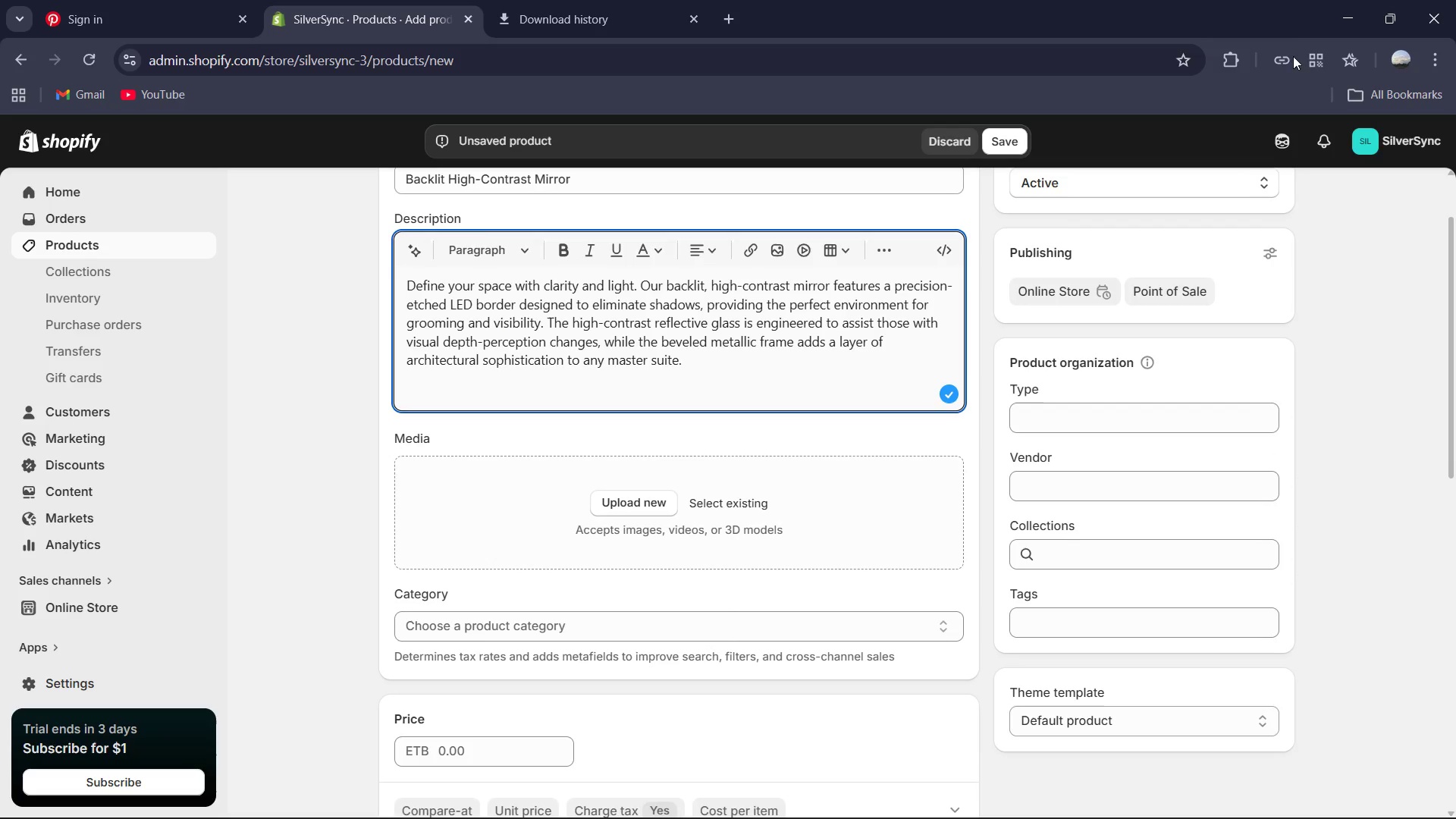 
left_click([634, 0])
 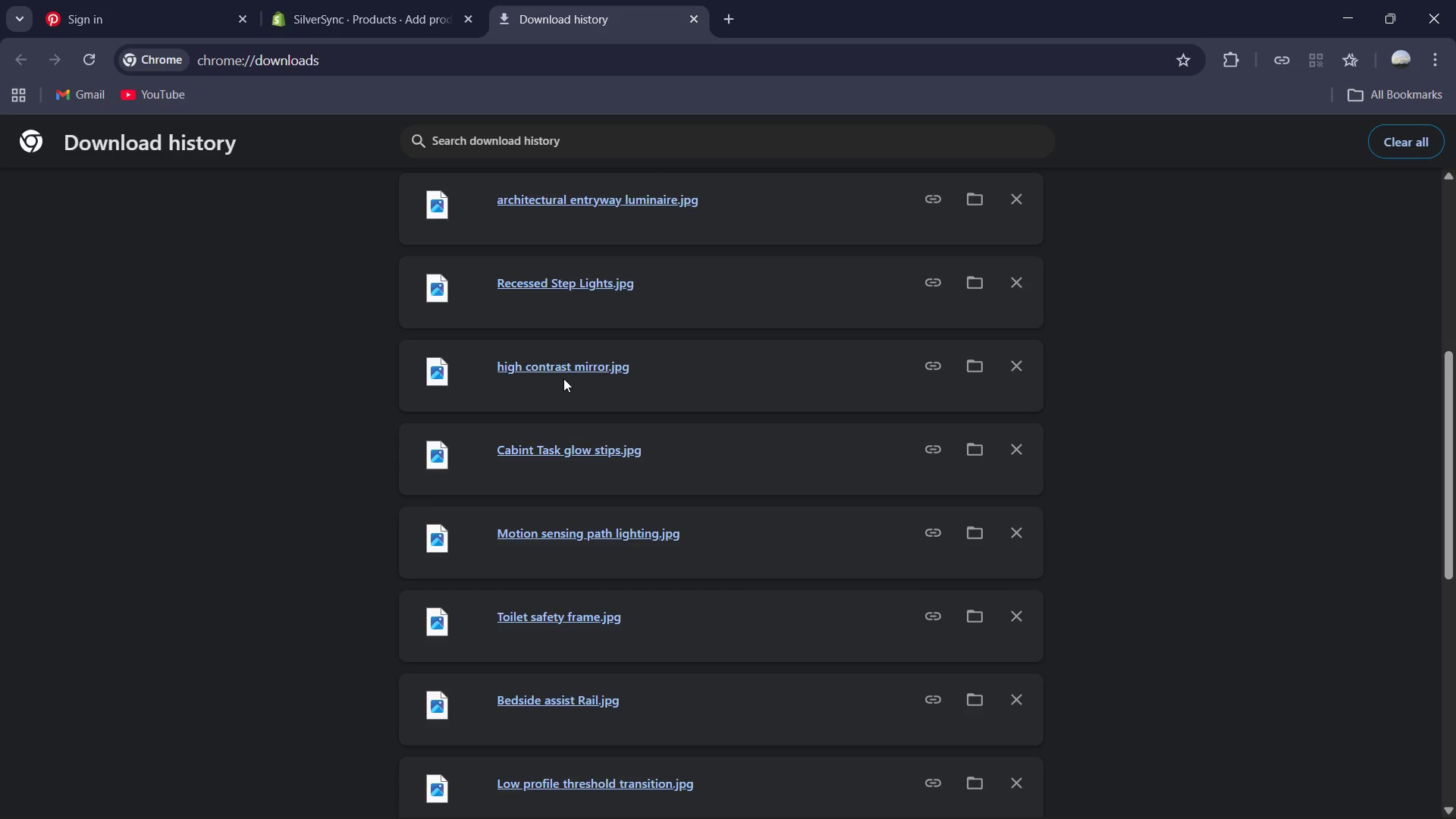 
left_click_drag(start_coordinate=[563, 372], to_coordinate=[637, 542])
 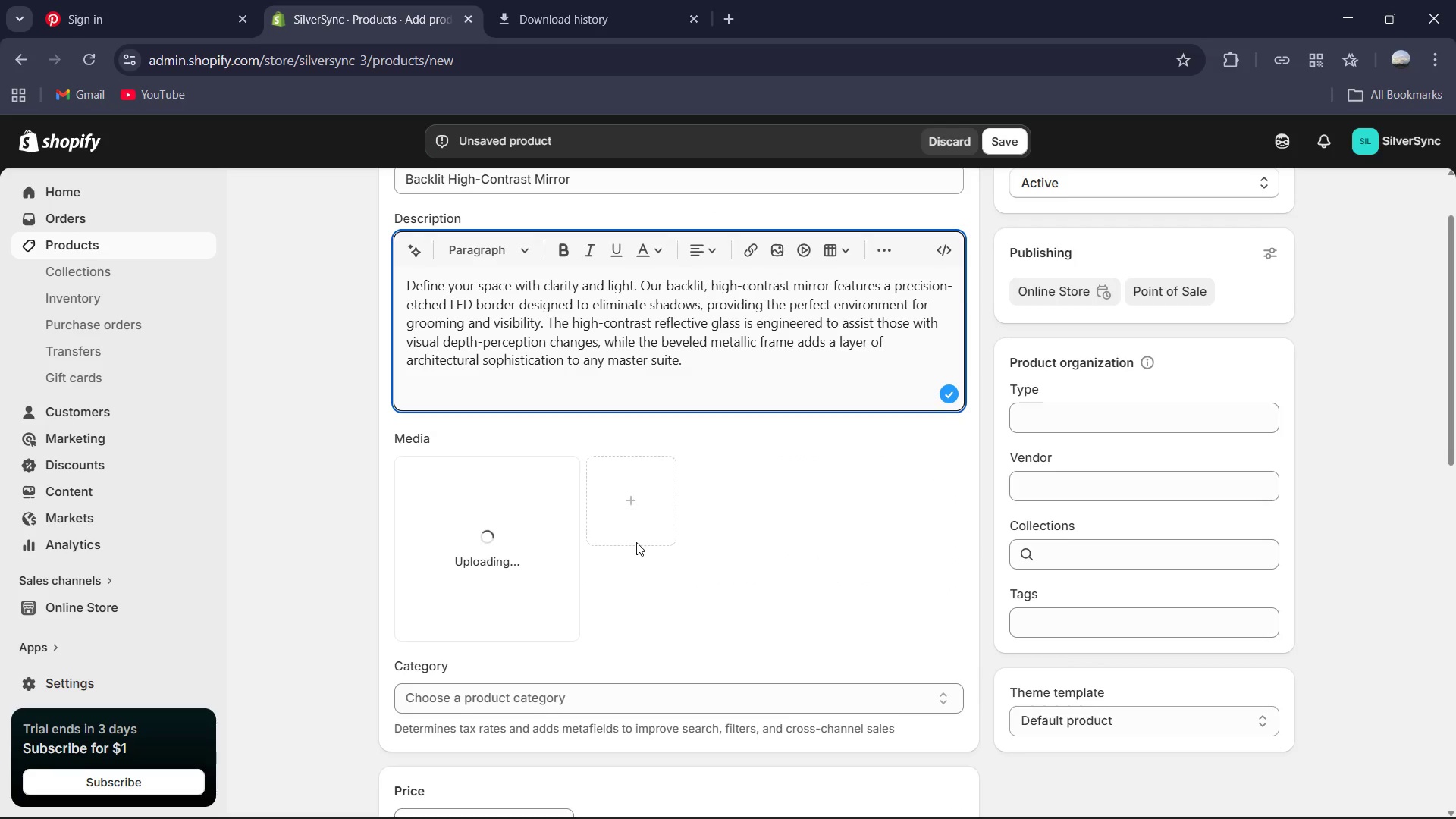 
scroll: coordinate [635, 553], scroll_direction: down, amount: 4.0
 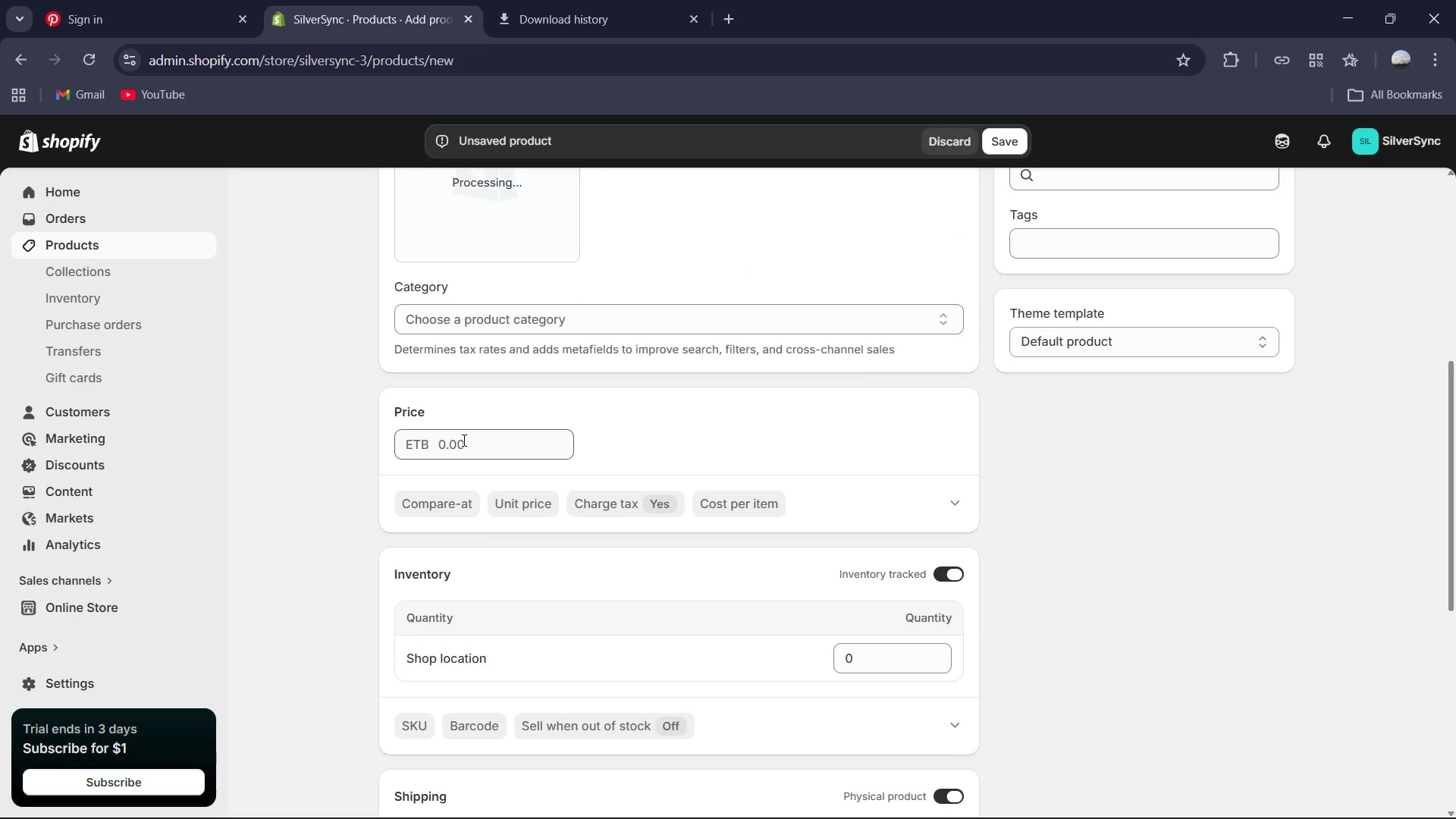 
left_click([483, 451])
 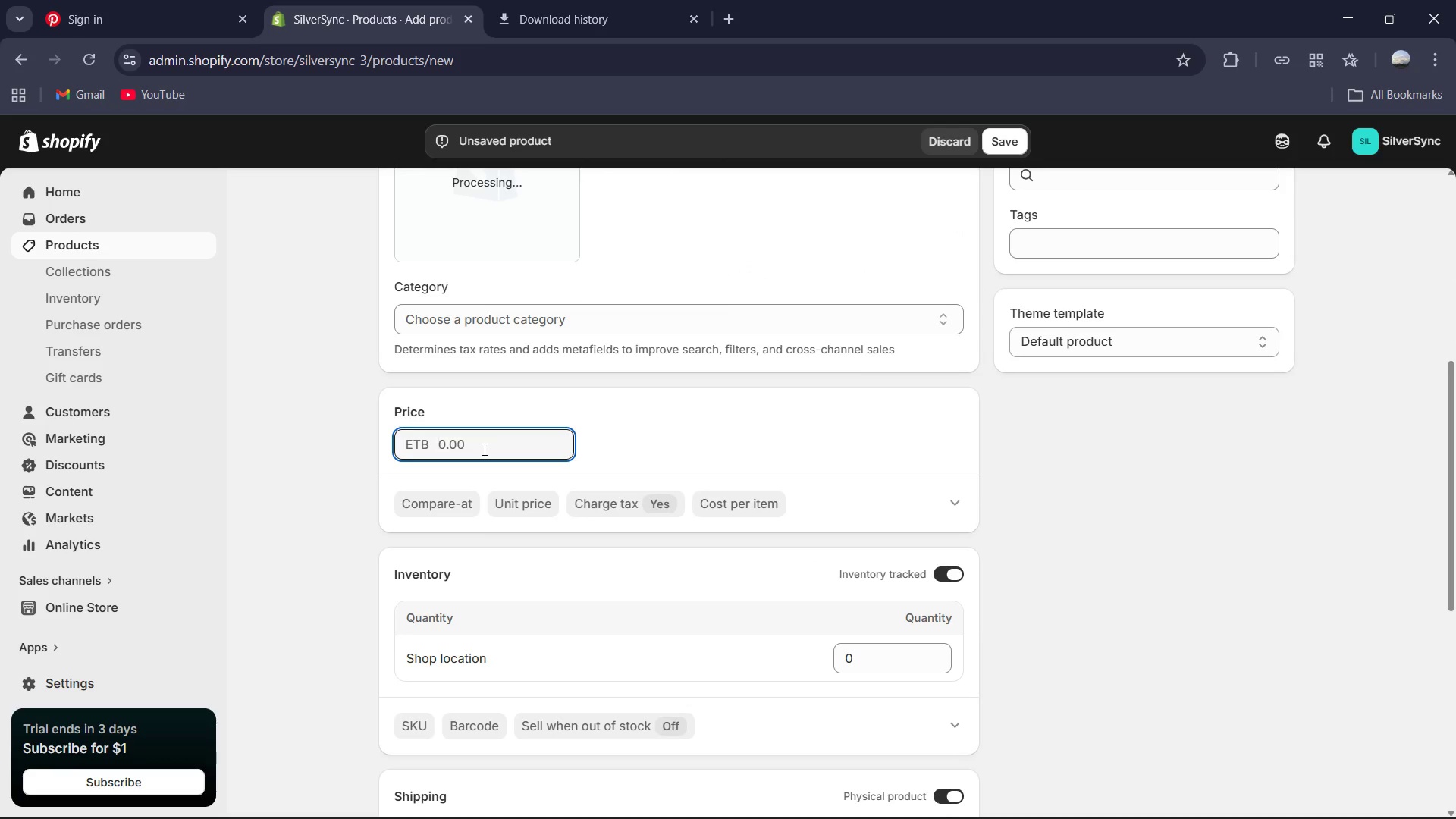 
key(Numpad5)
 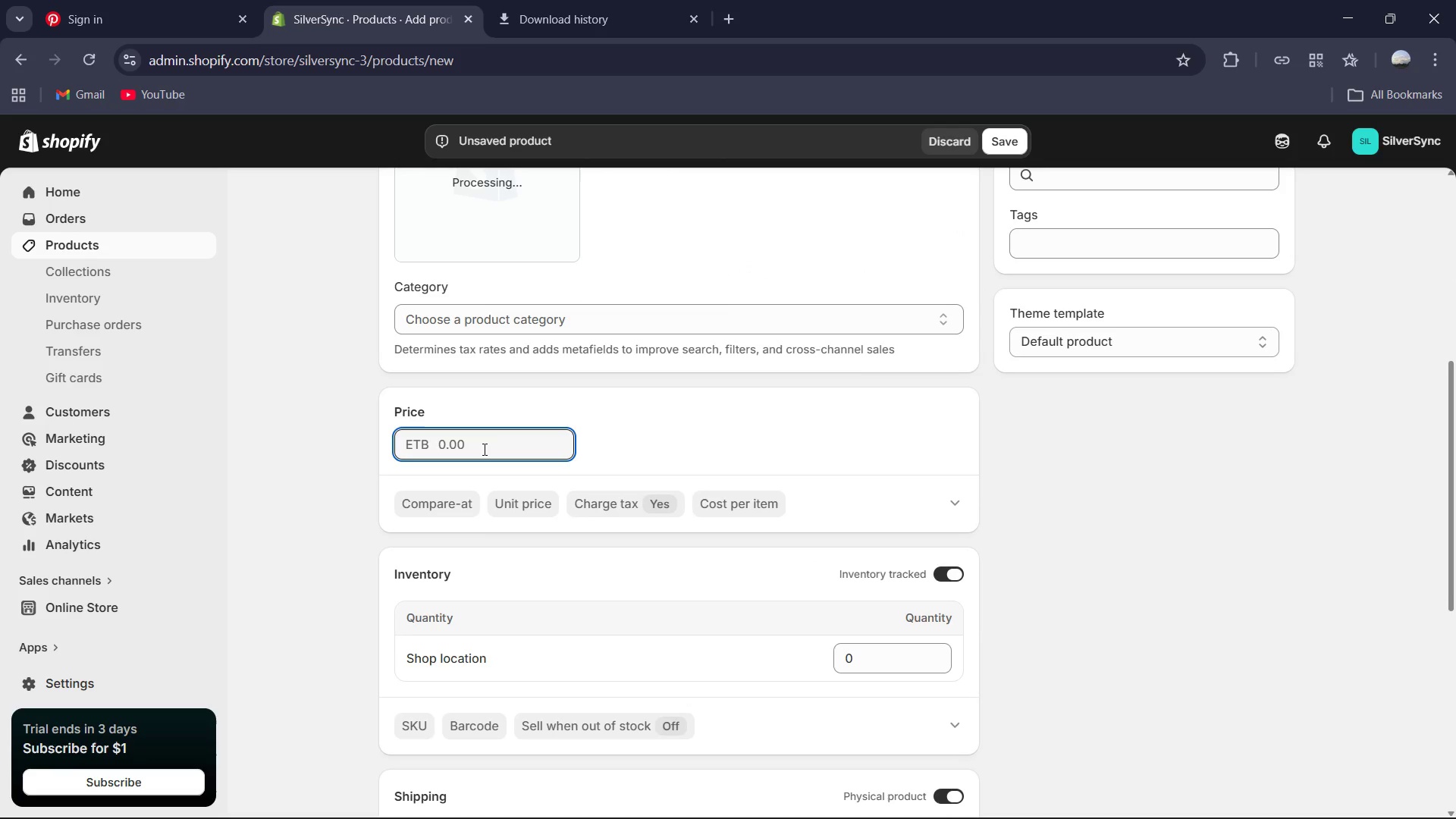 
key(Numpad5)
 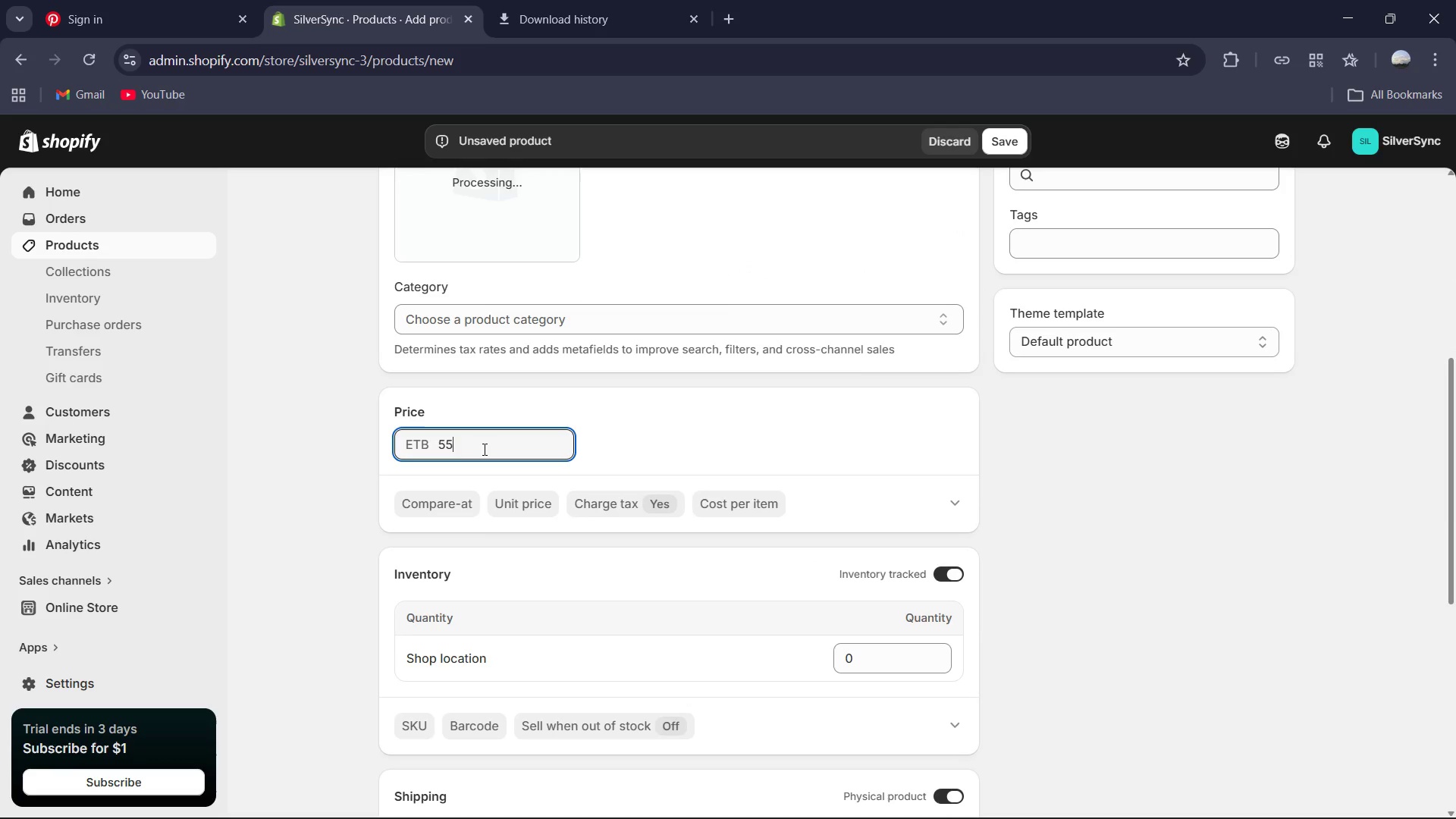 
key(Numpad0)
 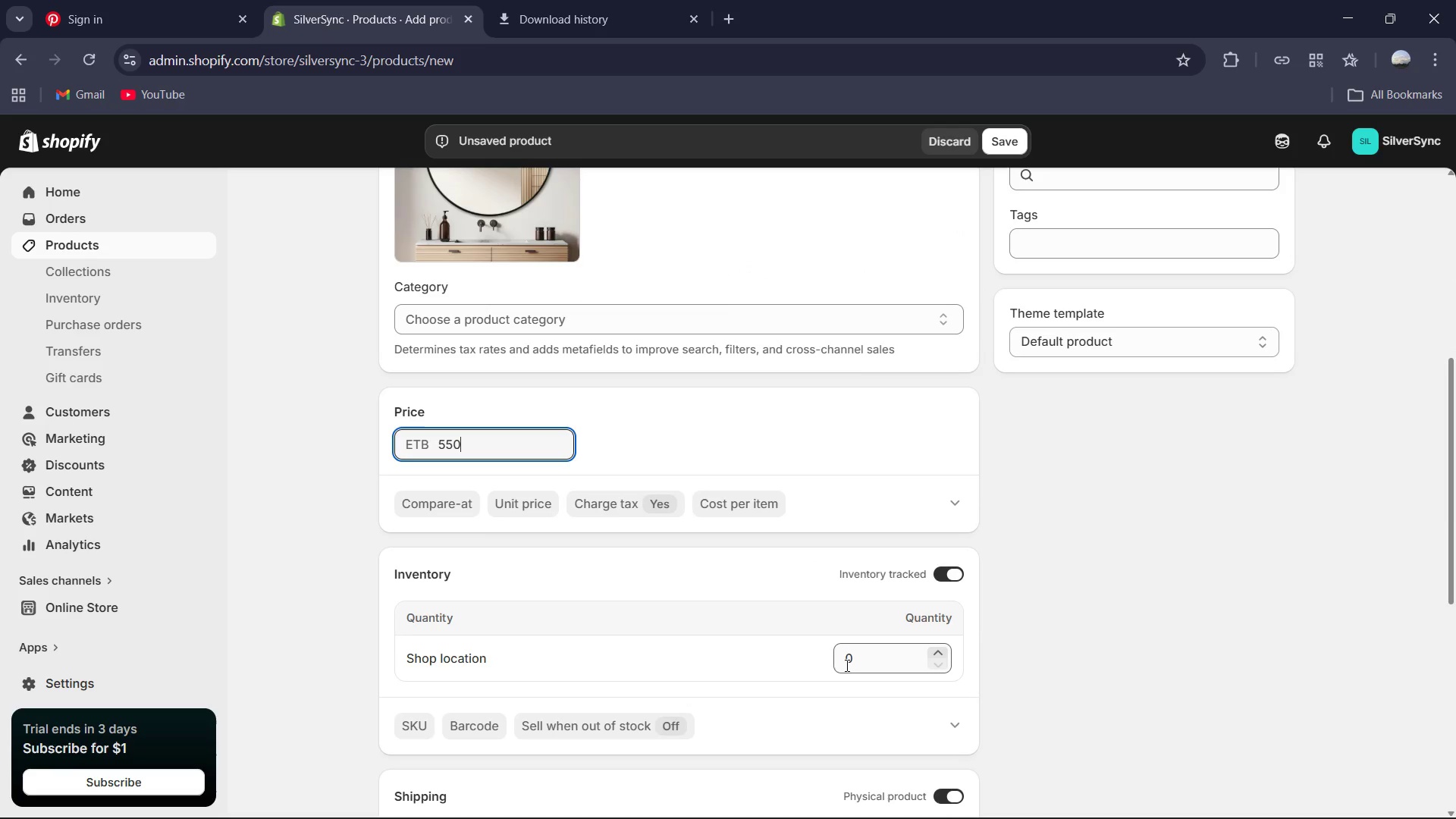 
left_click([858, 662])
 